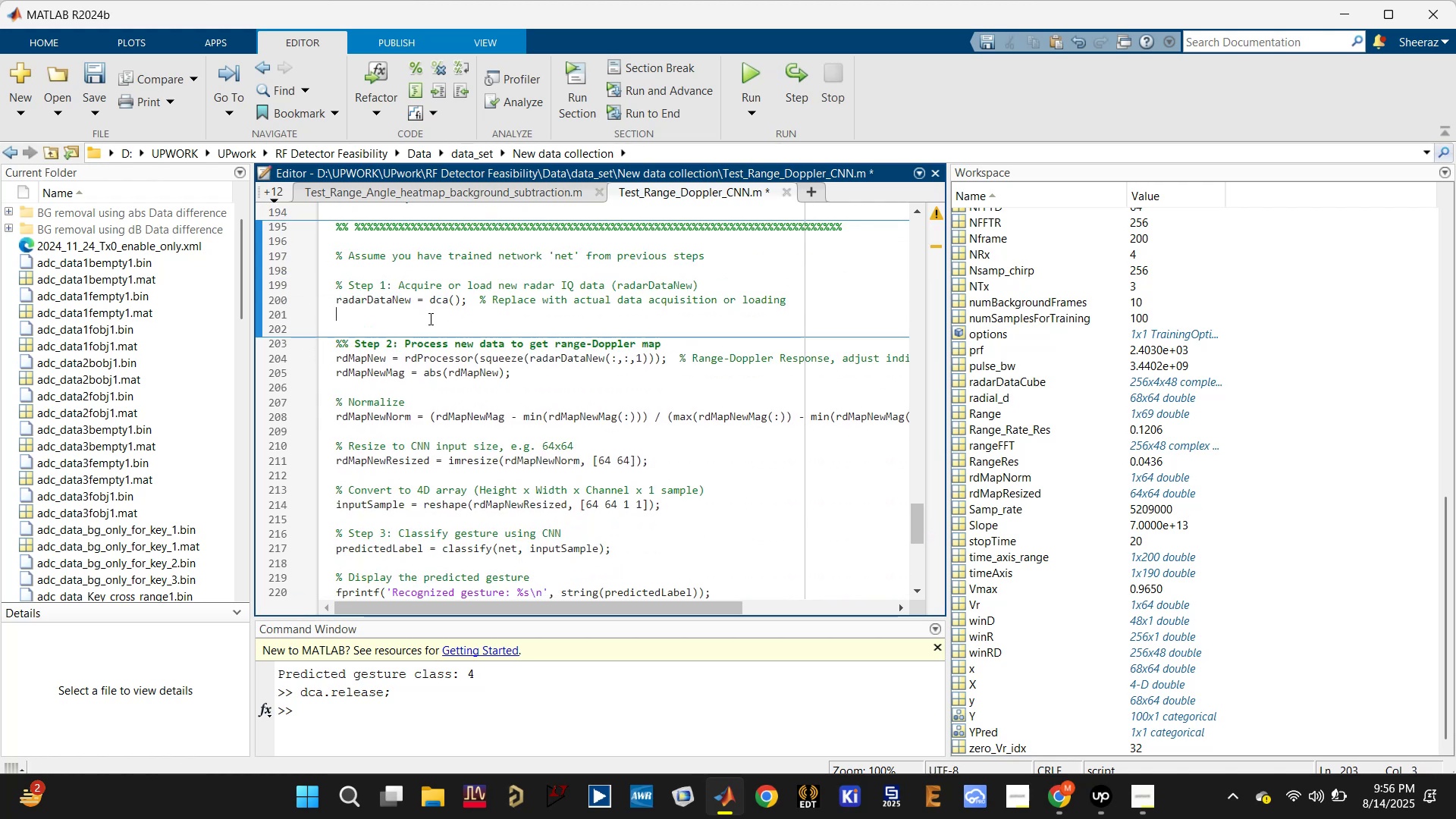 
key(Control+ControlLeft)
 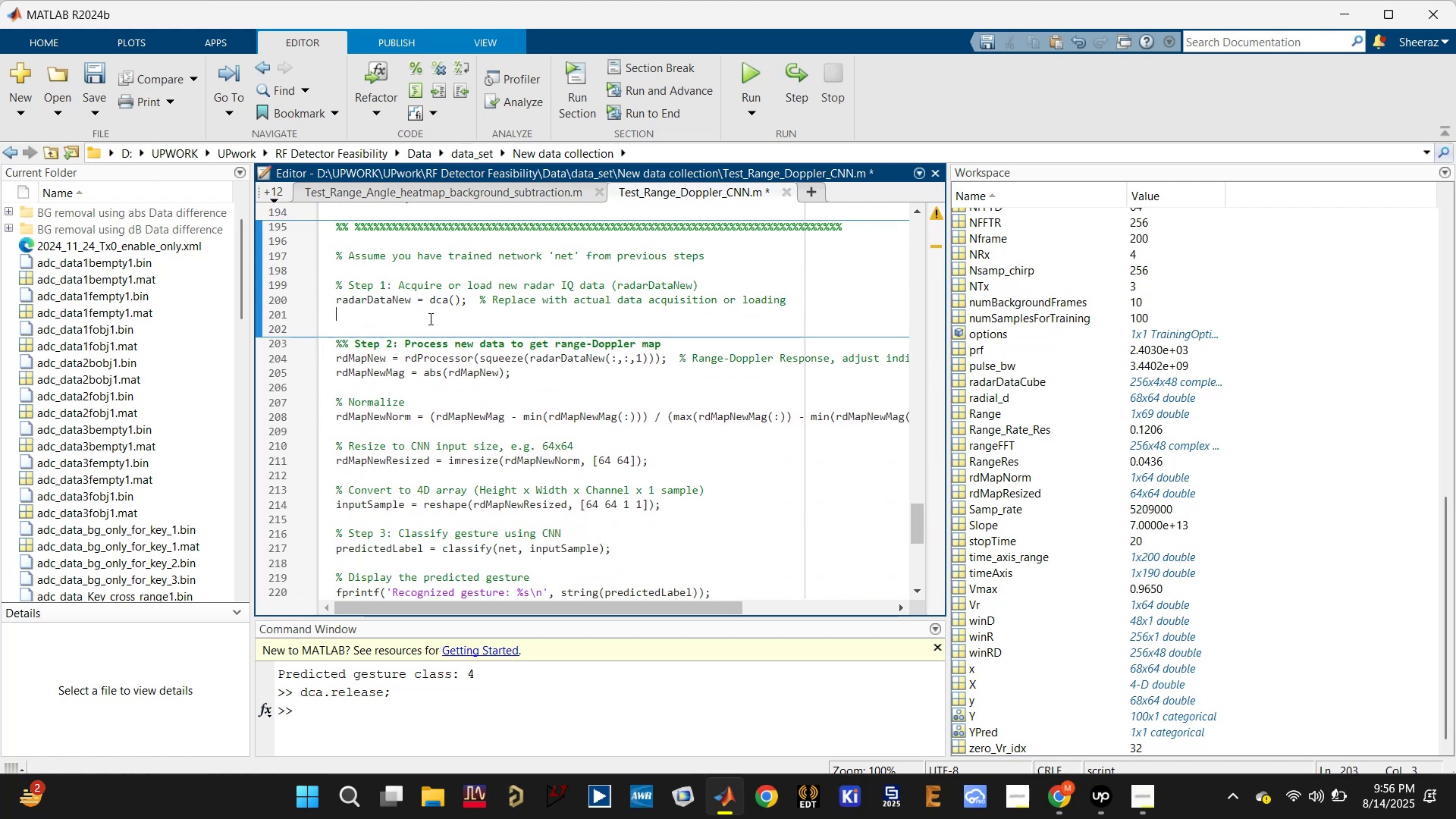 
key(Control+S)
 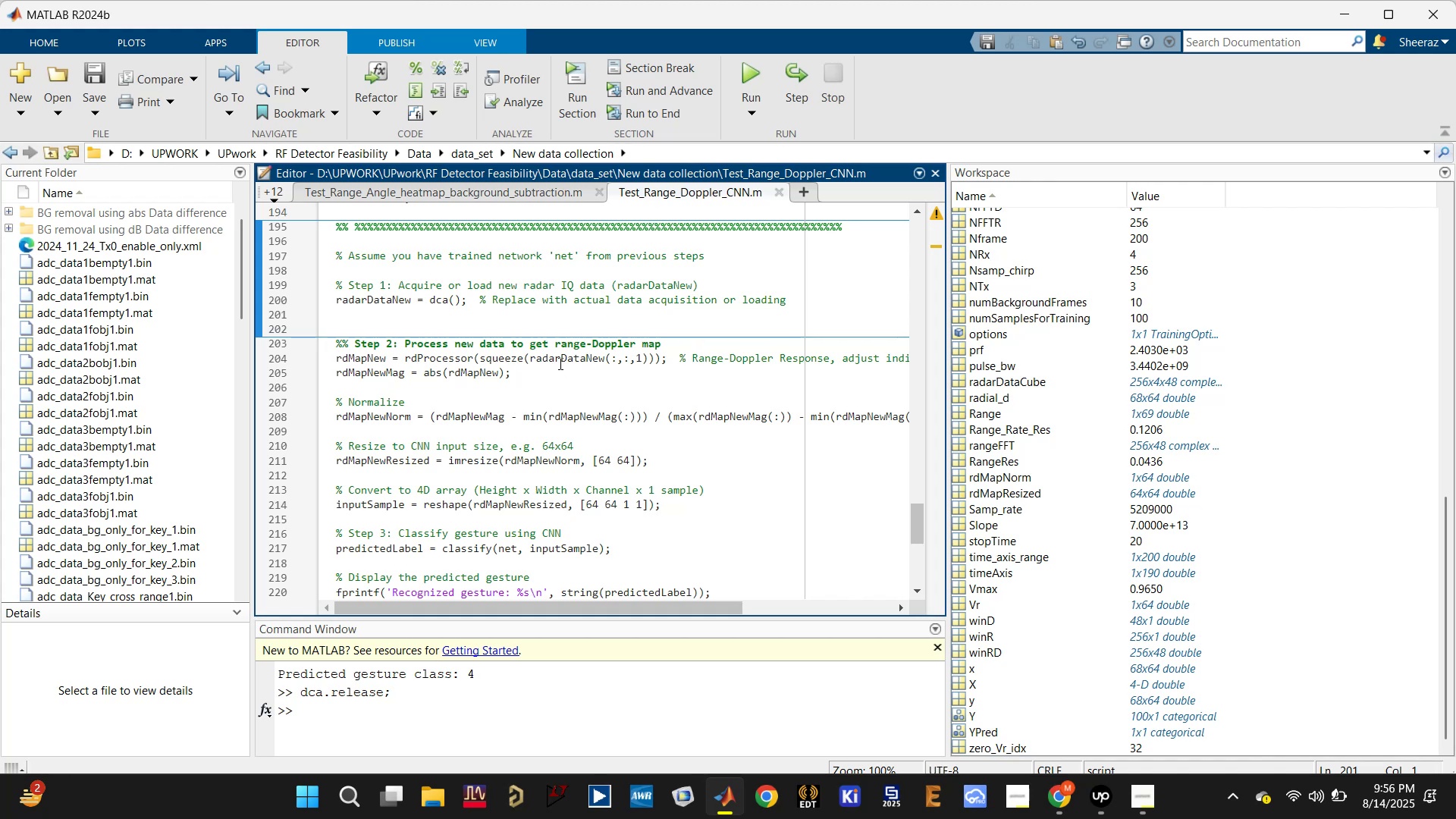 
scroll: coordinate [558, 363], scroll_direction: down, amount: 2.0
 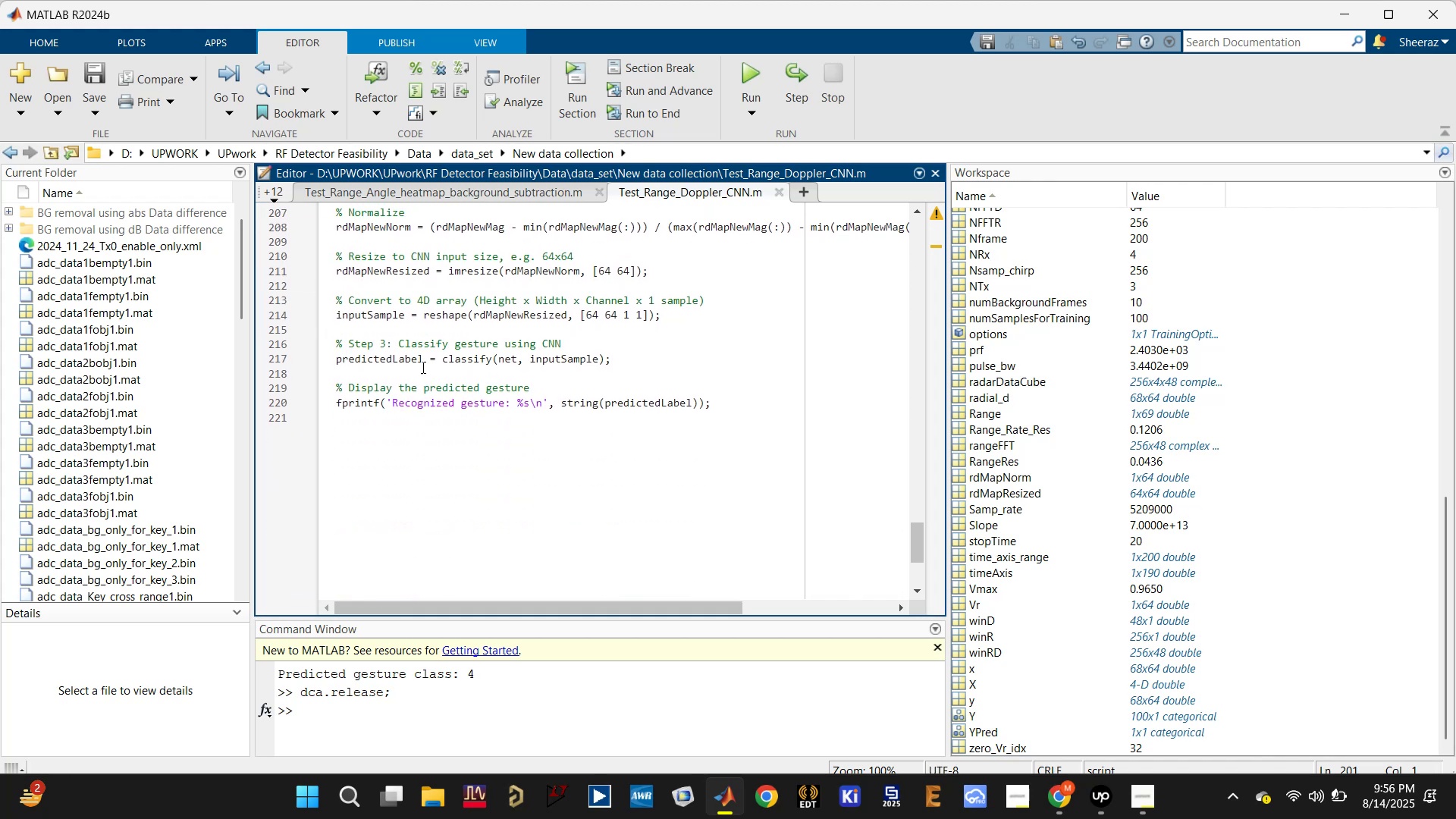 
left_click([369, 311])
 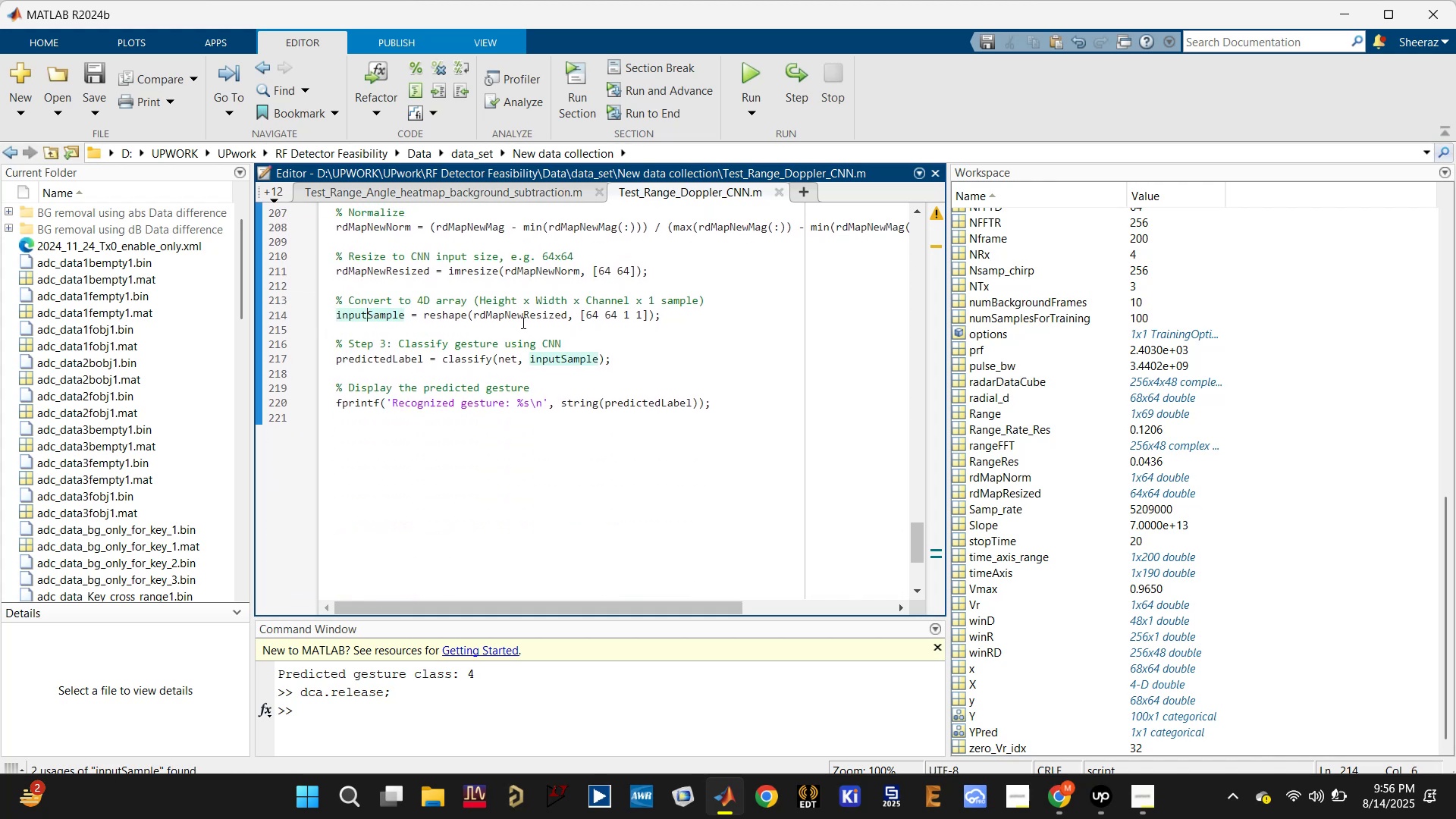 
left_click([522, 321])
 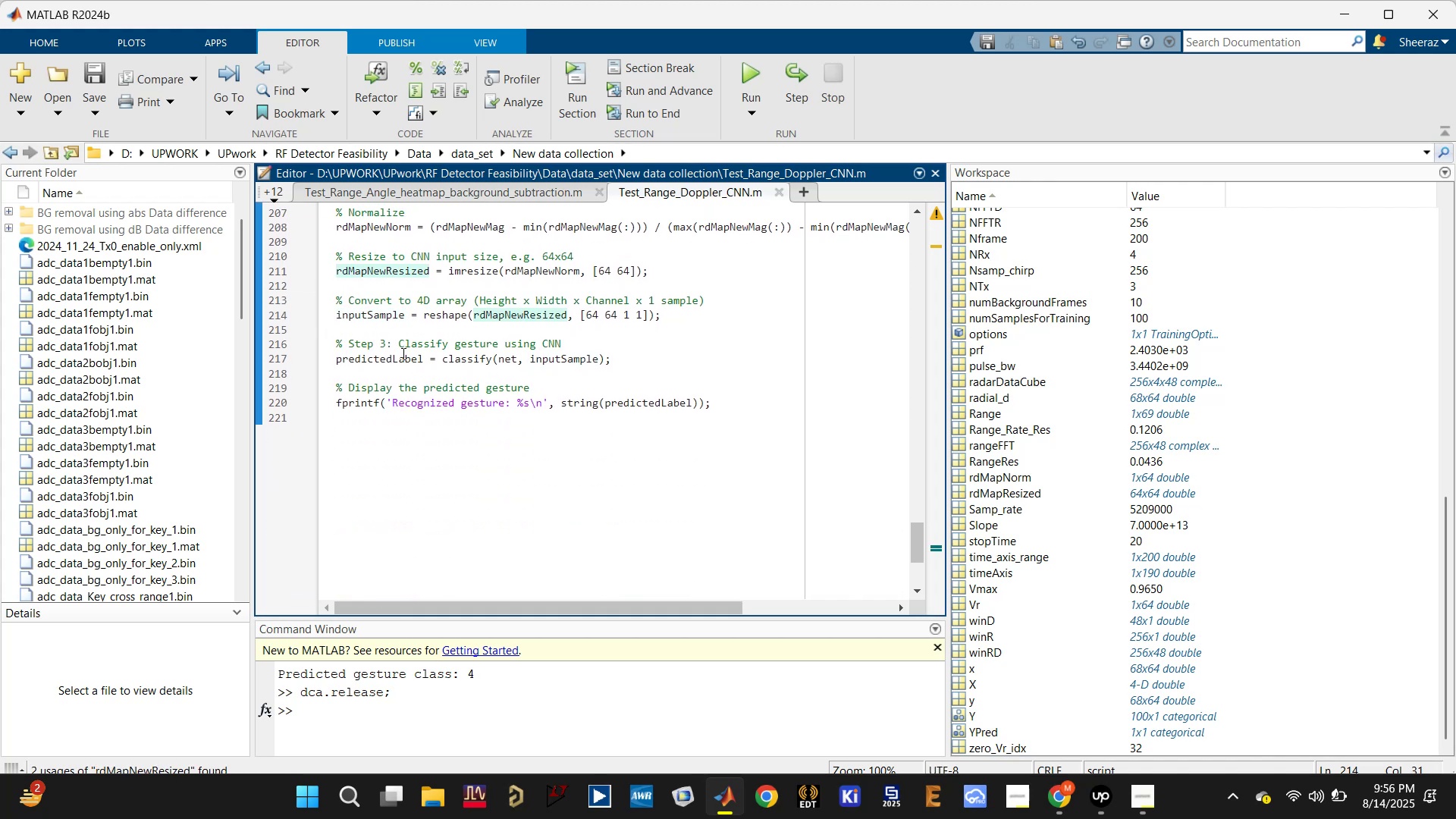 
left_click([385, 364])
 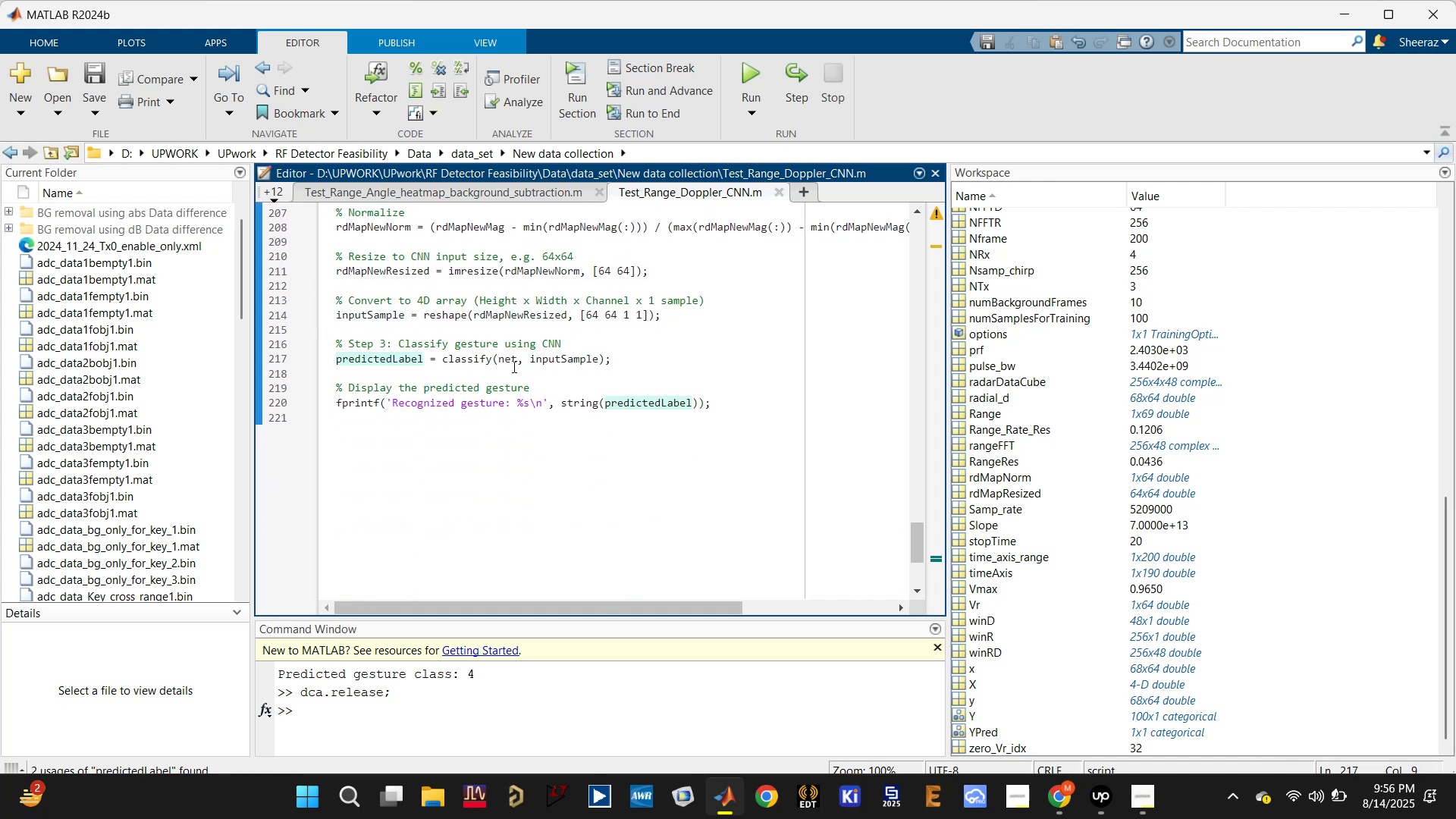 
left_click([508, 353])
 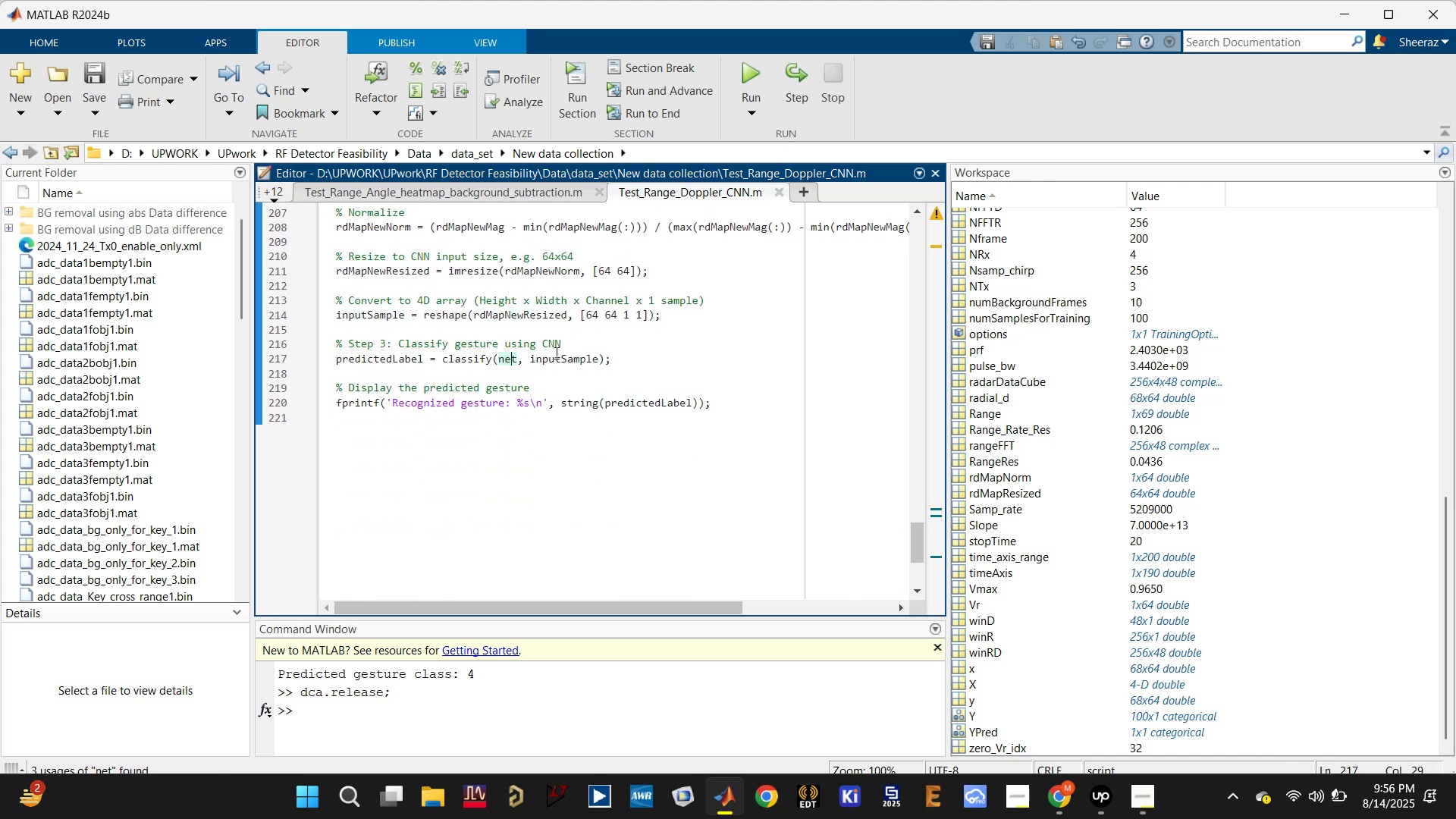 
left_click([563, 356])
 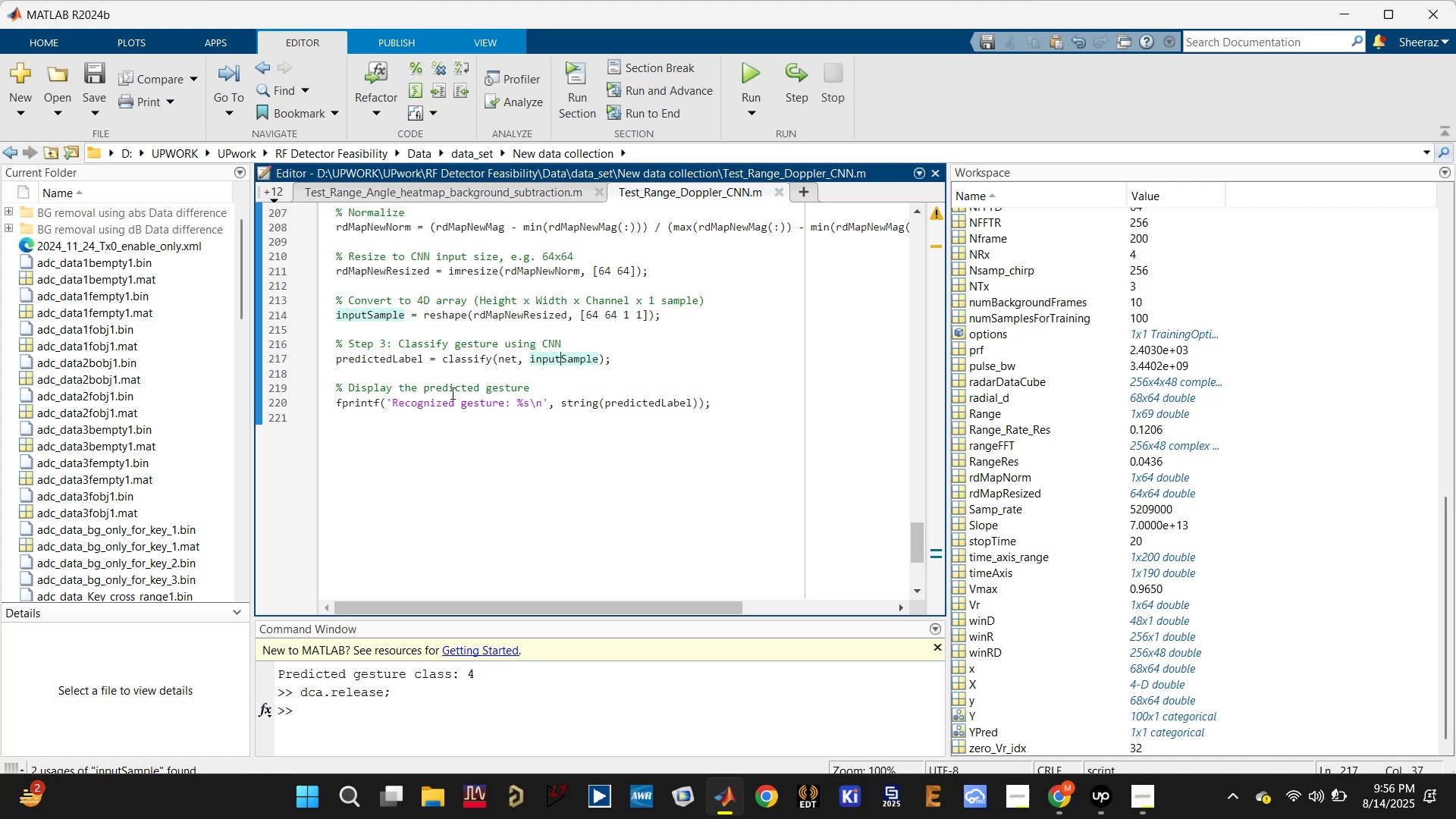 
scroll: coordinate [455, 374], scroll_direction: up, amount: 4.0
 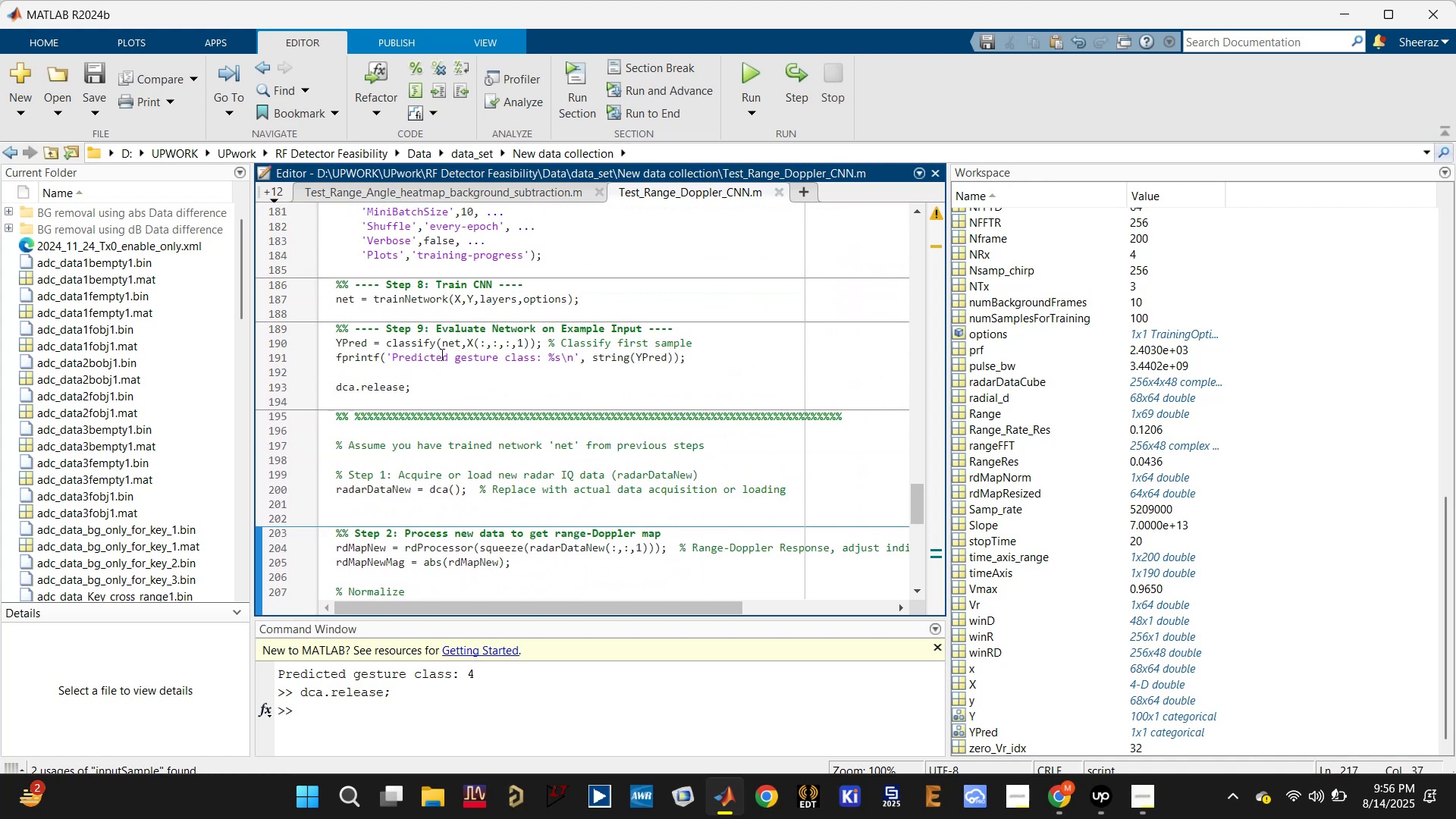 
scroll: coordinate [454, 362], scroll_direction: down, amount: 2.0
 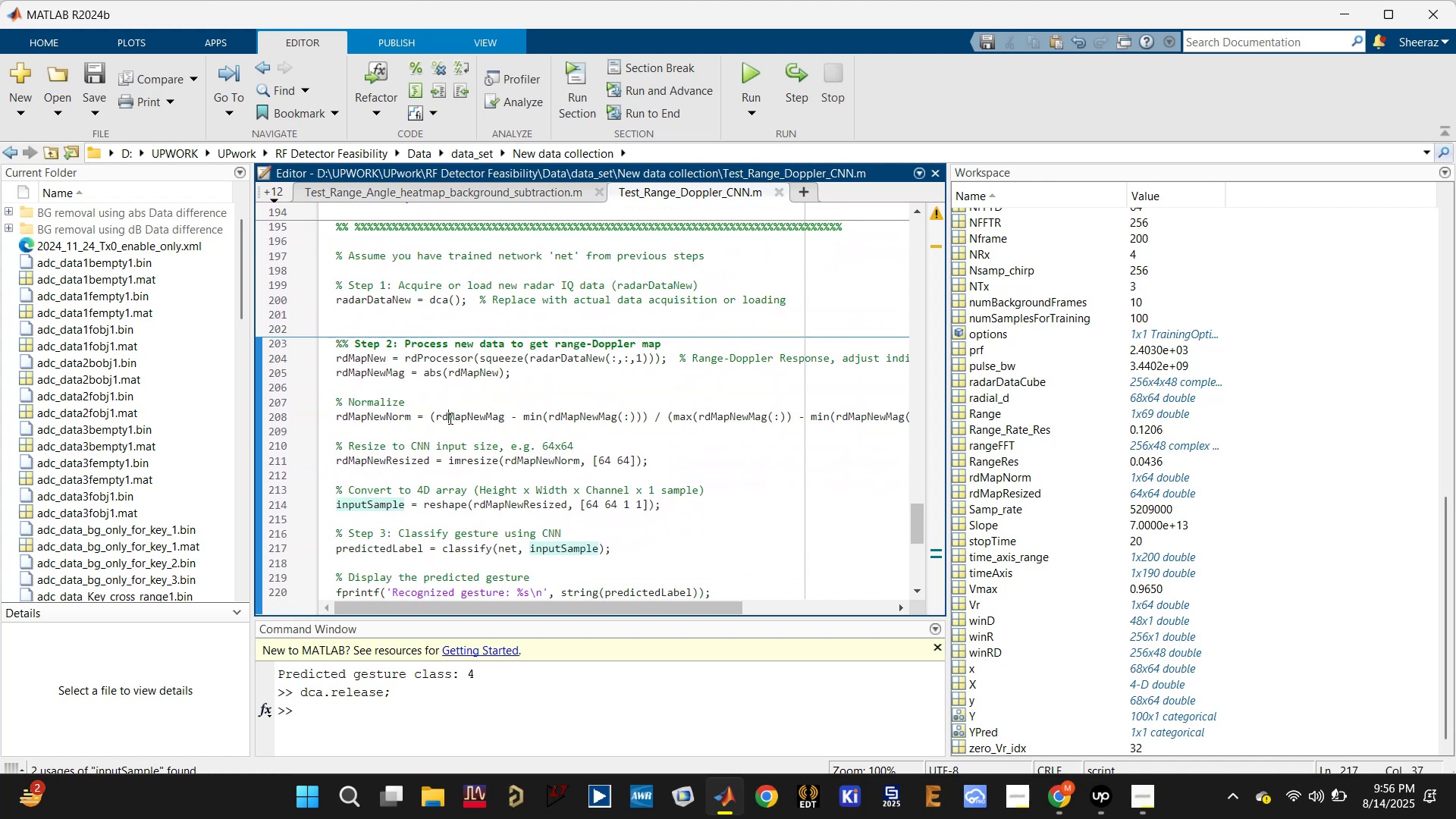 
scroll: coordinate [447, 400], scroll_direction: up, amount: 12.0
 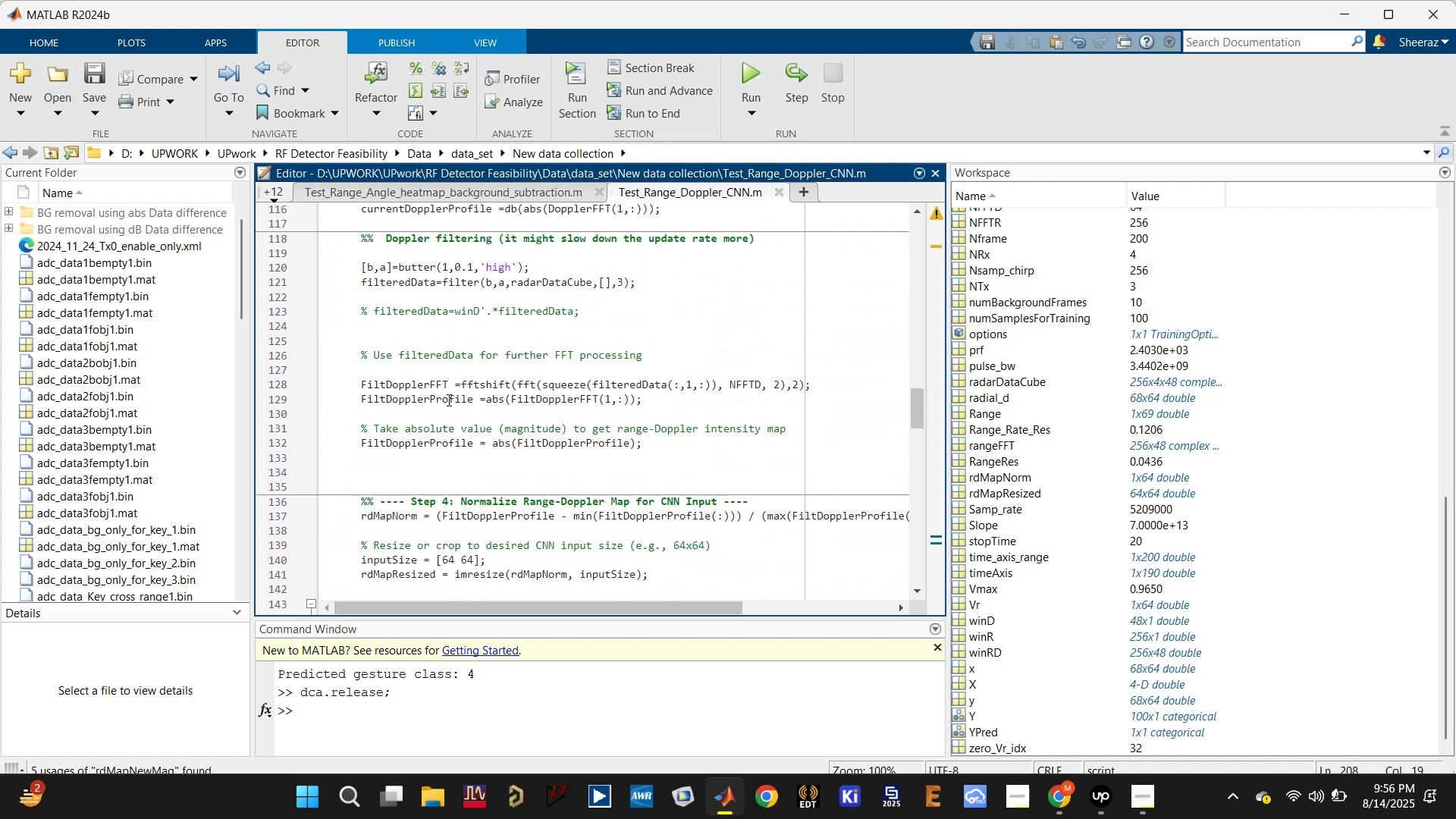 
scroll: coordinate [447, 400], scroll_direction: none, amount: 0.0
 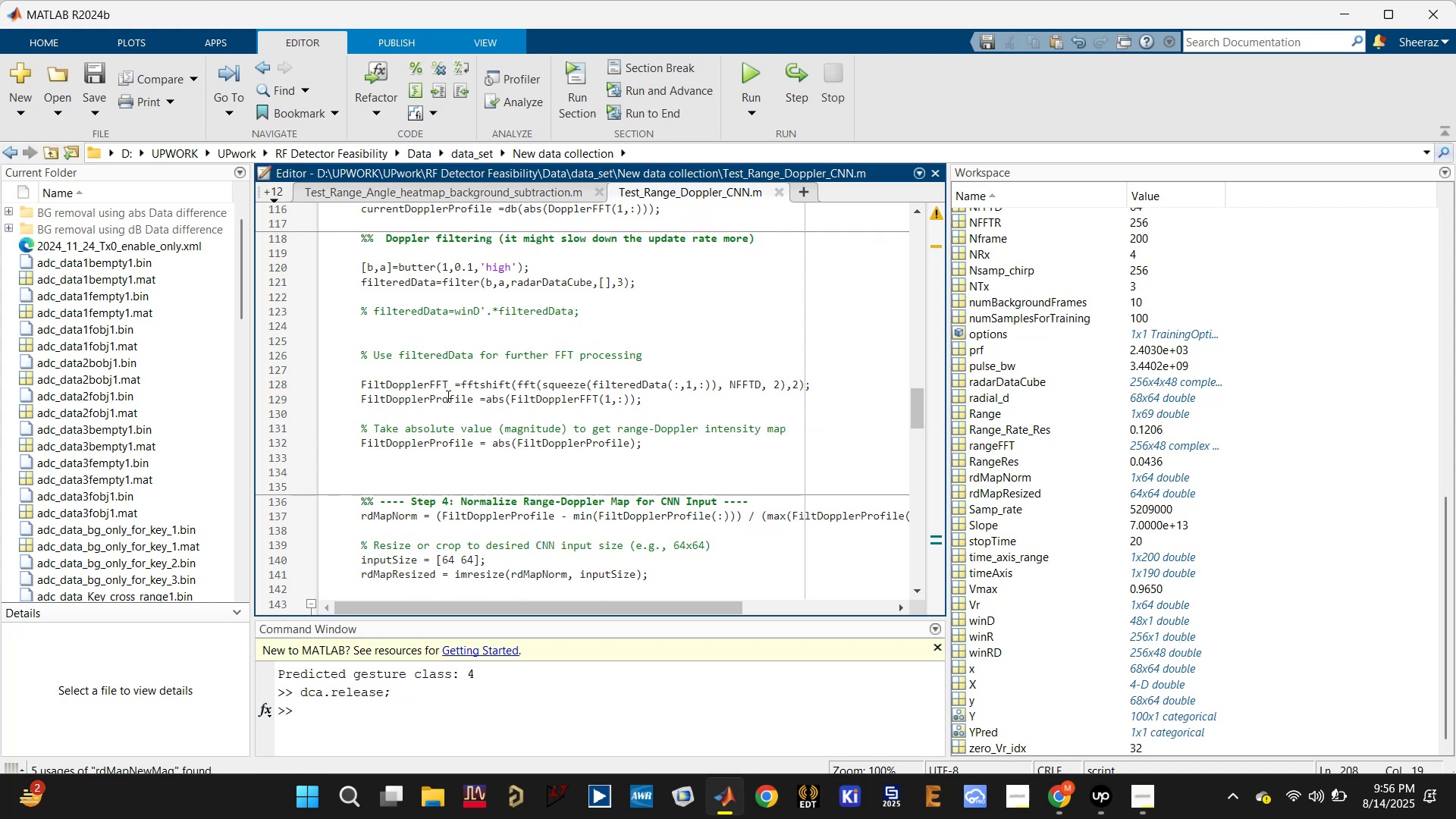 
scroll: coordinate [447, 393], scroll_direction: up, amount: 1.0
 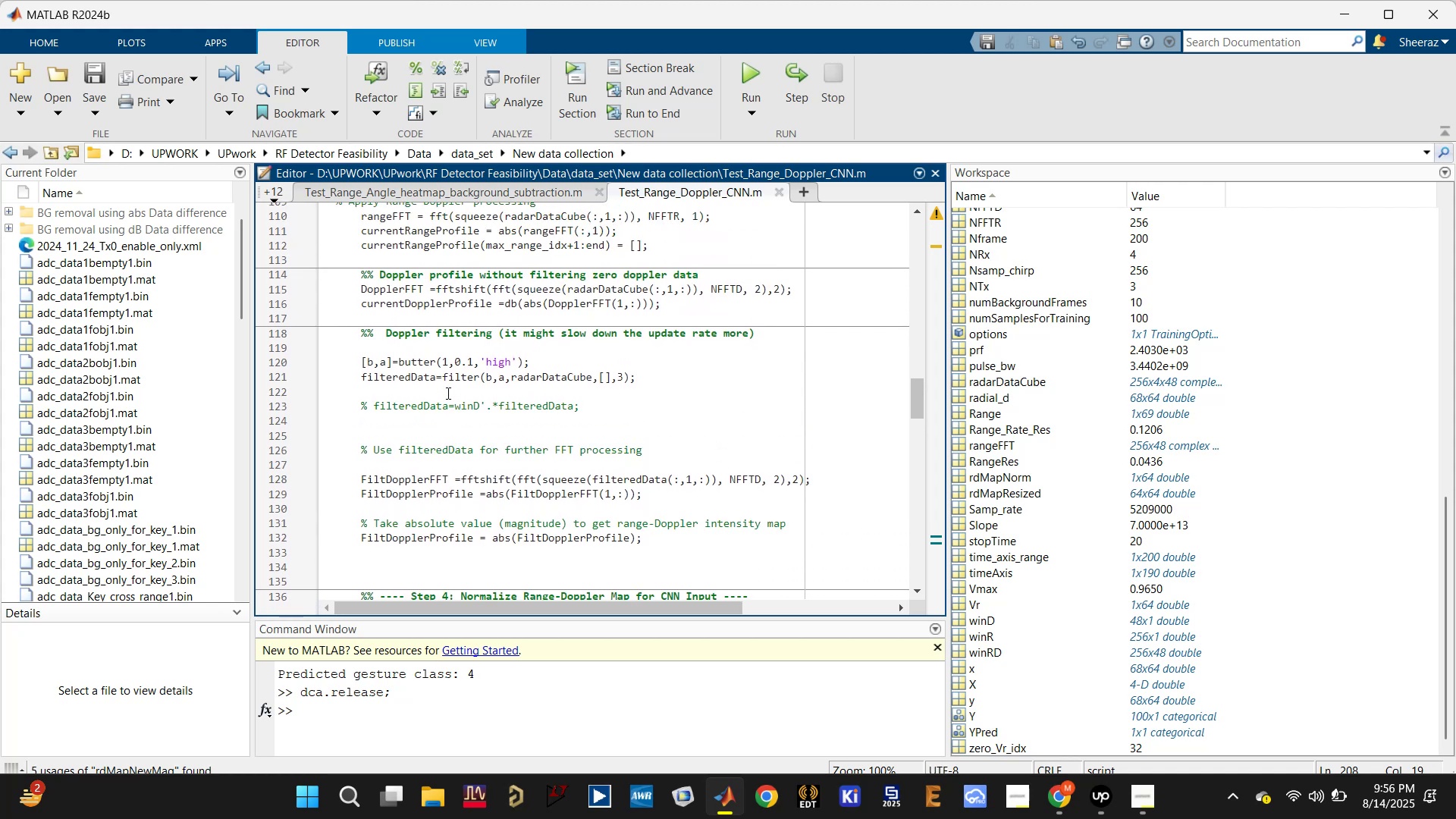 
scroll: coordinate [447, 392], scroll_direction: down, amount: 1.0
 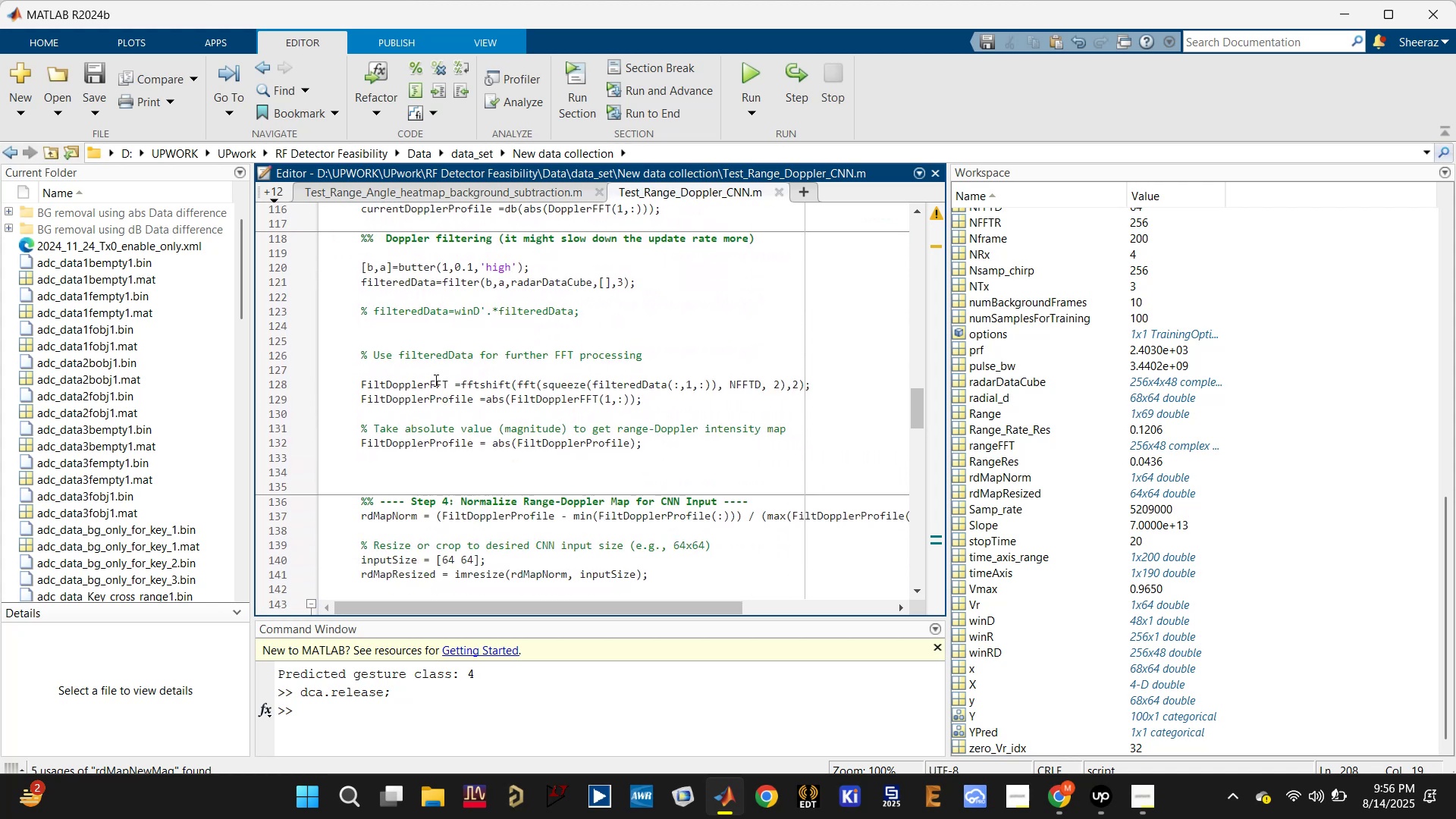 
double_click([554, 384])
 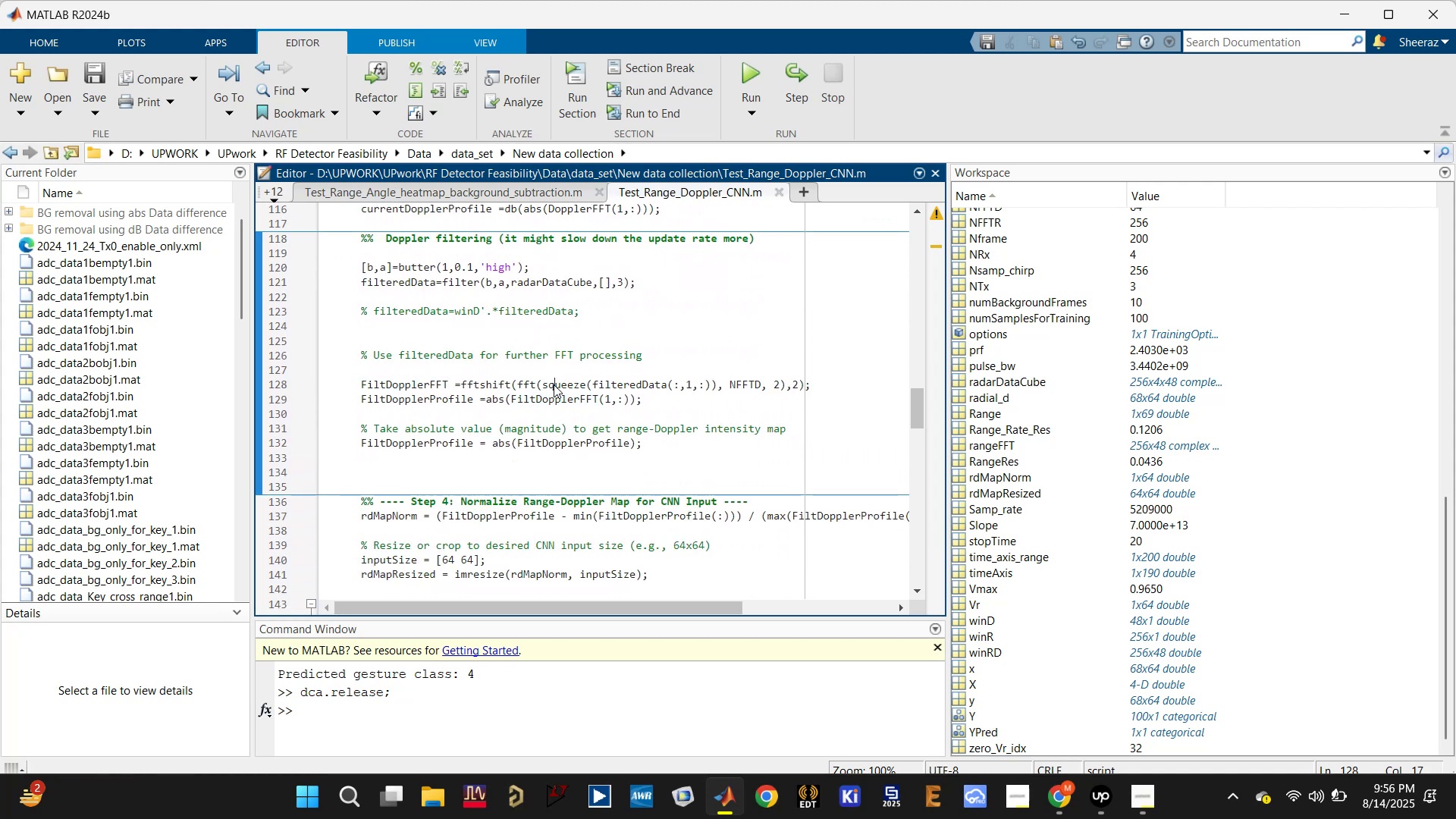 
scroll: coordinate [482, 381], scroll_direction: up, amount: 3.0
 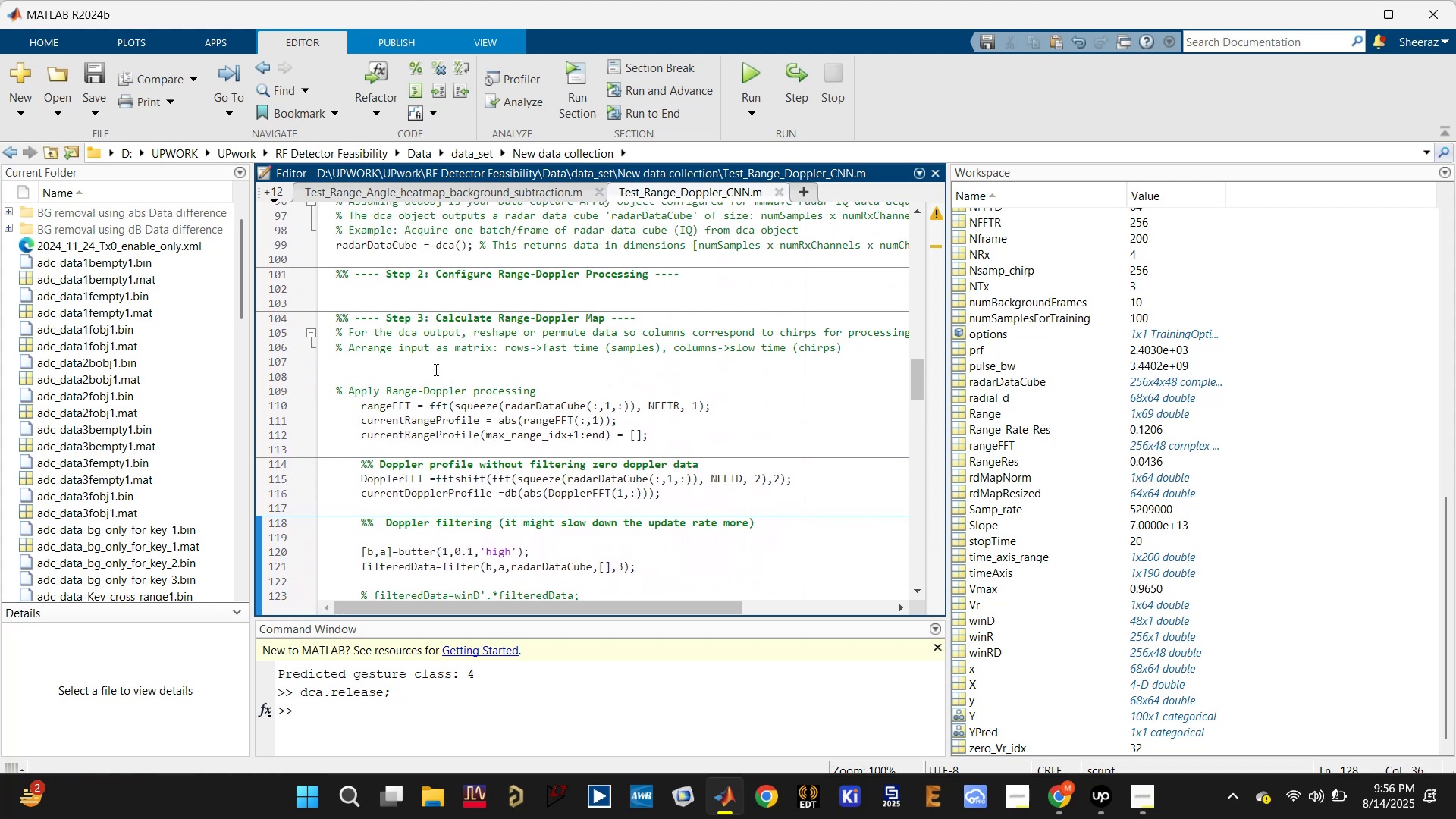 
left_click_drag(start_coordinate=[440, 364], to_coordinate=[683, 370])
 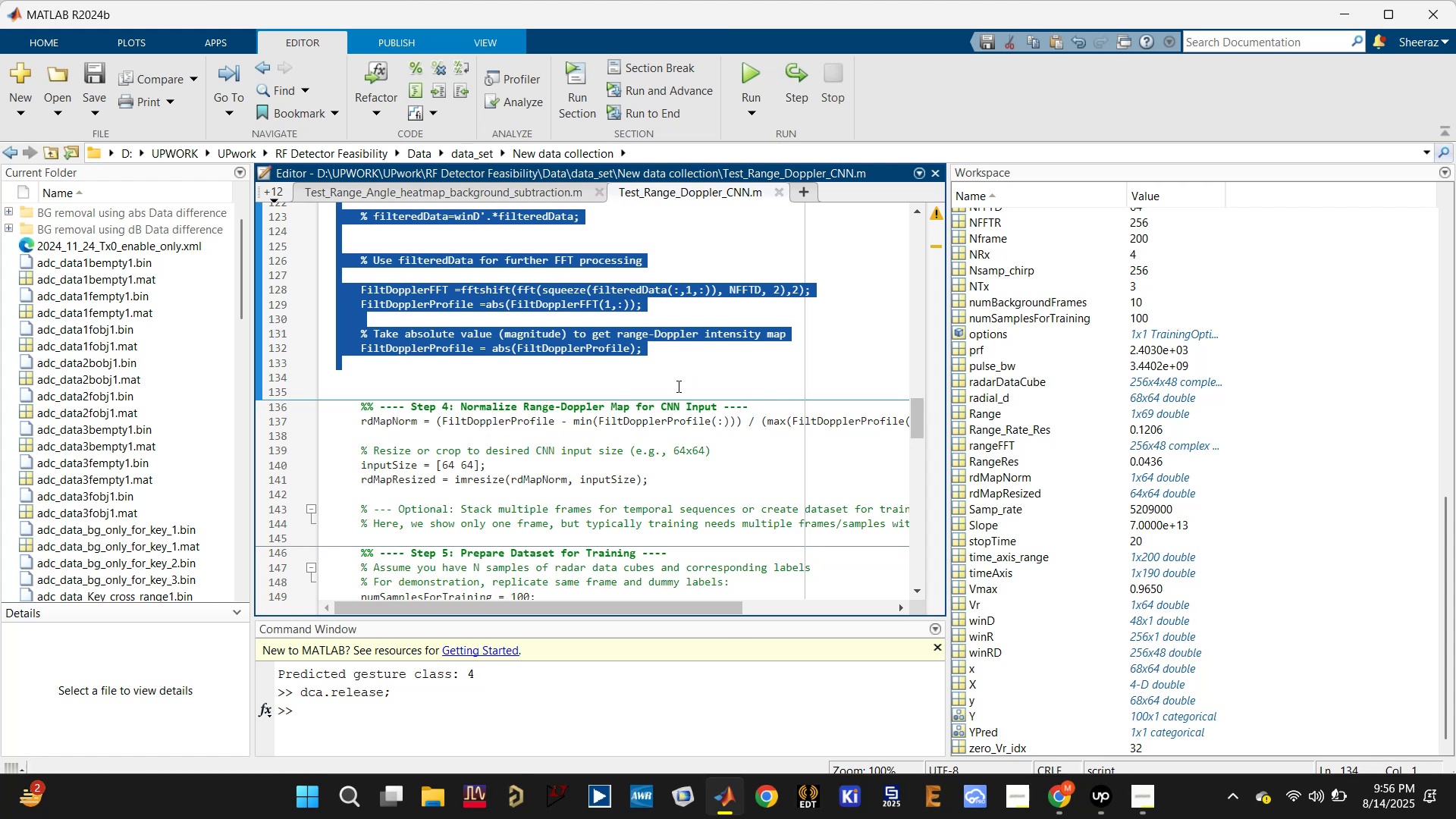 
scroll: coordinate [580, 419], scroll_direction: down, amount: 4.0
 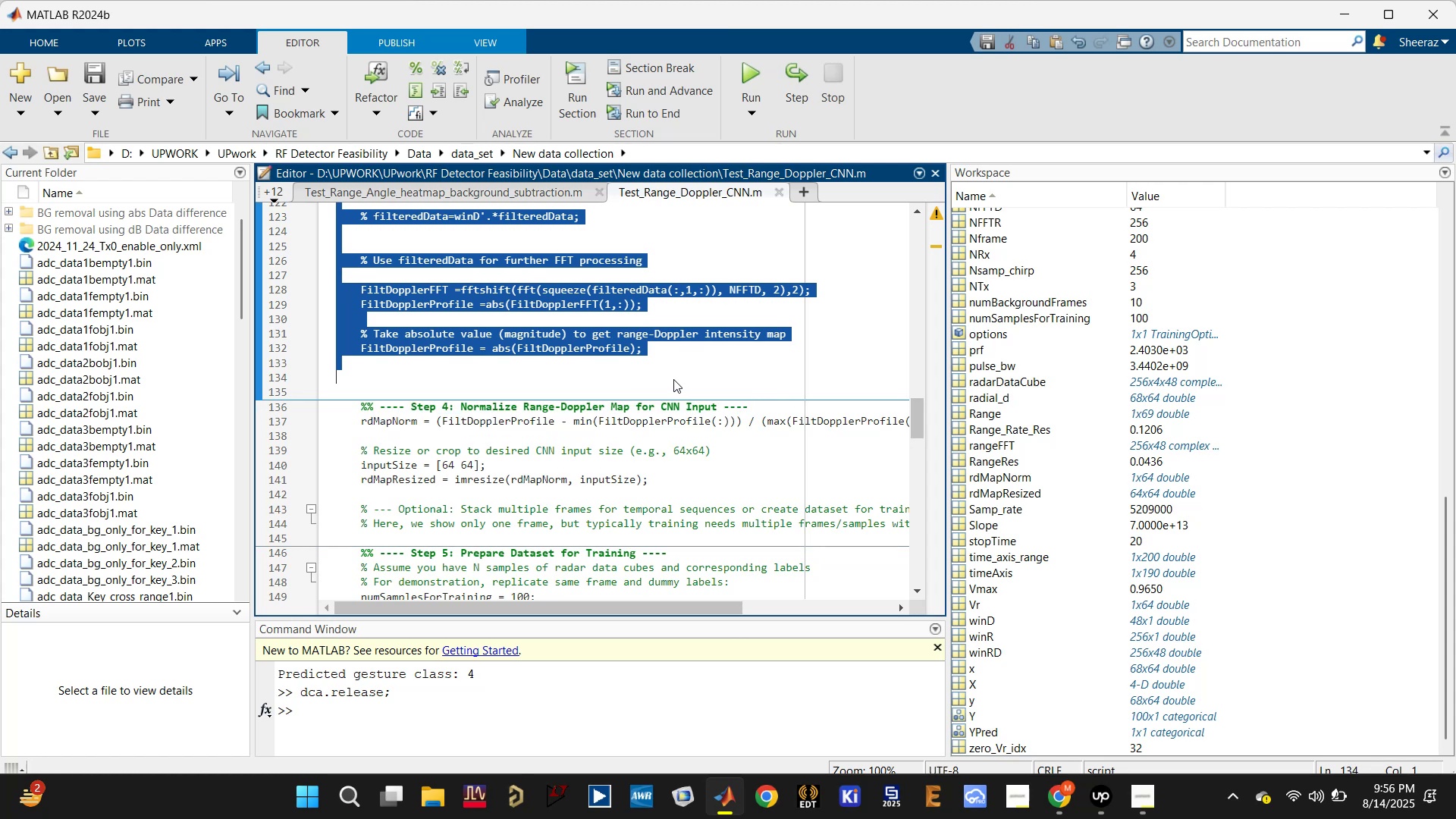 
key(Control+C)
 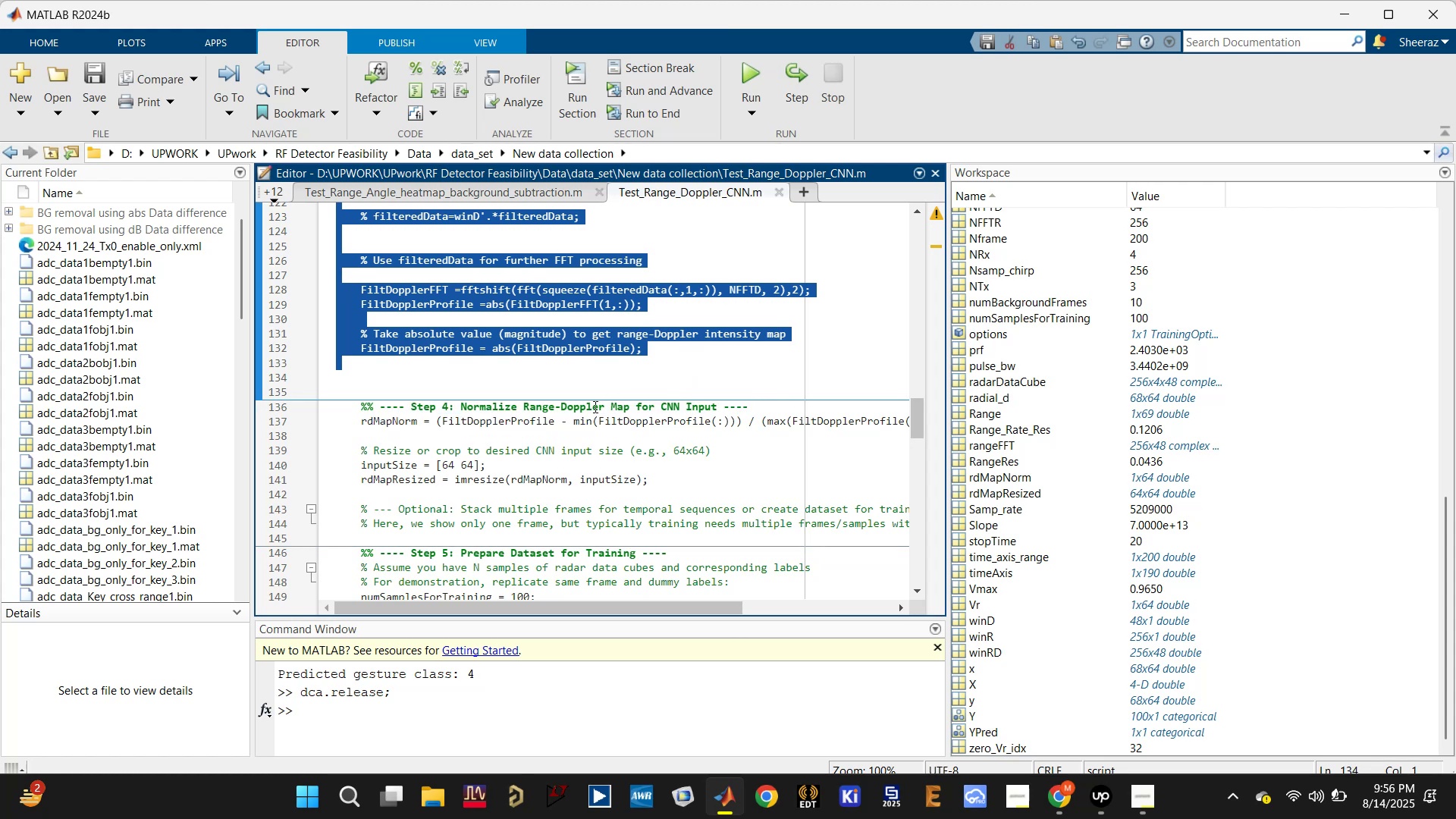 
scroll: coordinate [529, 445], scroll_direction: down, amount: 12.0
 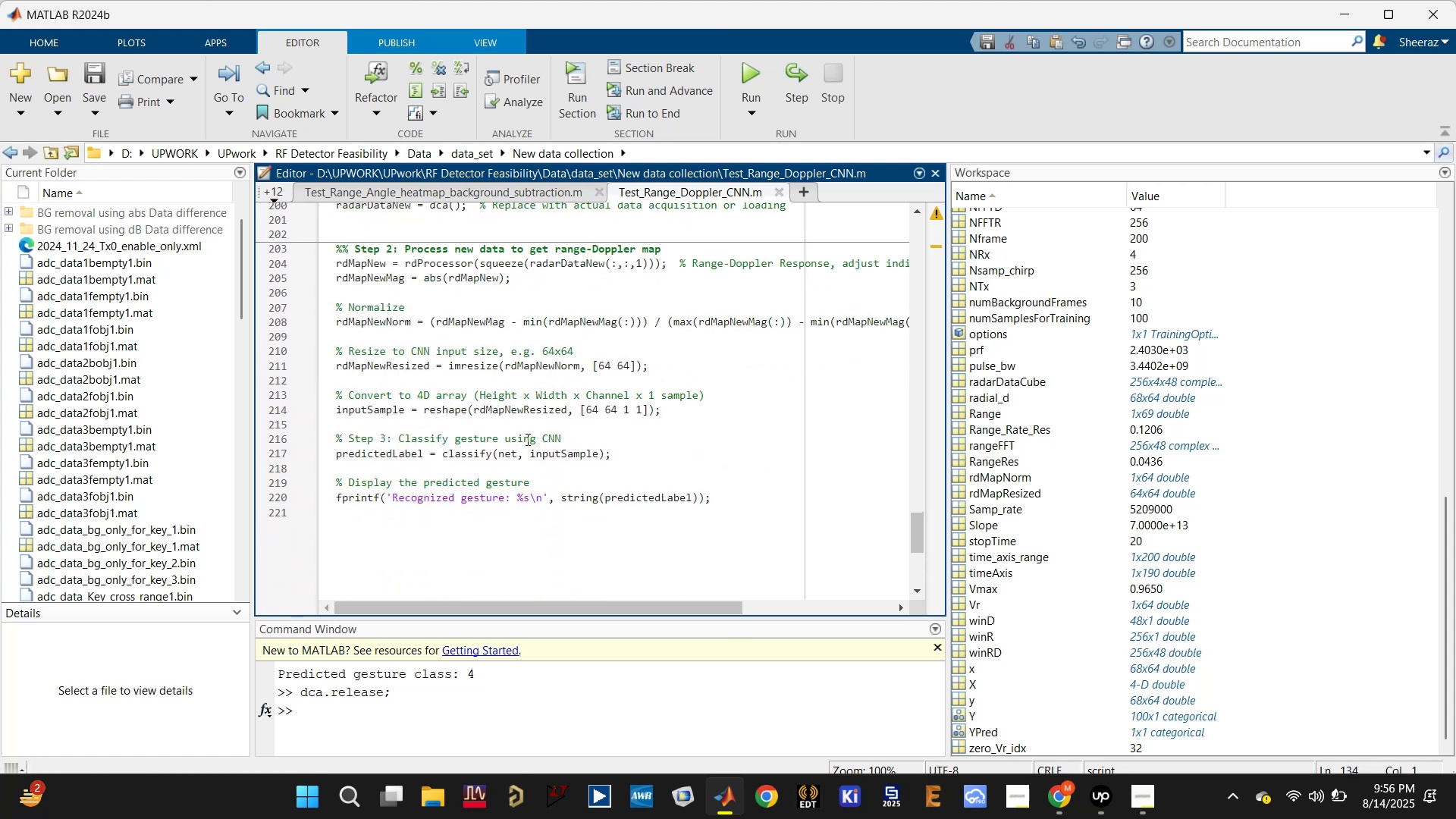 
scroll: coordinate [504, 425], scroll_direction: up, amount: 1.0
 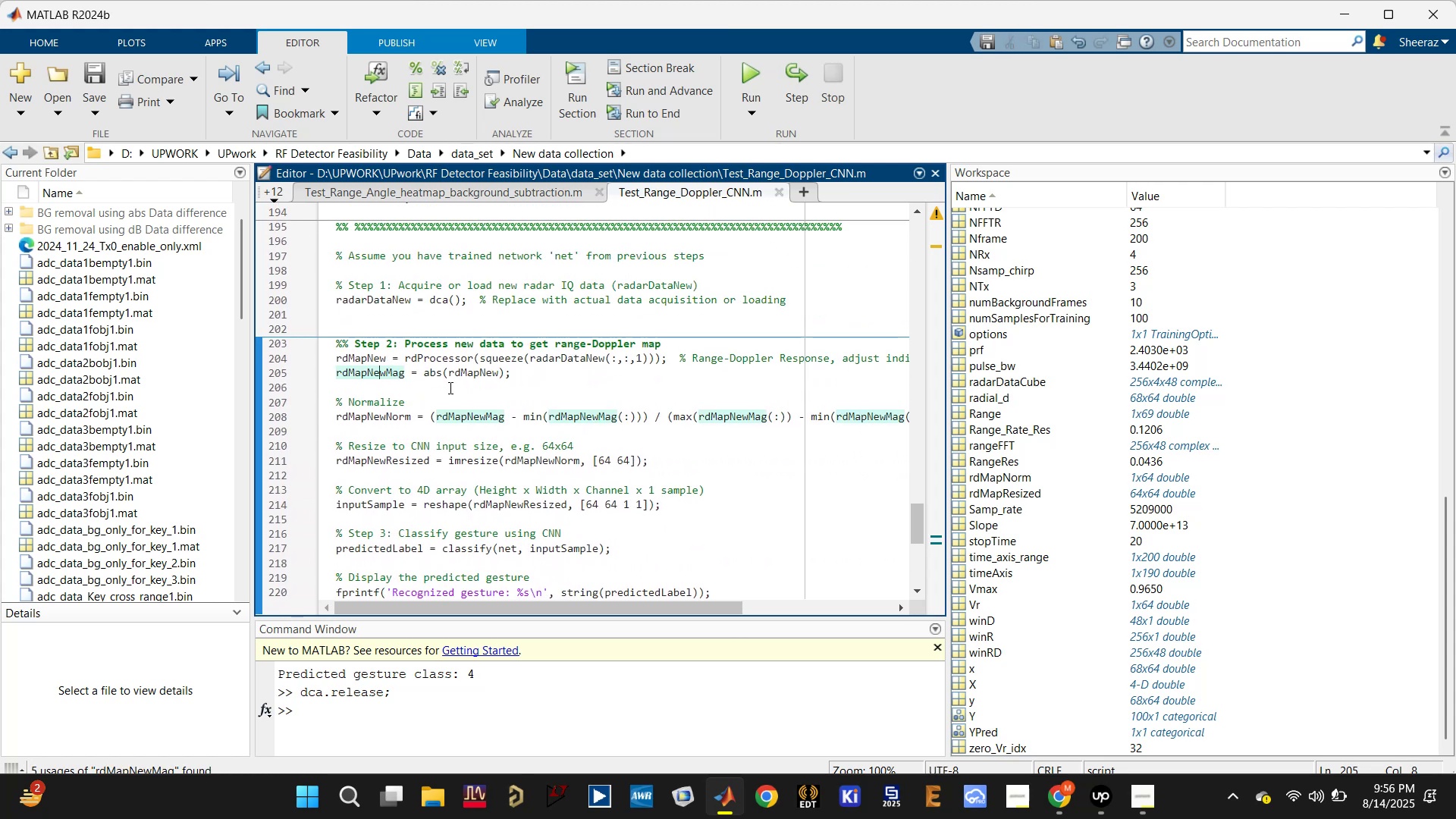 
left_click([533, 369])
 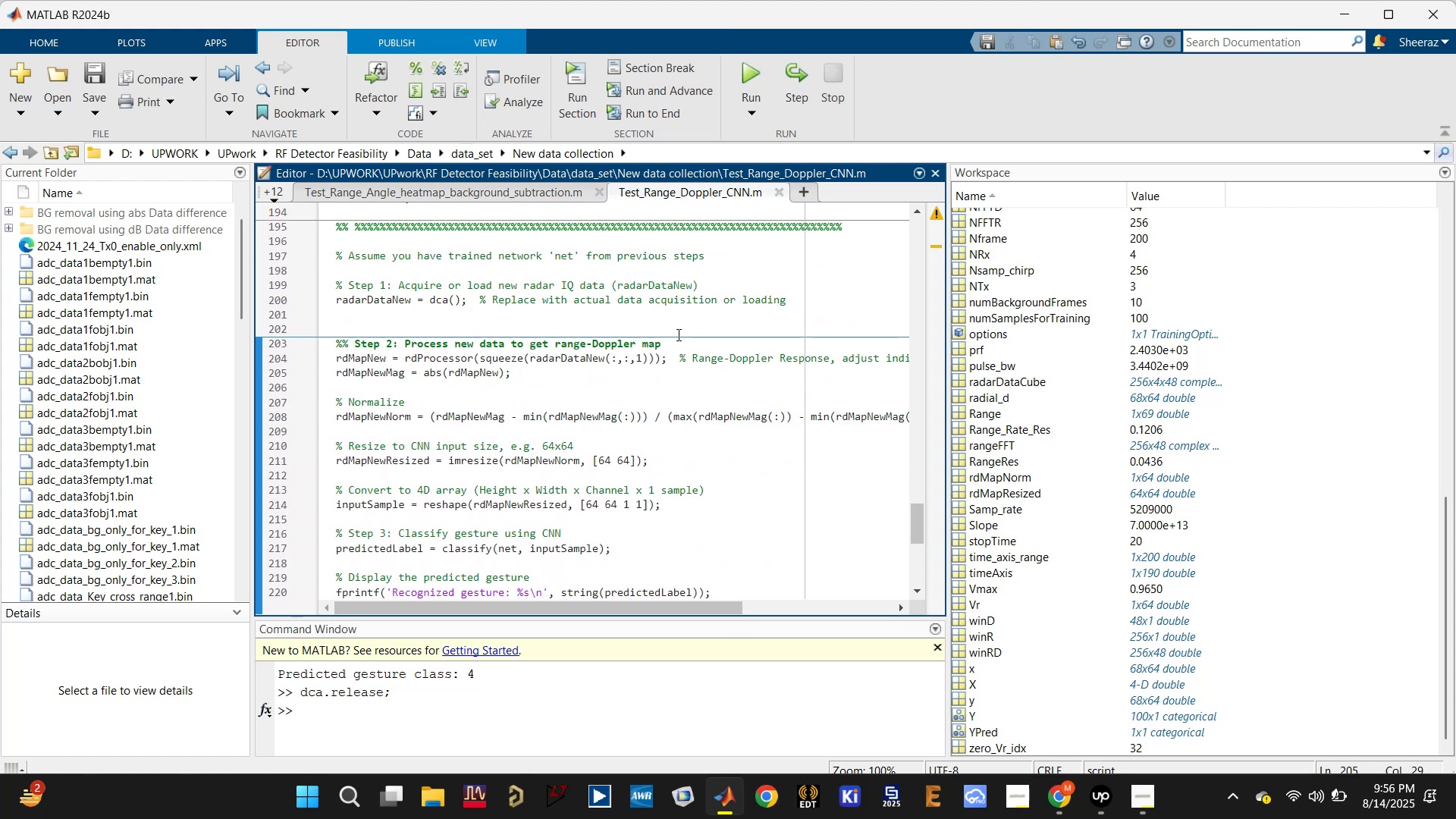 
left_click([677, 341])
 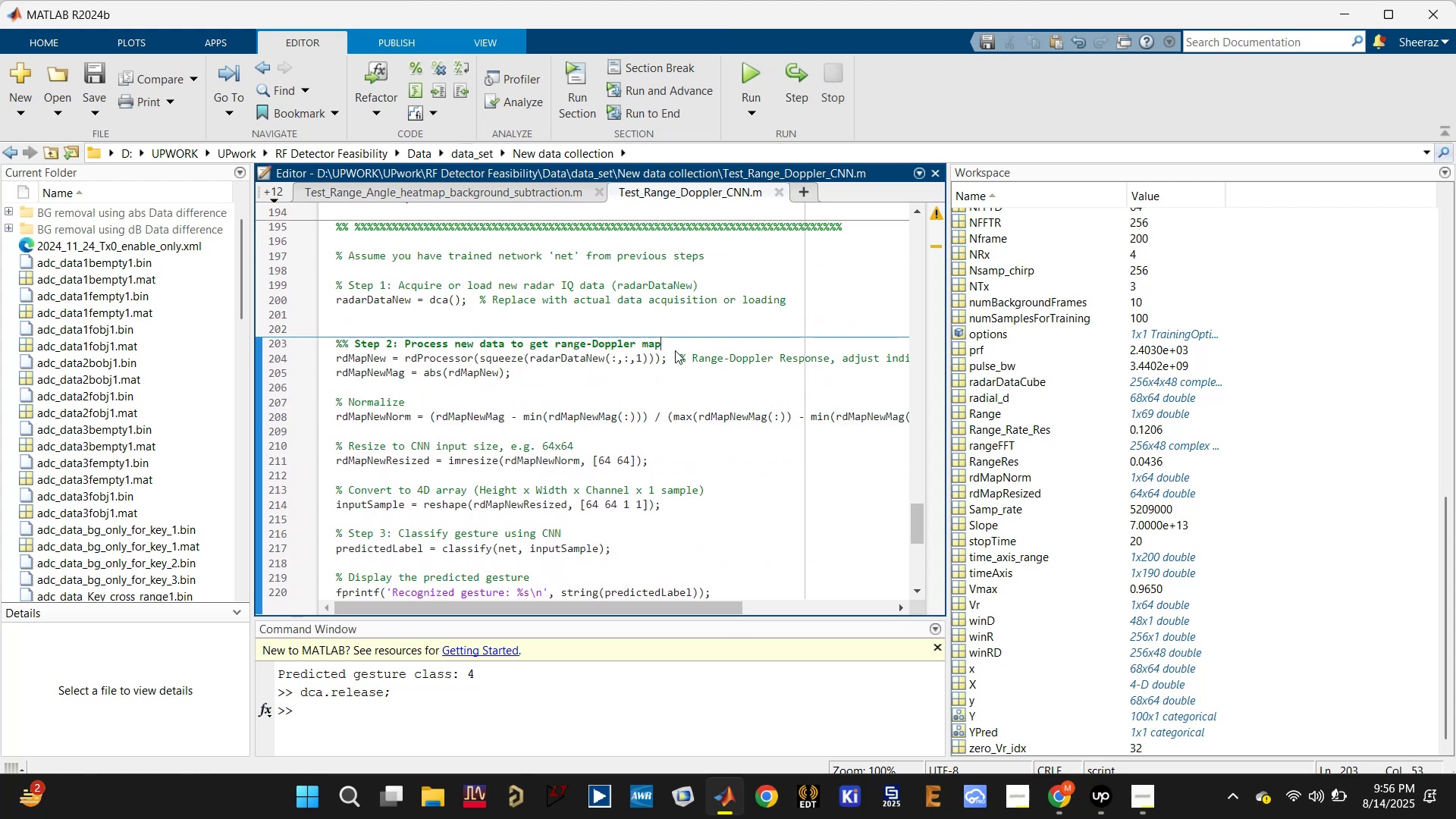 
key(Enter)
 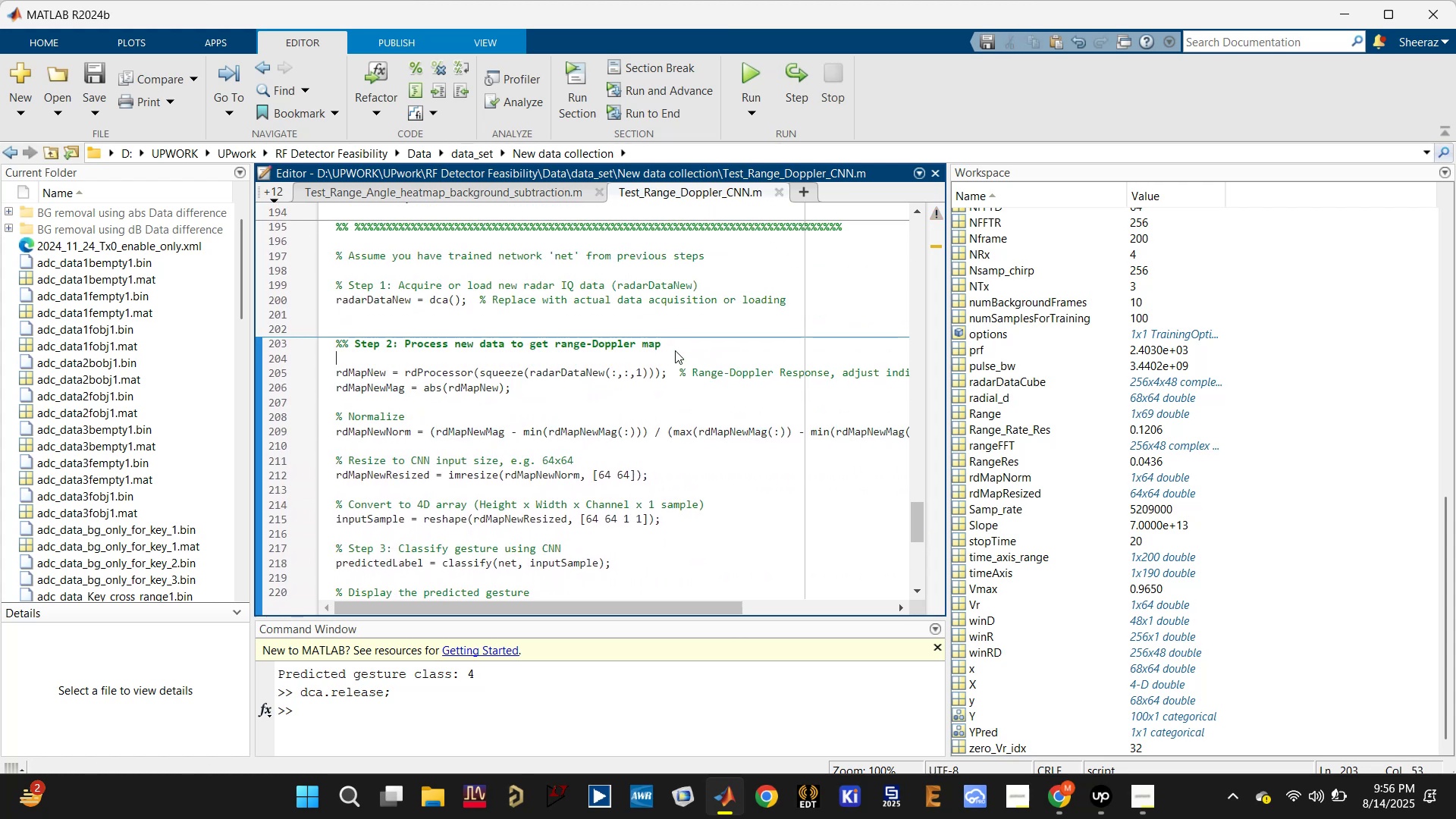 
key(Enter)
 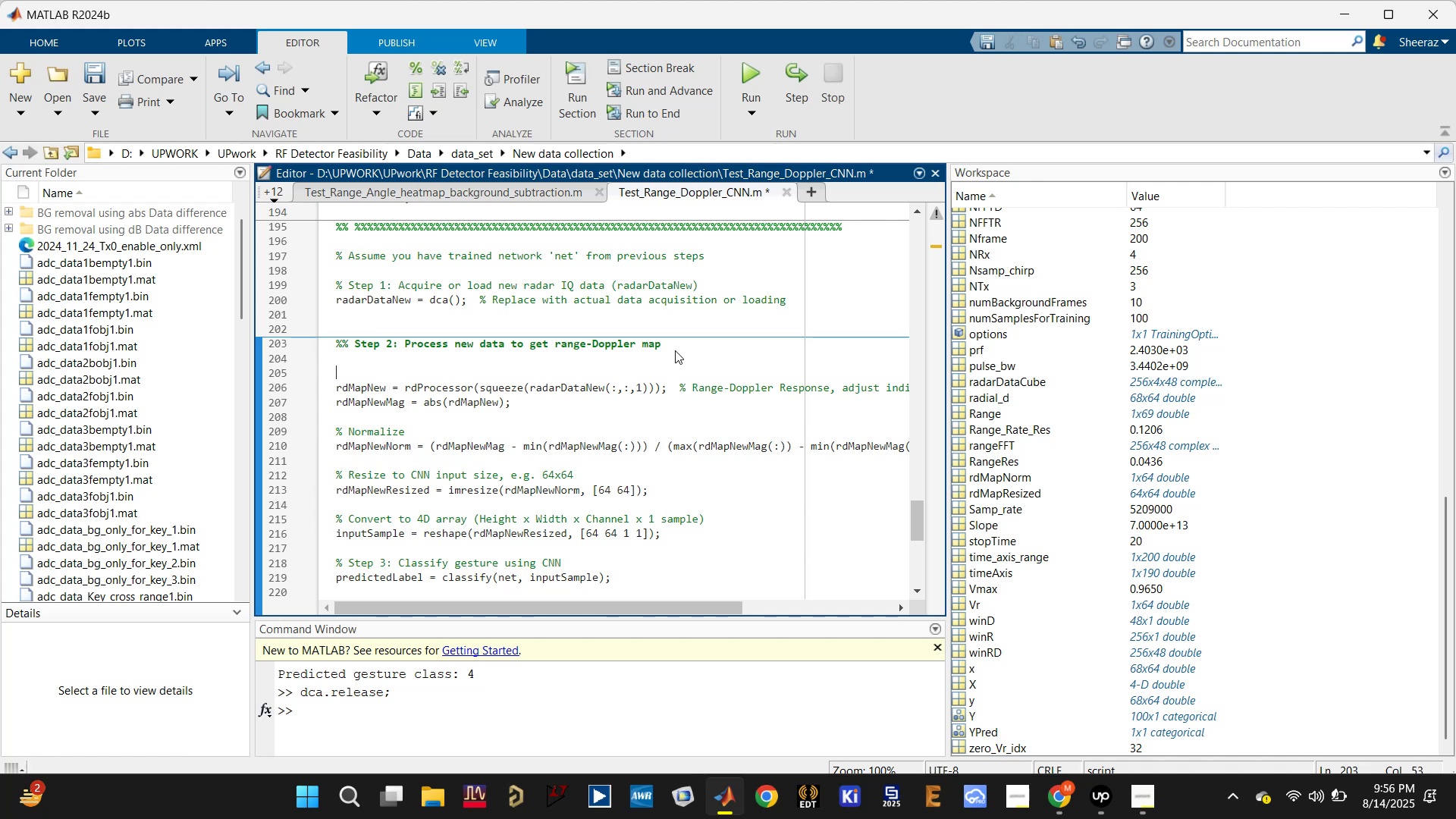 
key(Enter)
 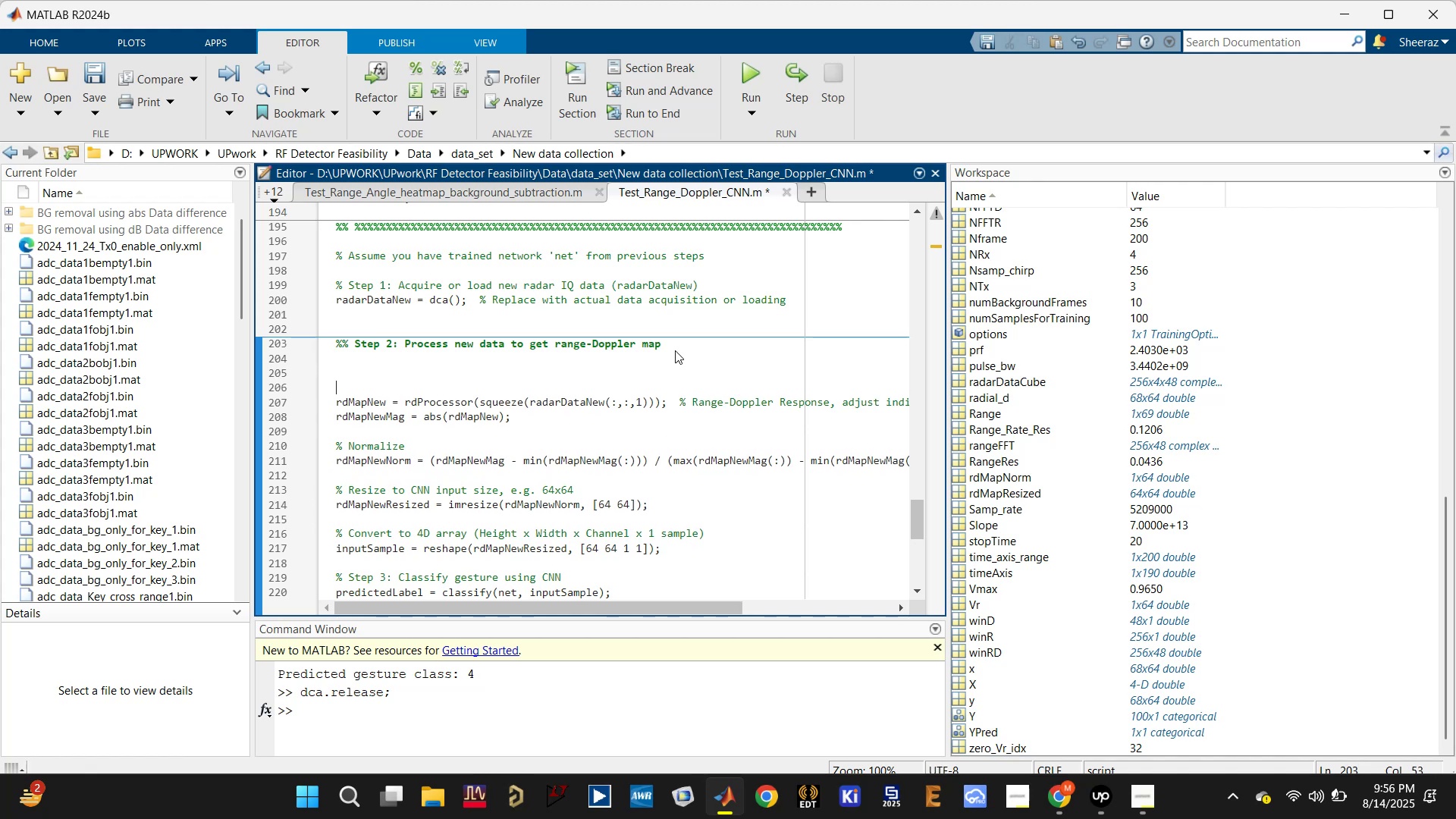 
key(Enter)
 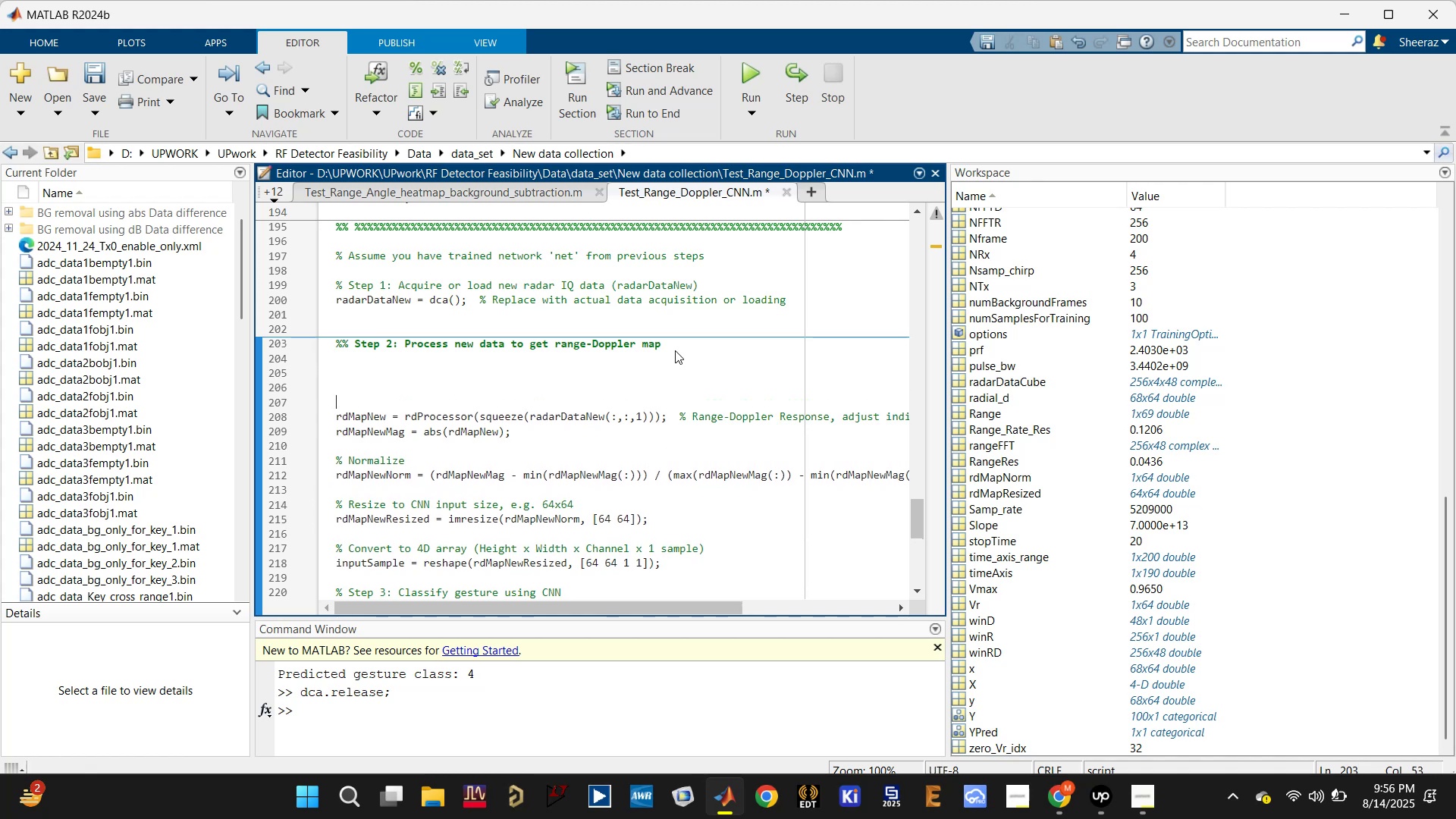 
key(Enter)
 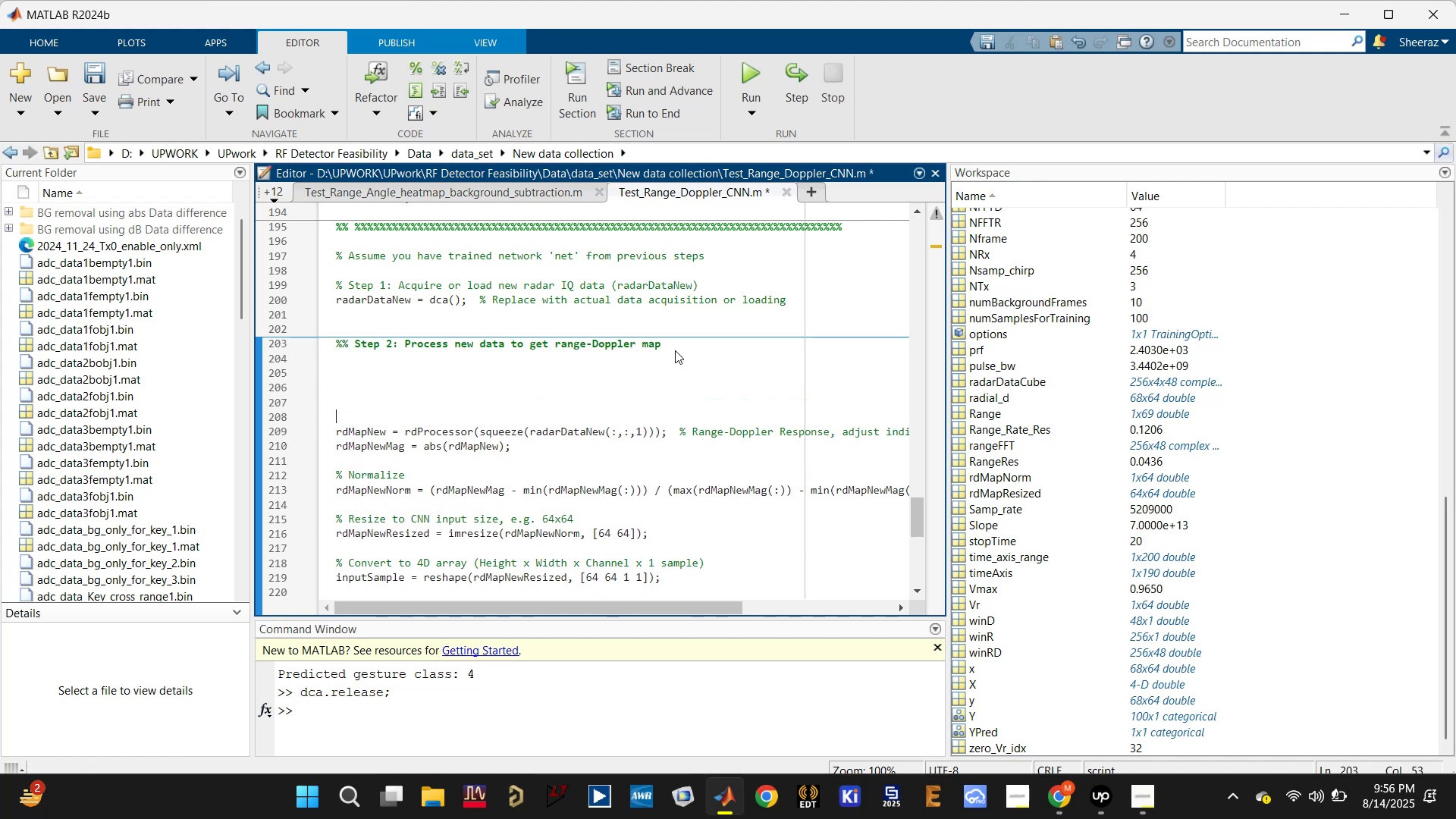 
key(Control+V)
 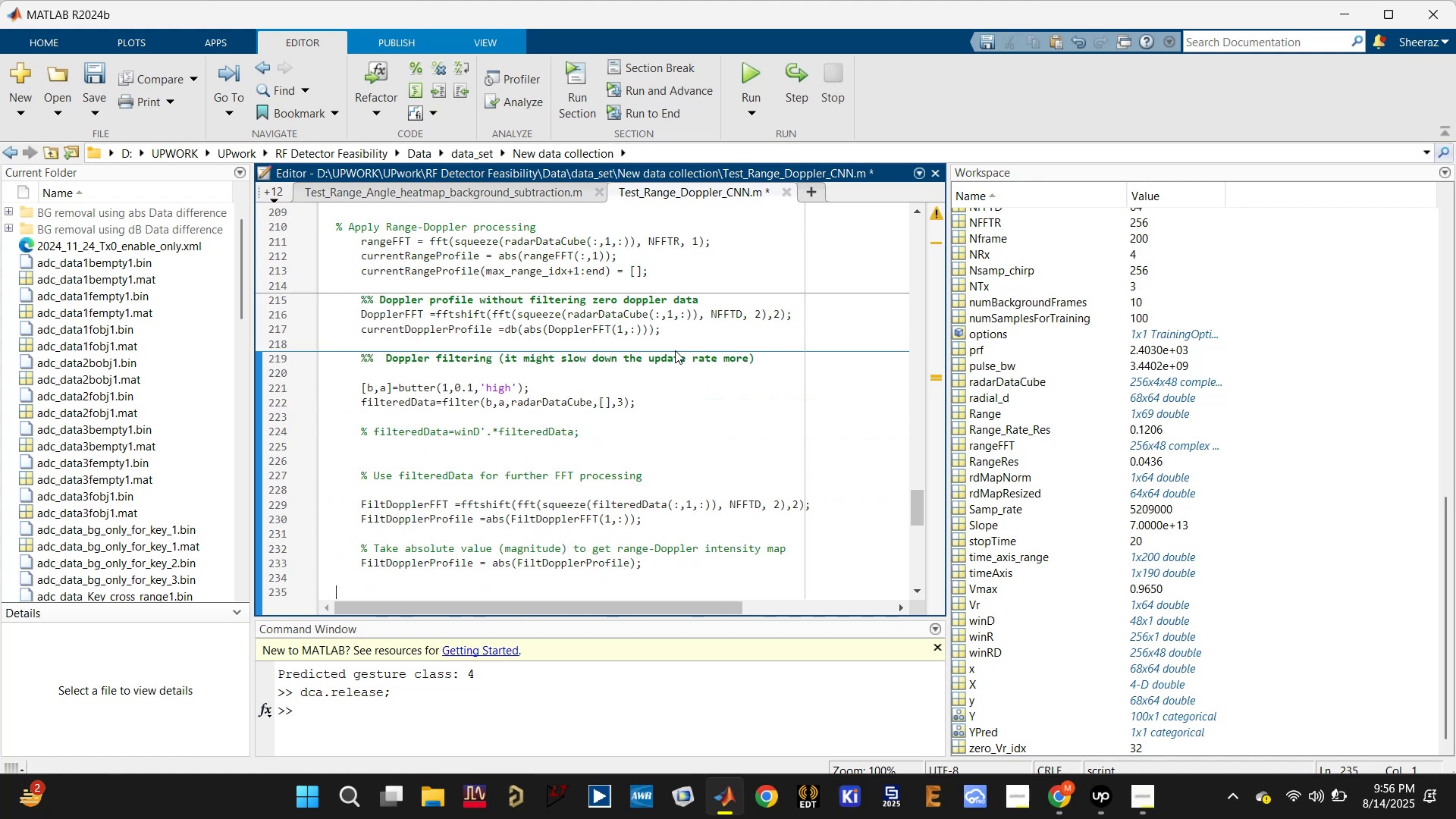 
scroll: coordinate [512, 445], scroll_direction: down, amount: 3.0
 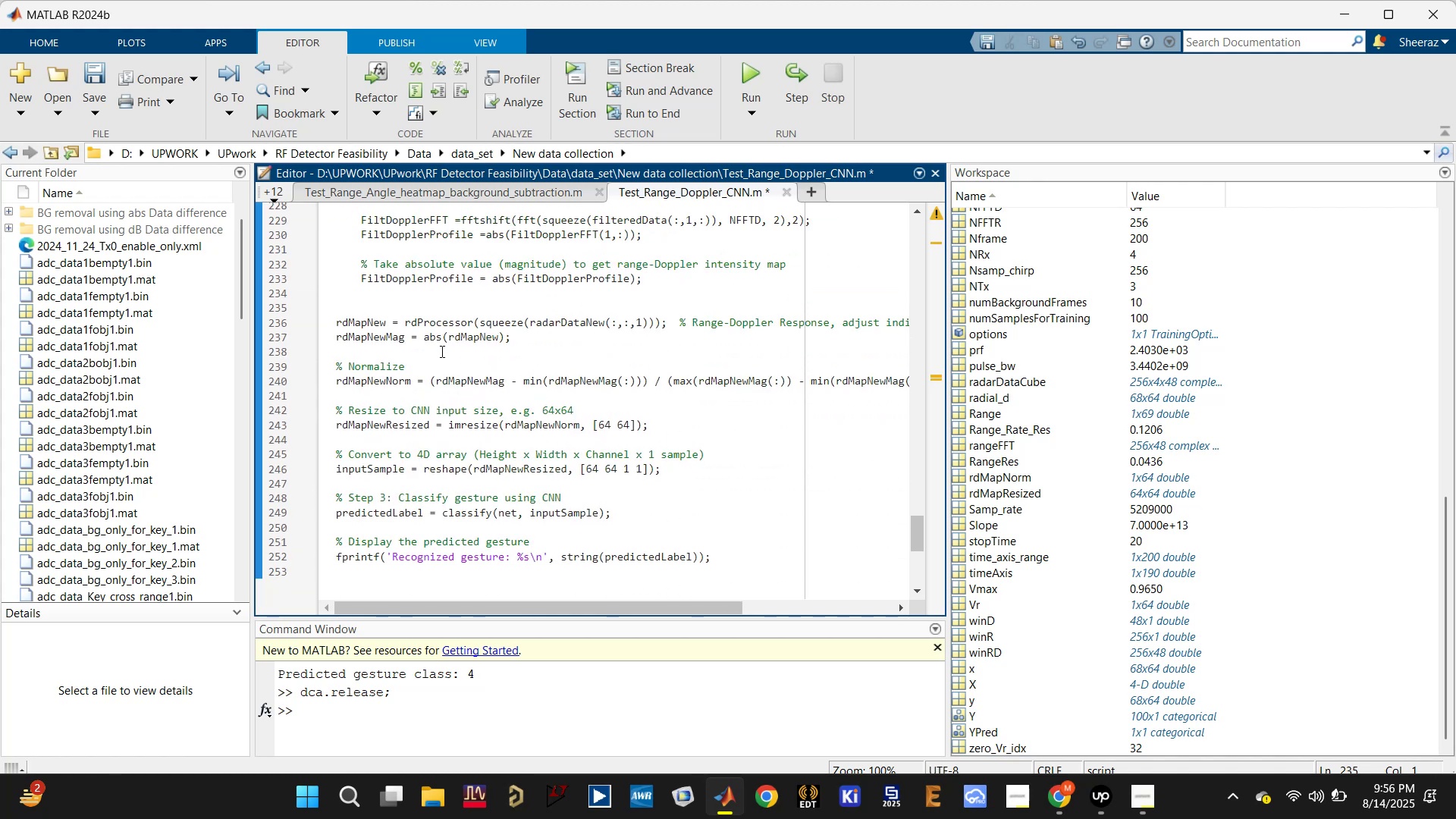 
left_click([366, 322])
 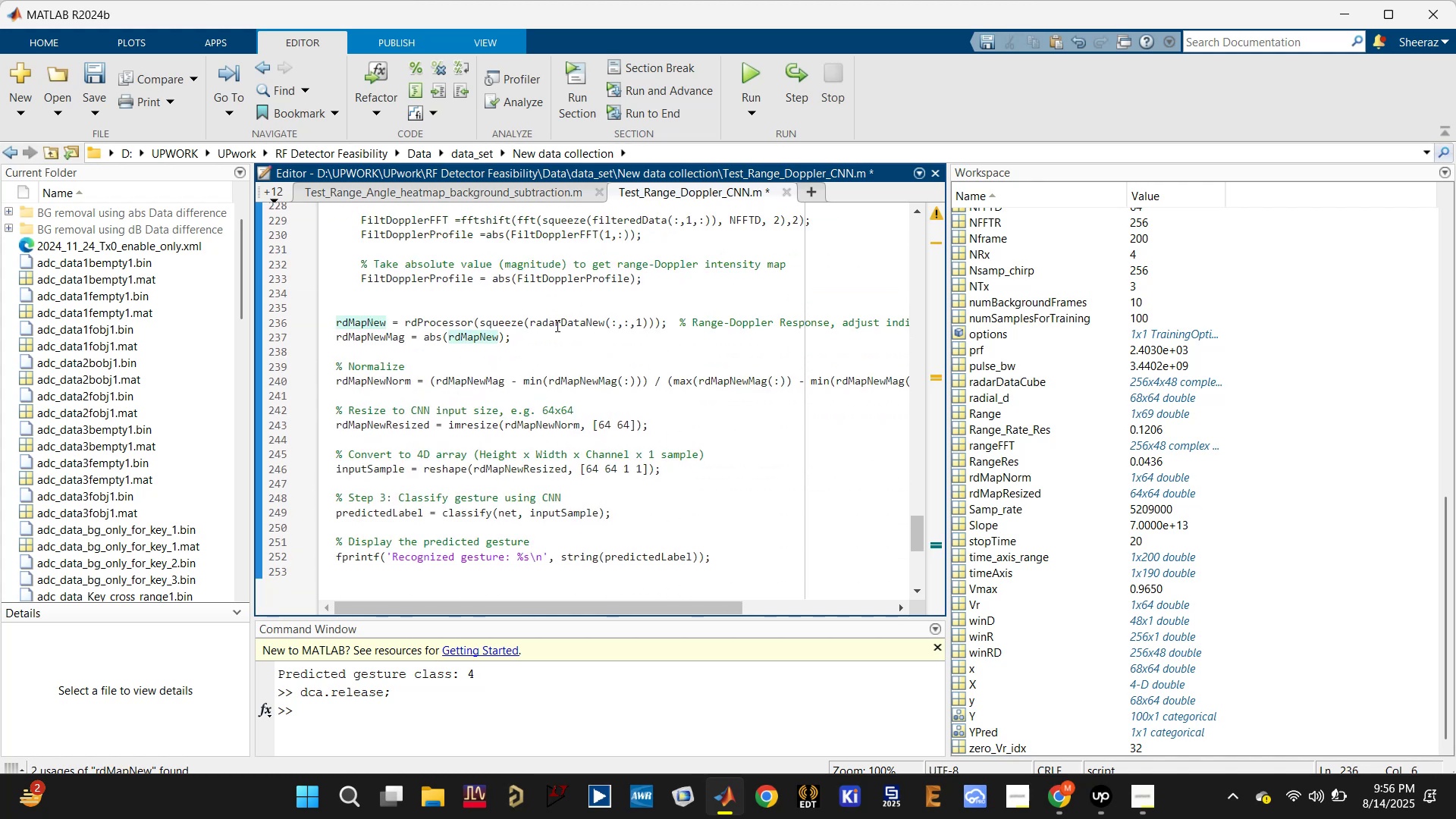 
left_click([576, 319])
 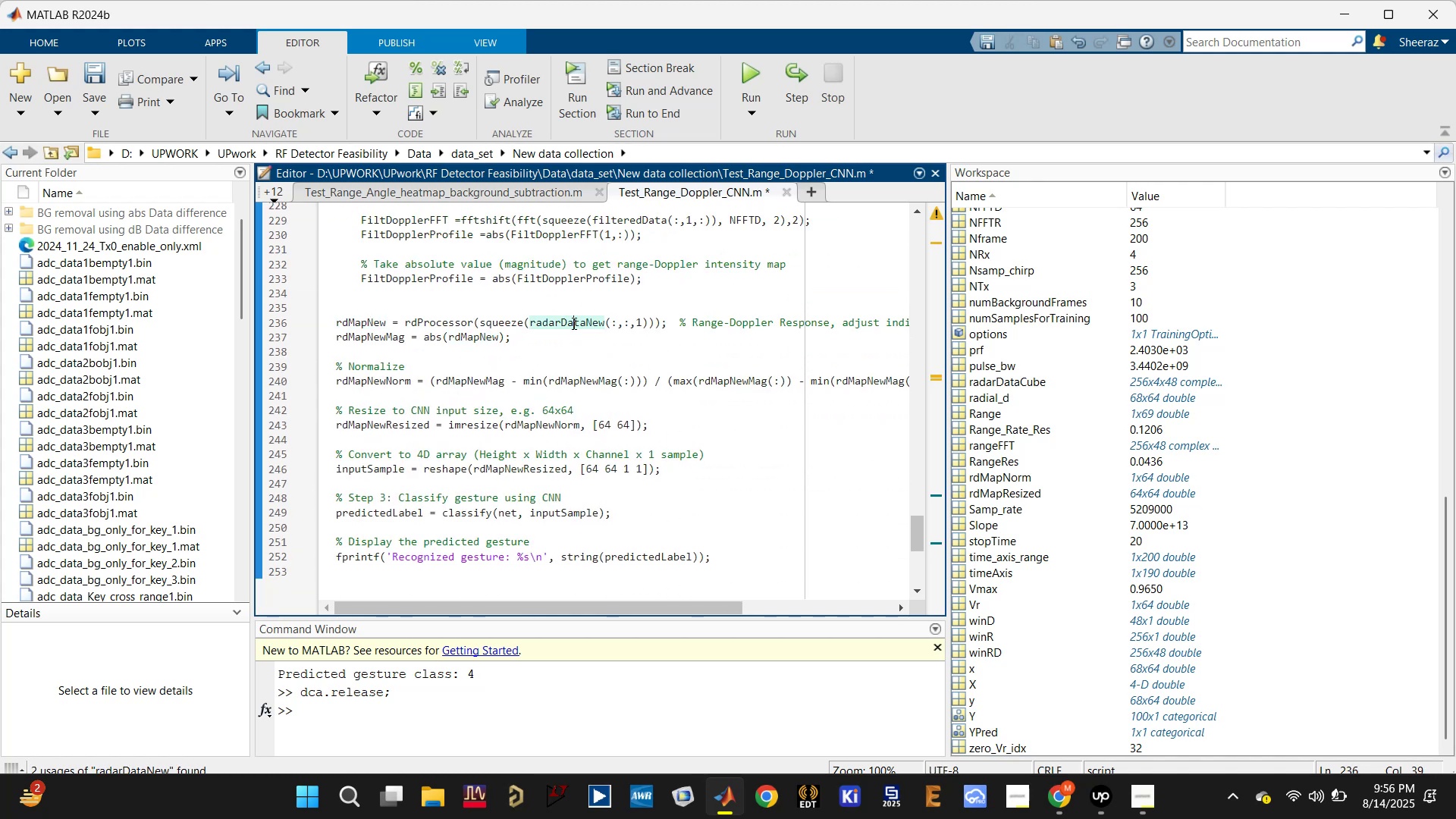 
scroll: coordinate [556, 339], scroll_direction: up, amount: 4.0
 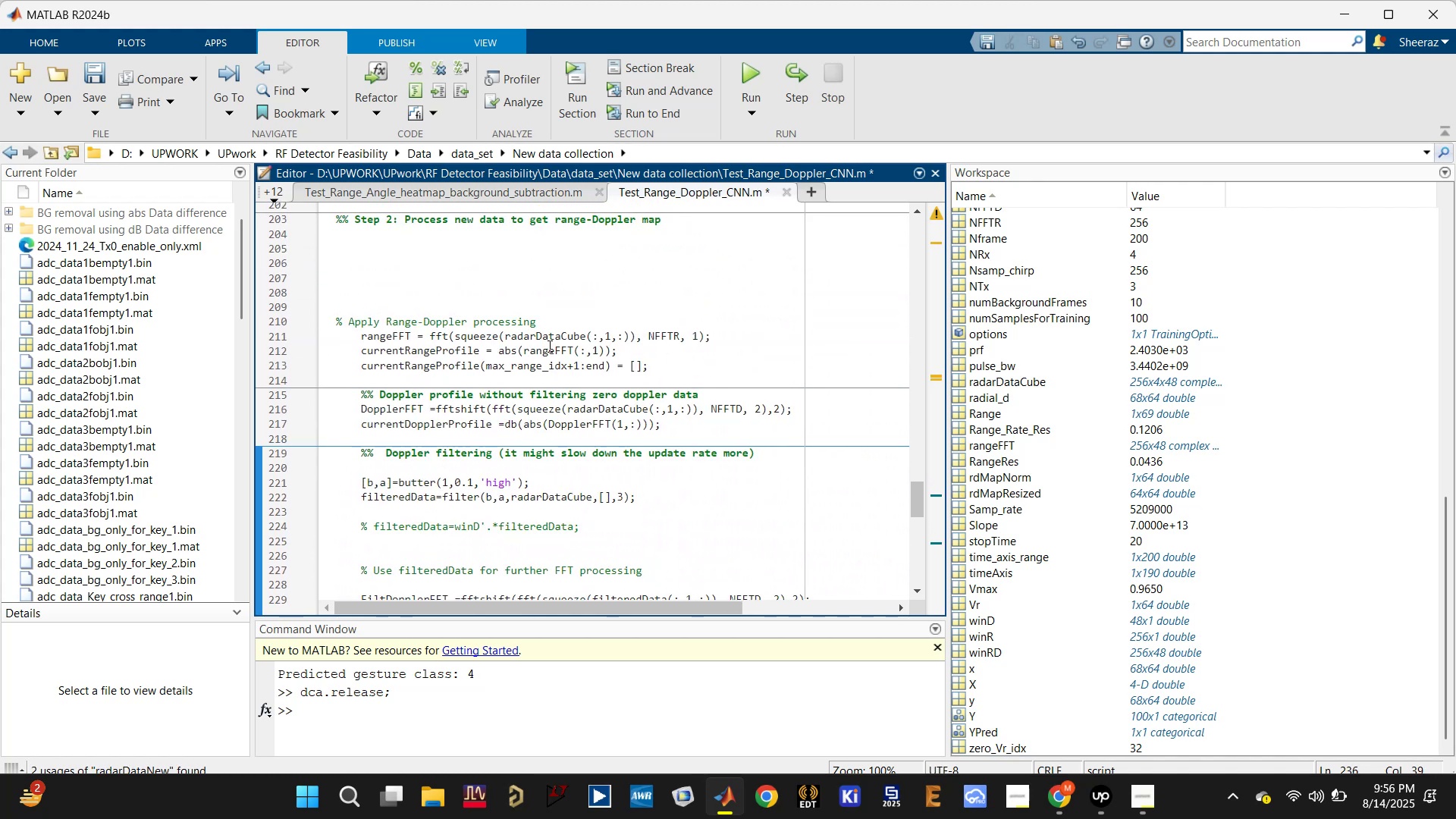 
scroll: coordinate [521, 394], scroll_direction: down, amount: 2.0
 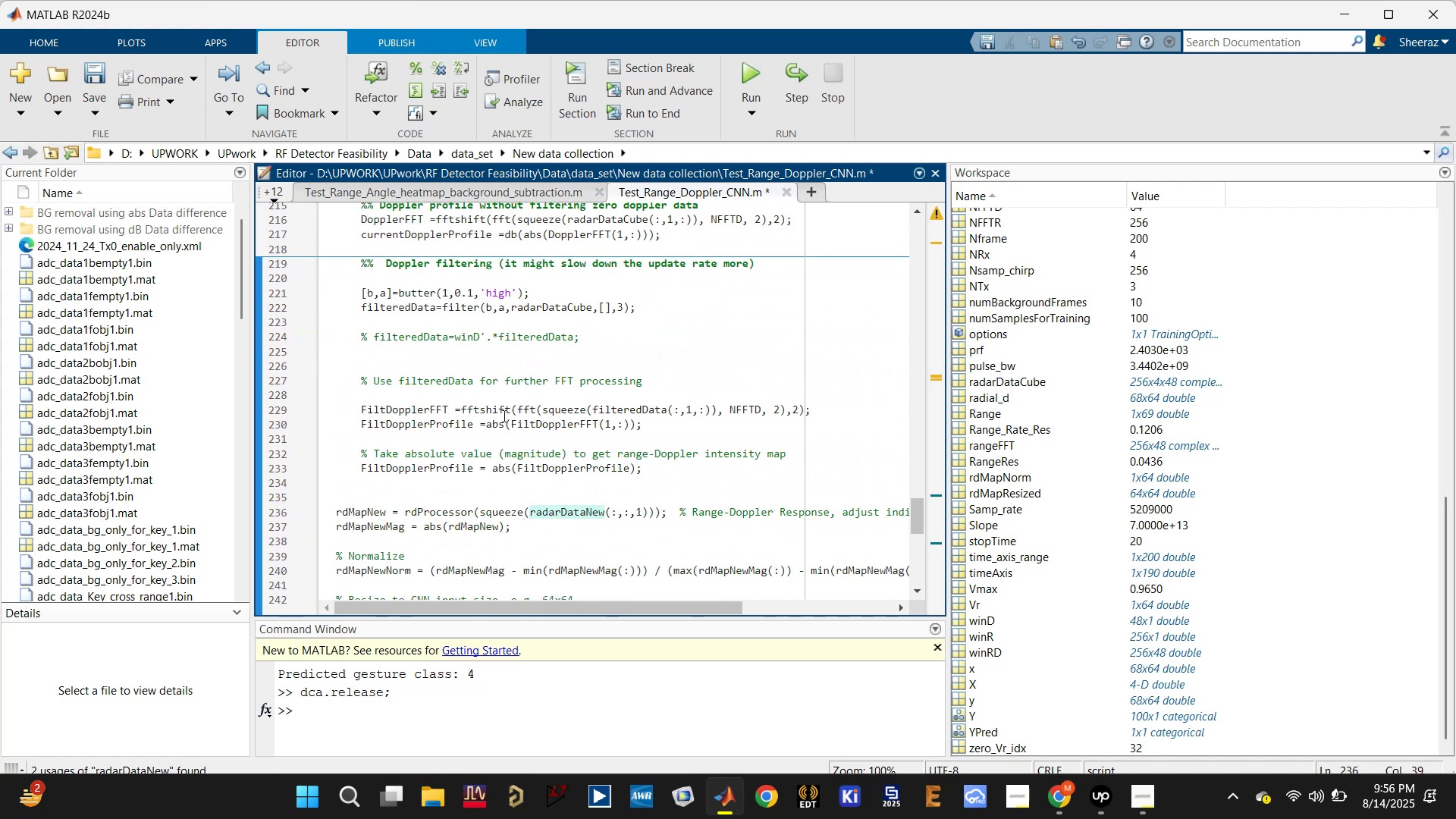 
left_click([412, 305])
 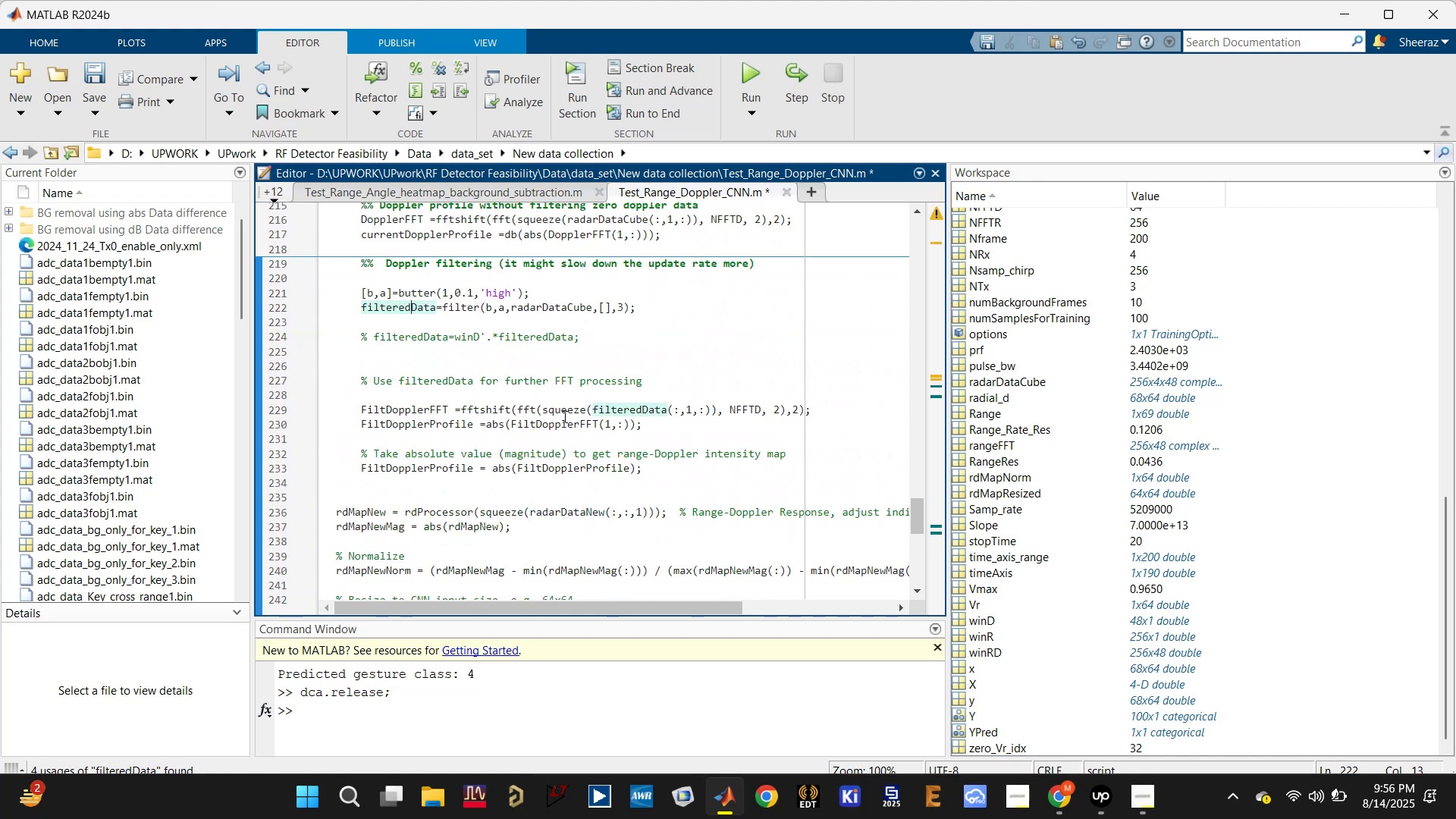 
key(Control+ControlLeft)
 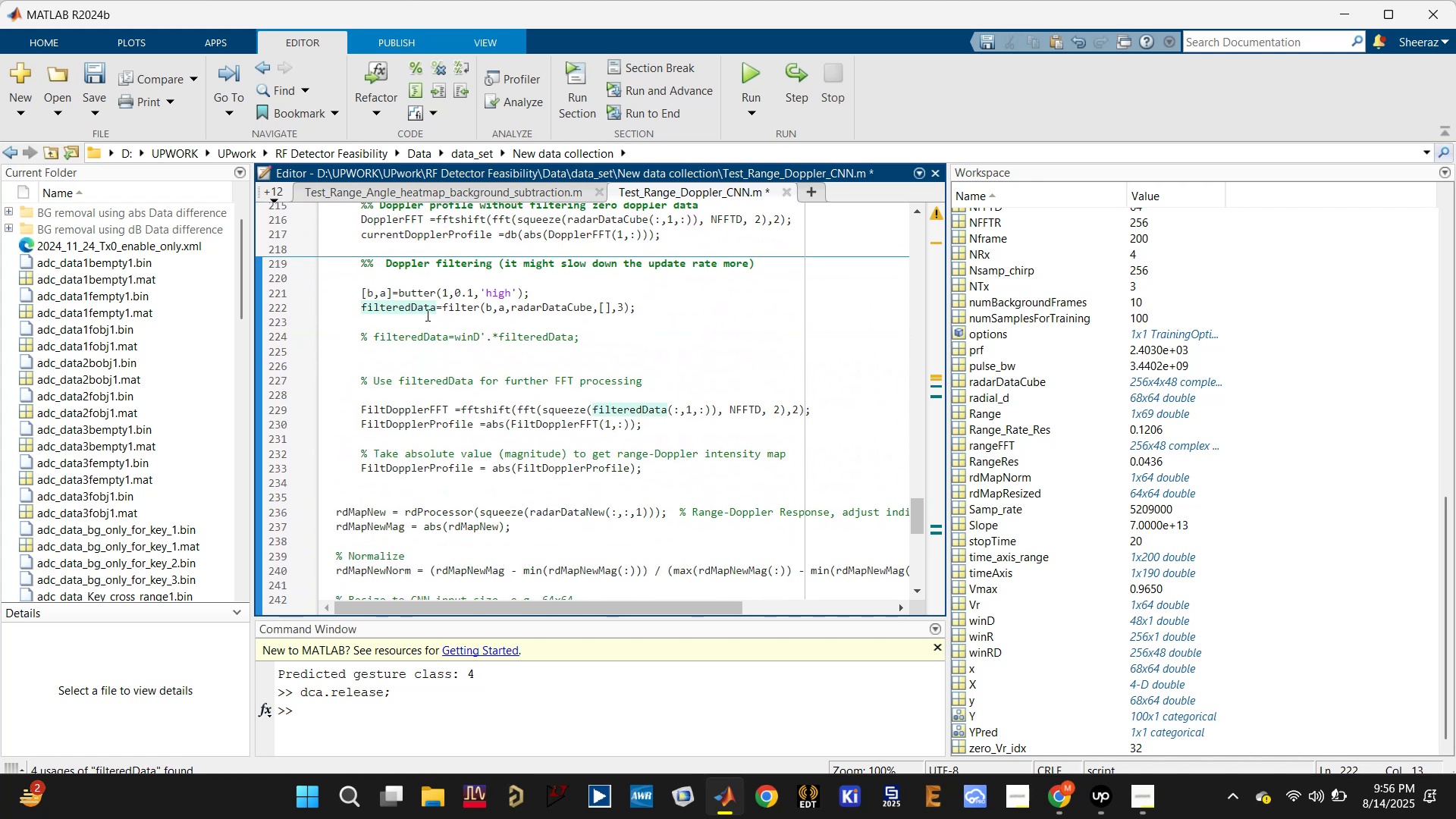 
double_click([418, 309])
 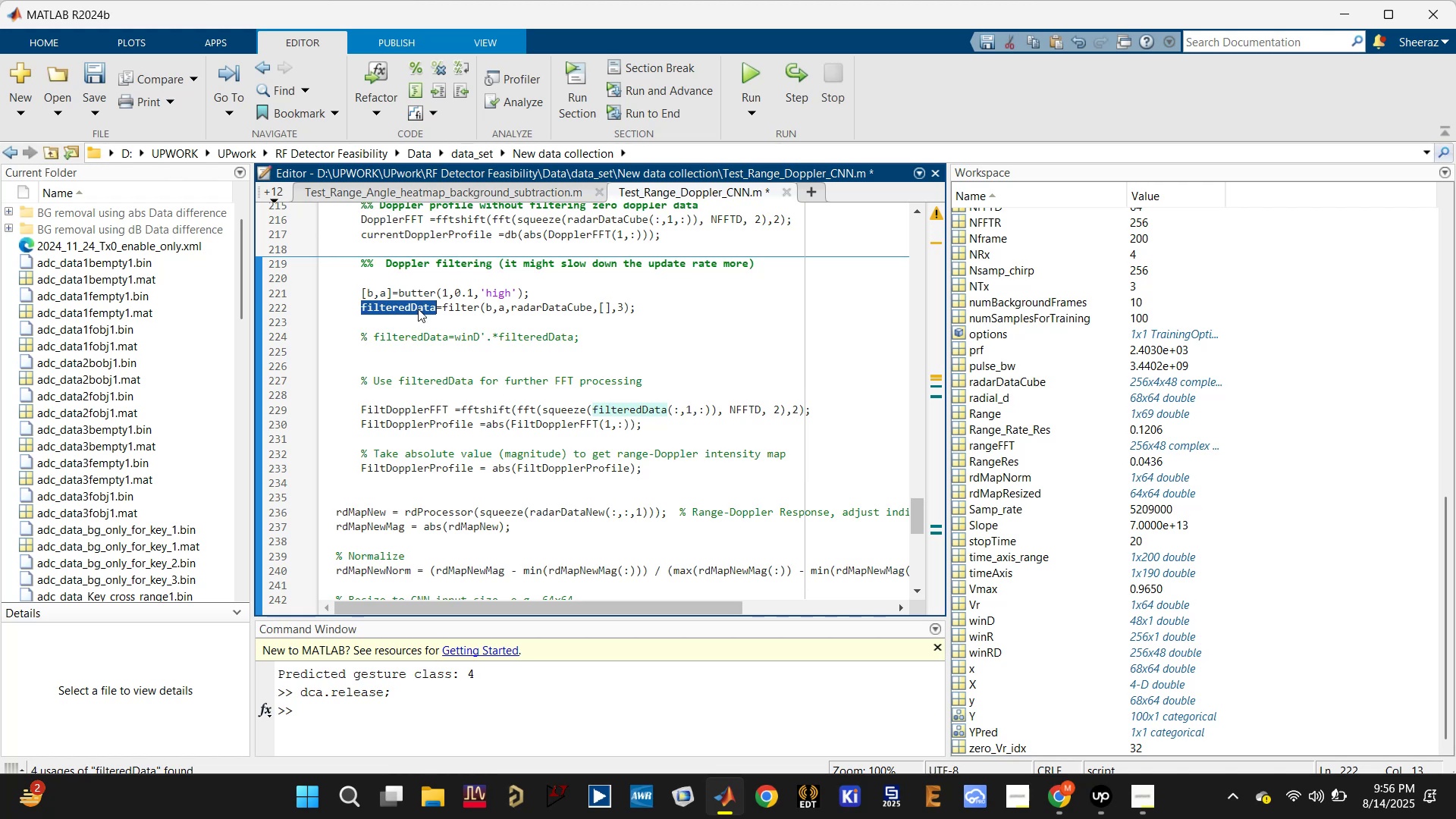 
key(Control+C)
 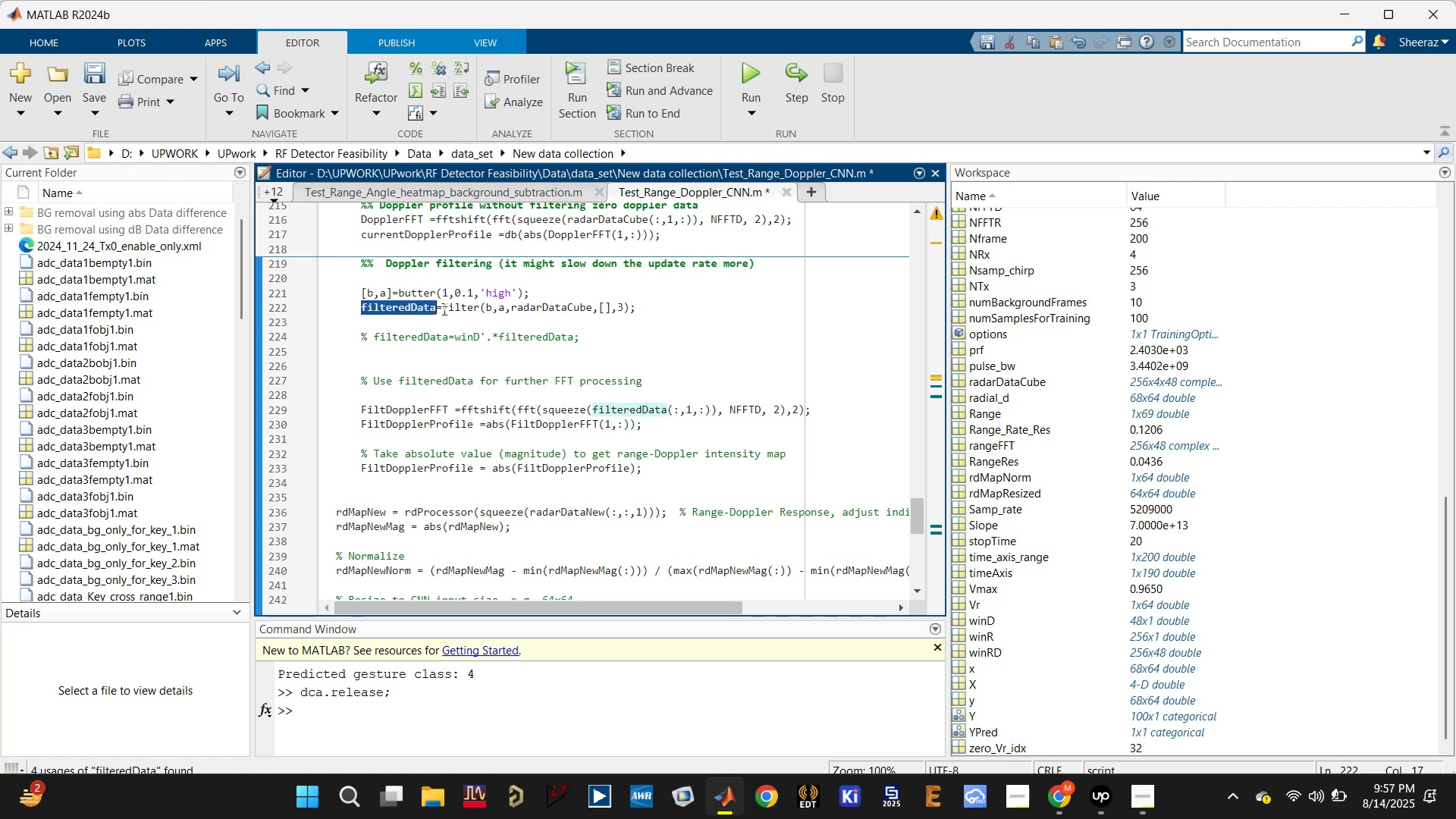 
left_click([438, 306])
 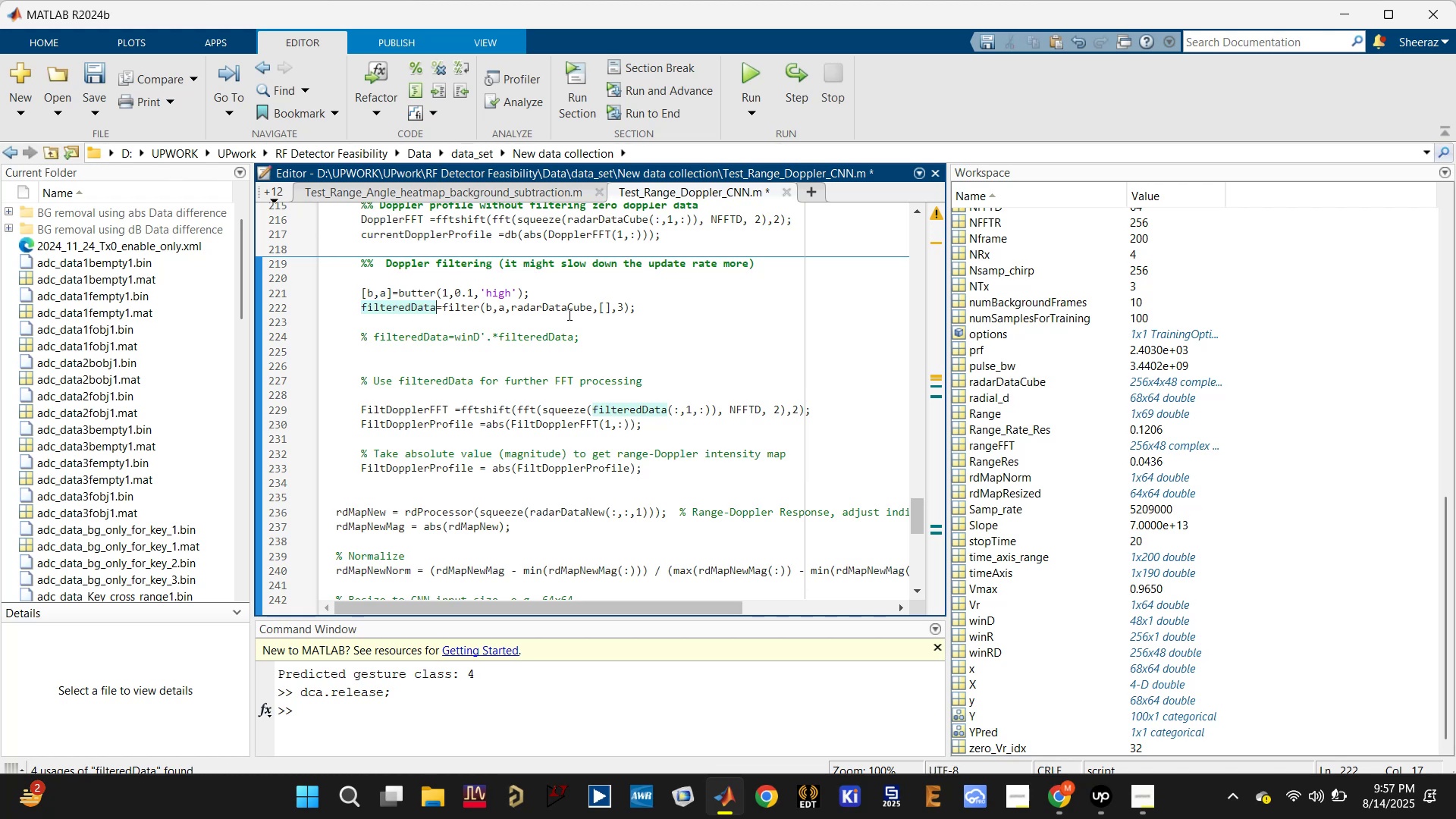 
left_click([579, 304])
 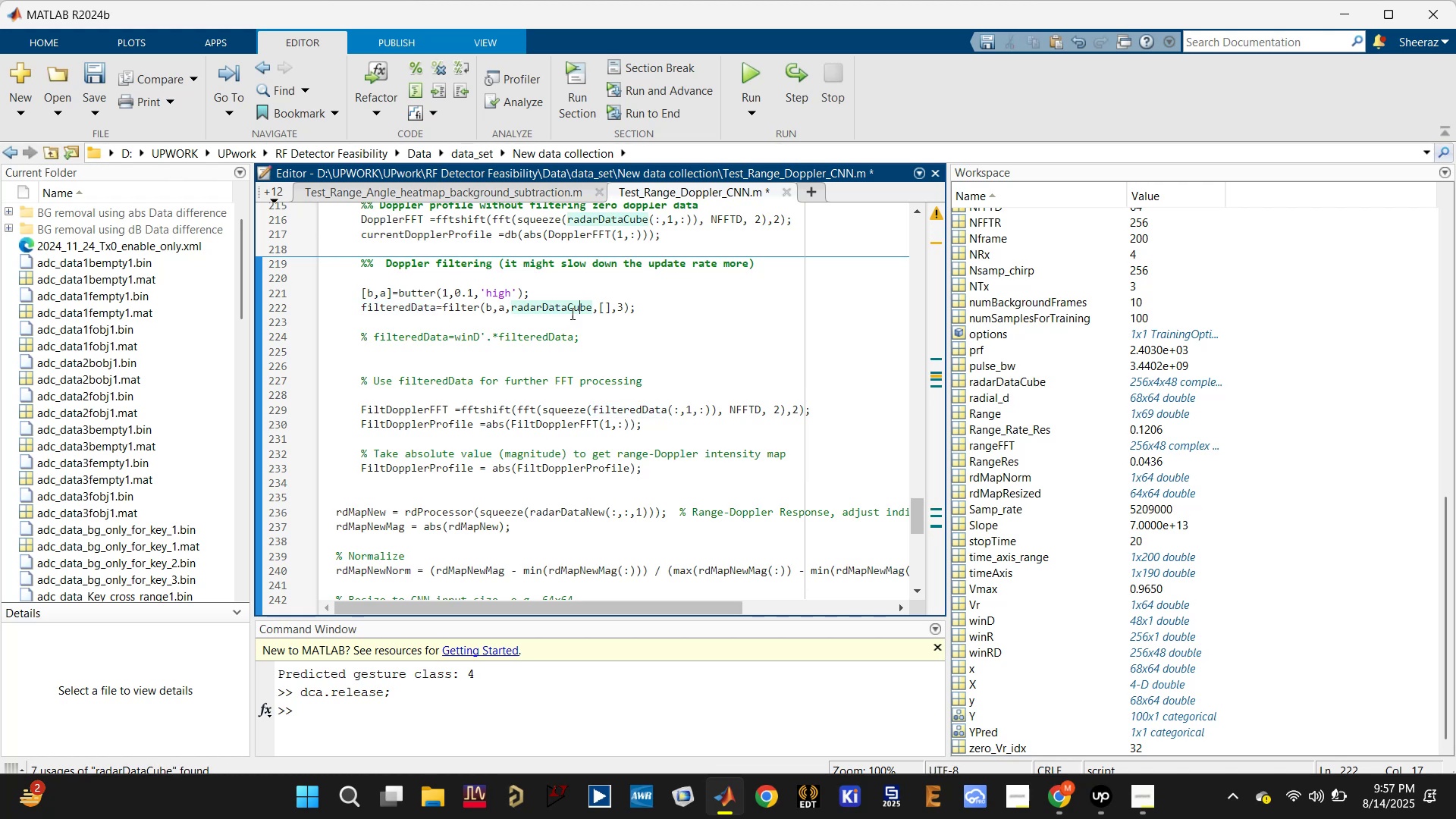 
scroll: coordinate [557, 346], scroll_direction: up, amount: 4.0
 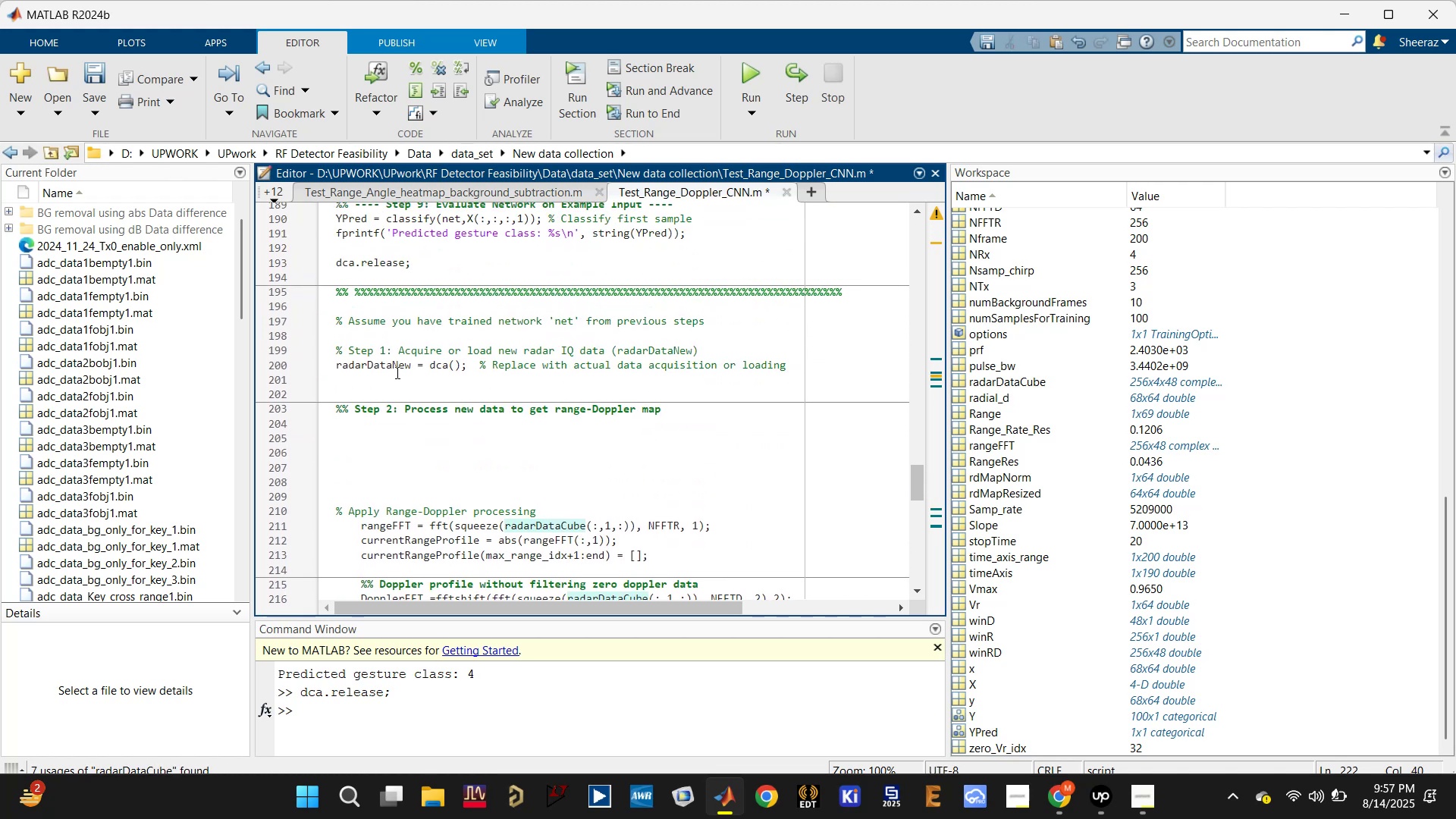 
left_click([392, 361])
 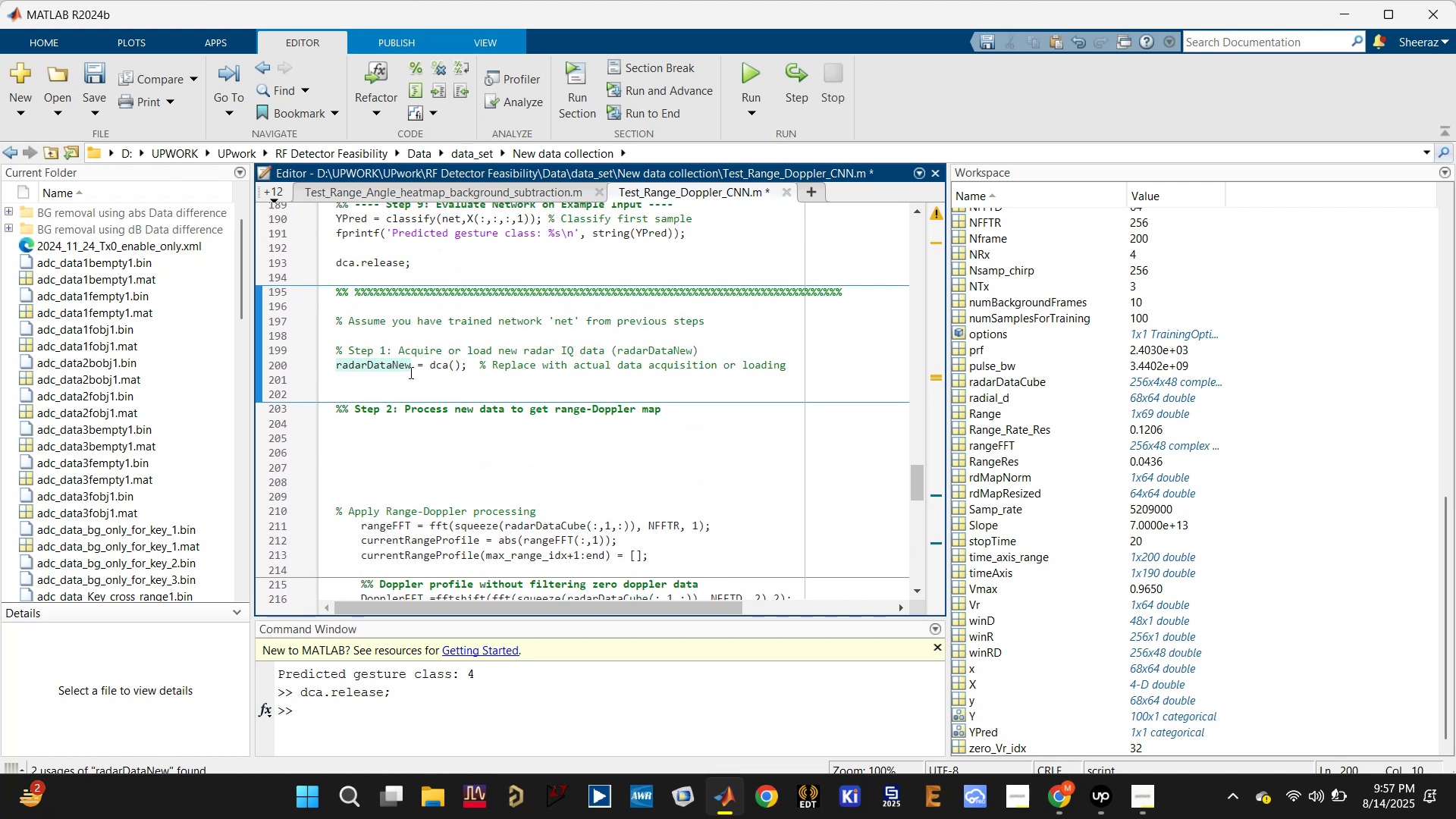 
double_click([393, 363])
 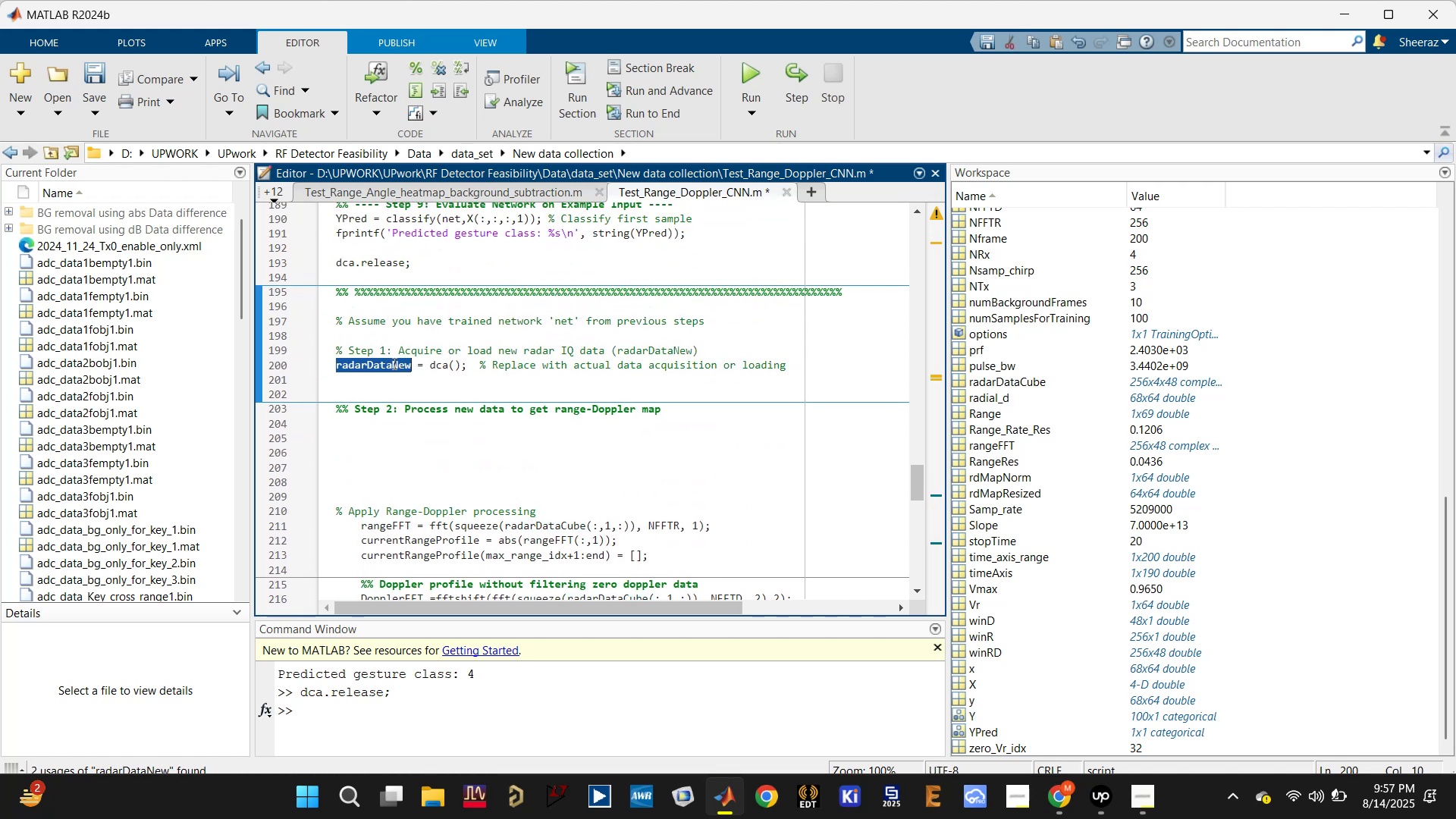 
key(Control+C)
 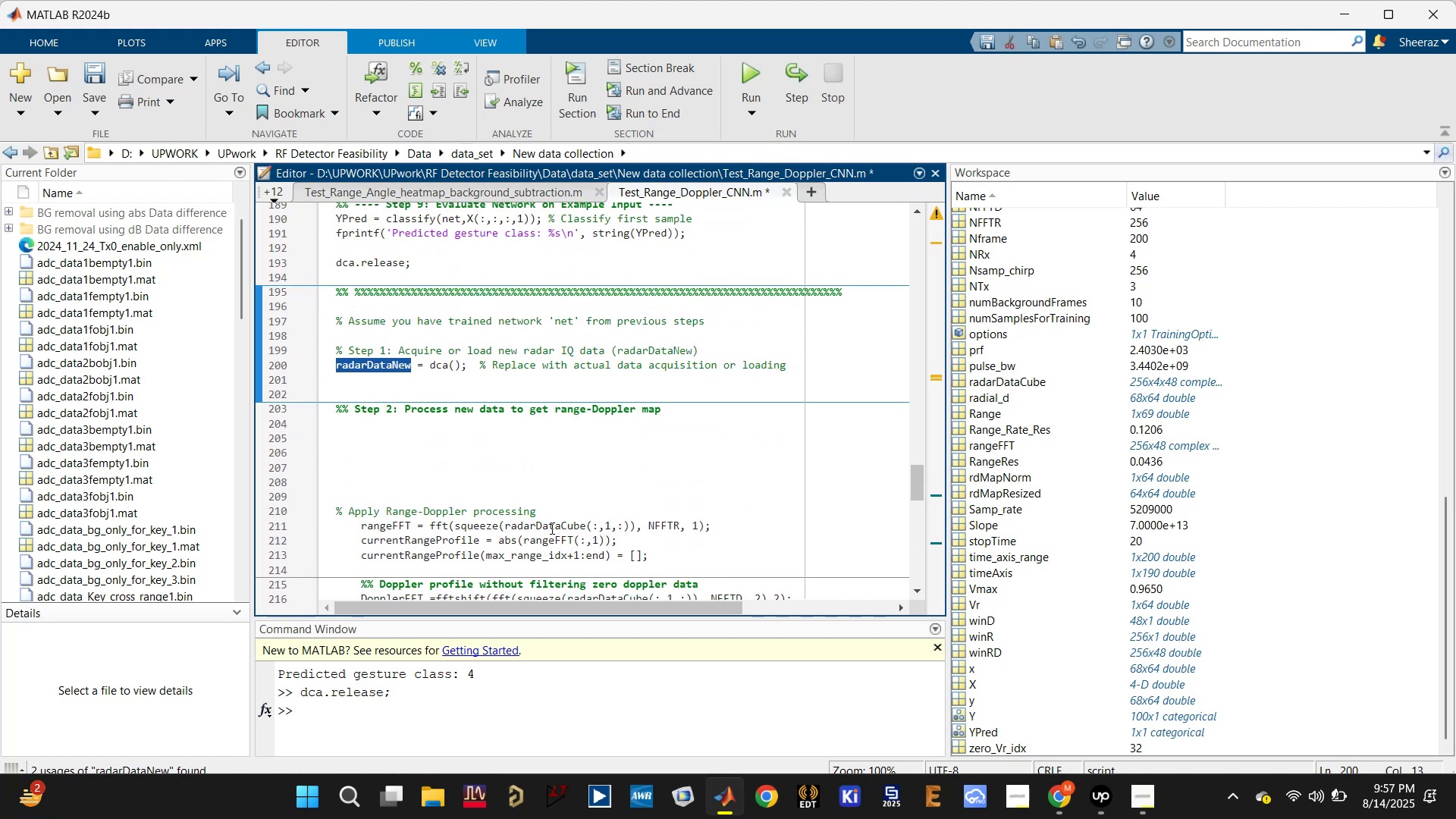 
double_click([551, 528])
 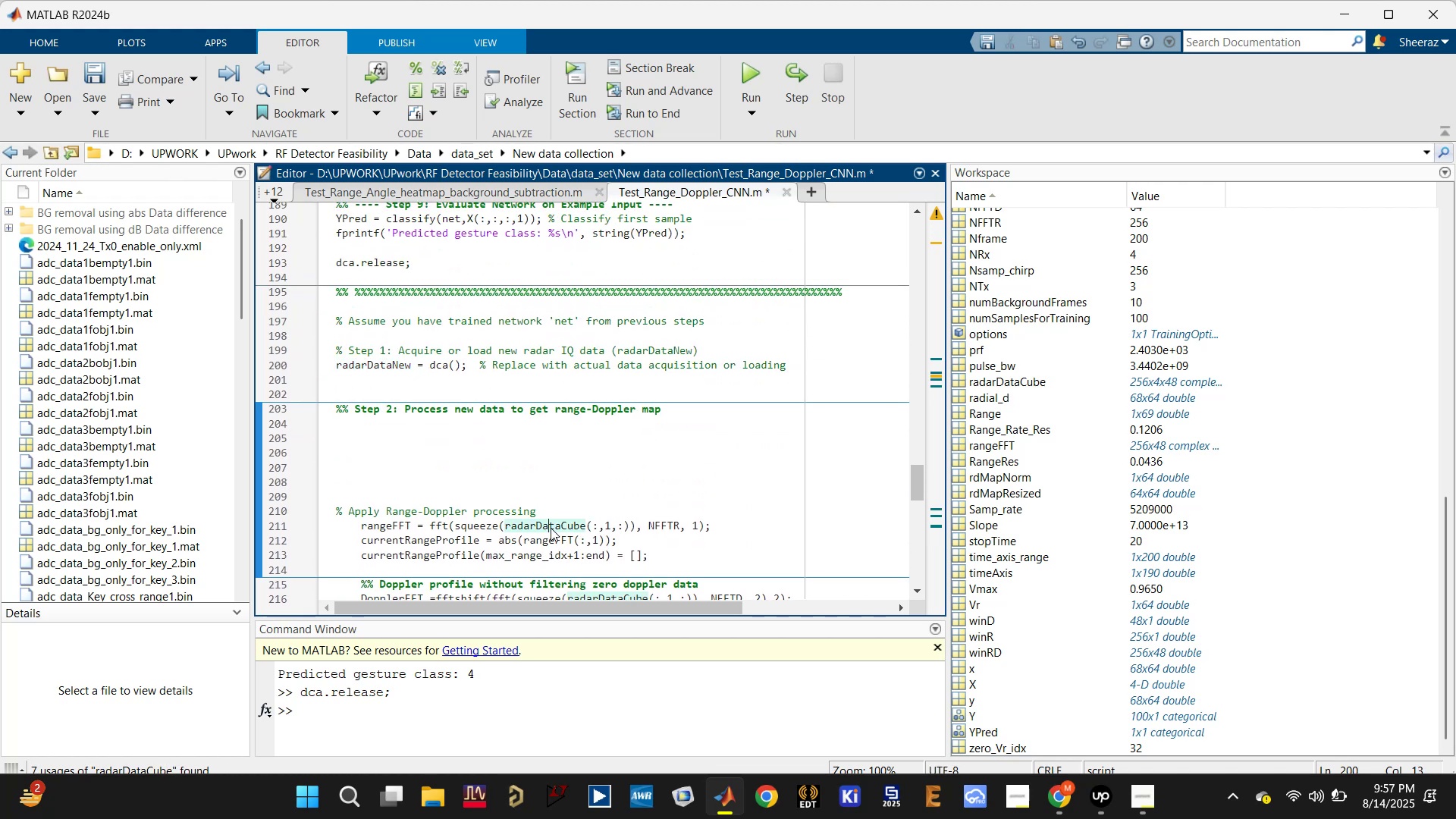 
key(Control+V)
 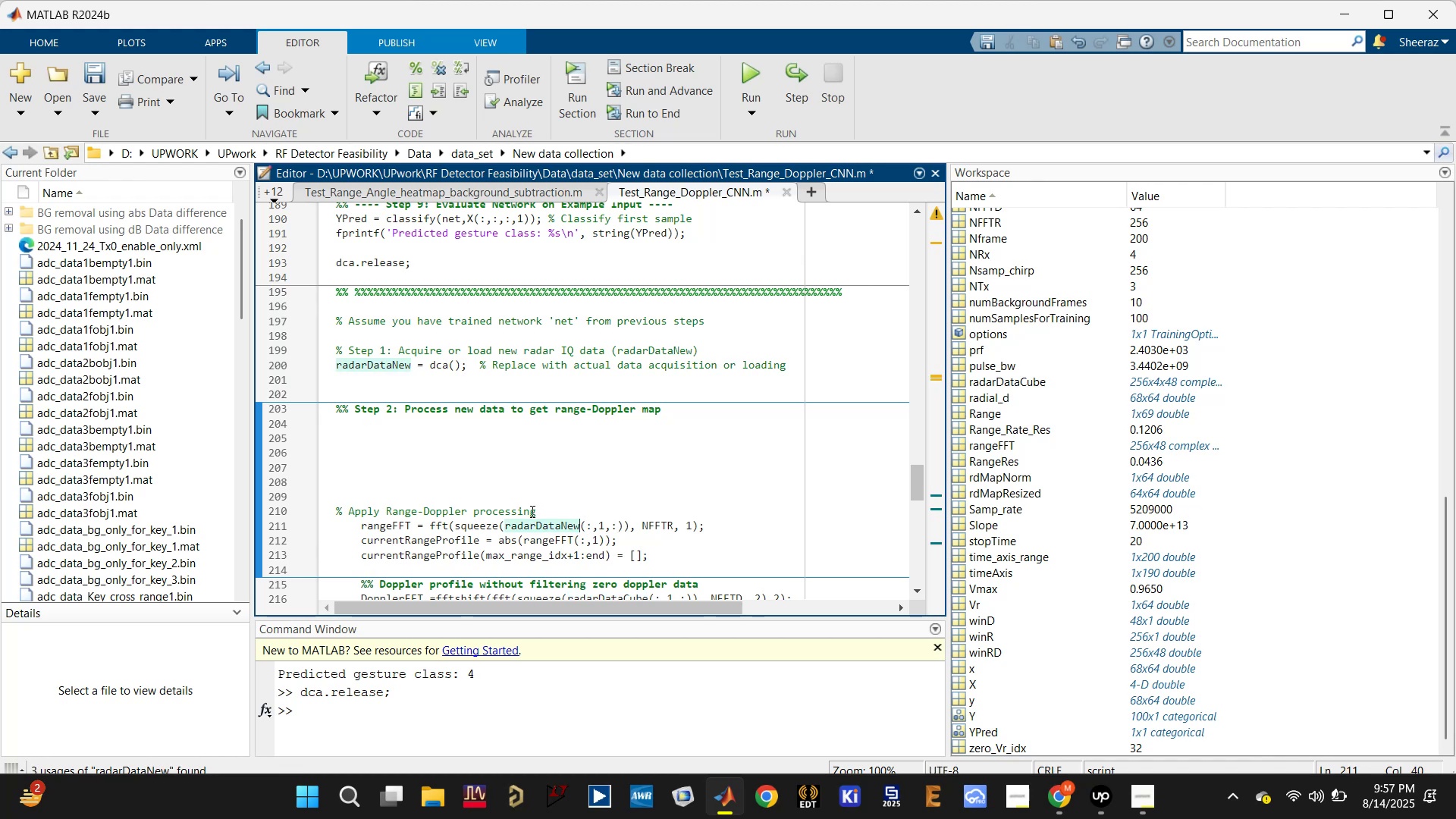 
scroll: coordinate [501, 463], scroll_direction: down, amount: 2.0
 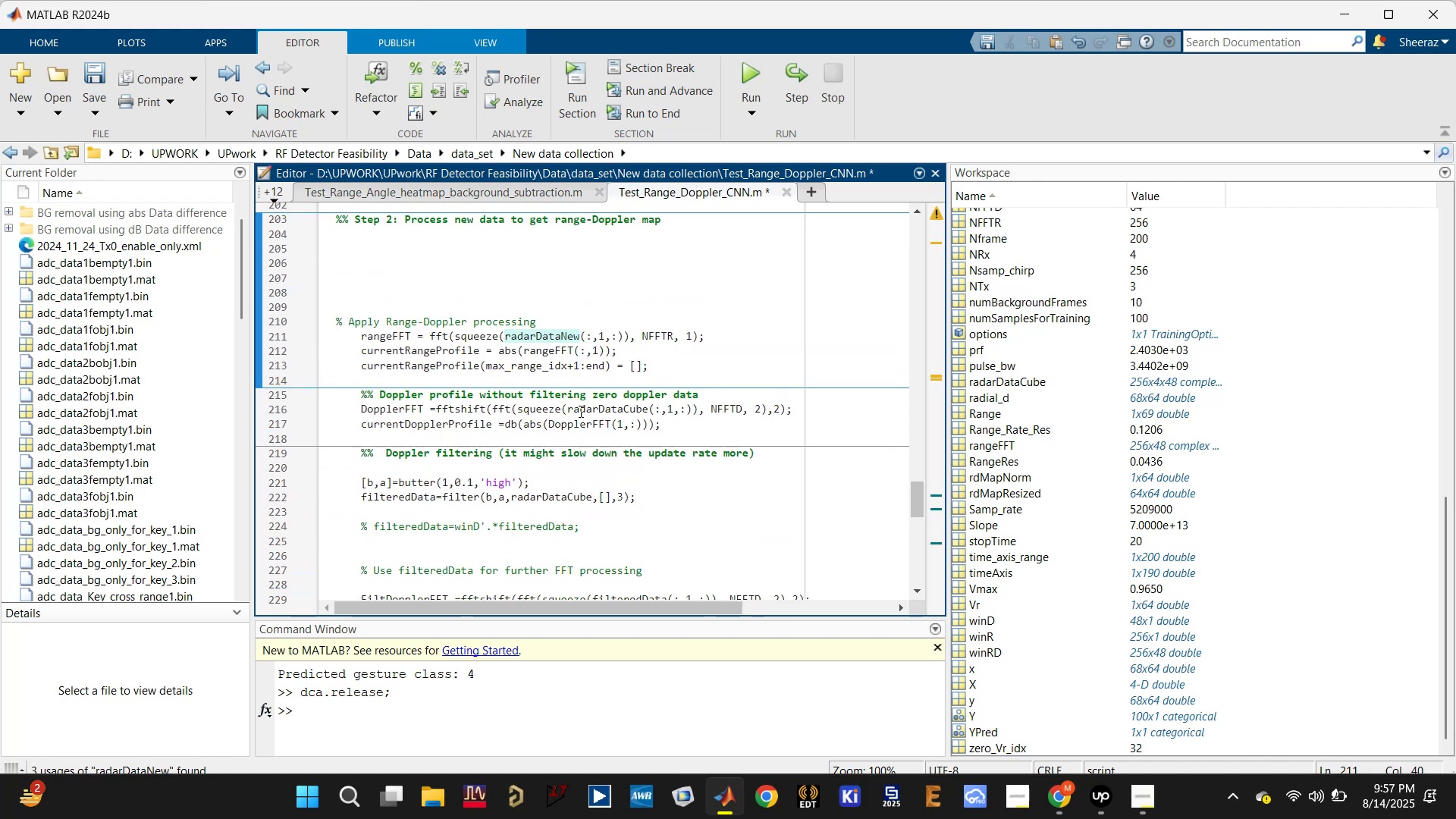 
double_click([588, 407])
 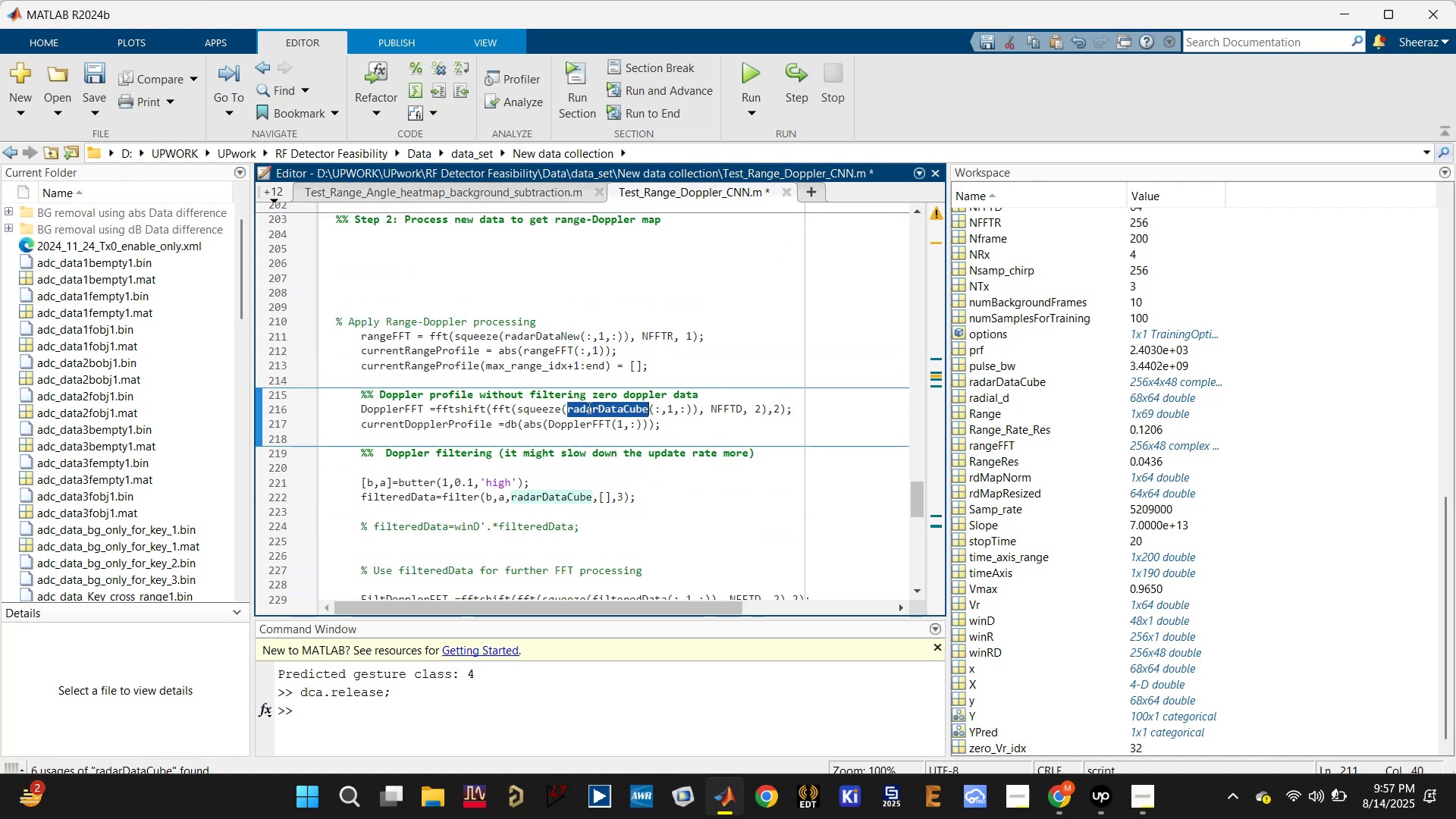 
key(Control+V)
 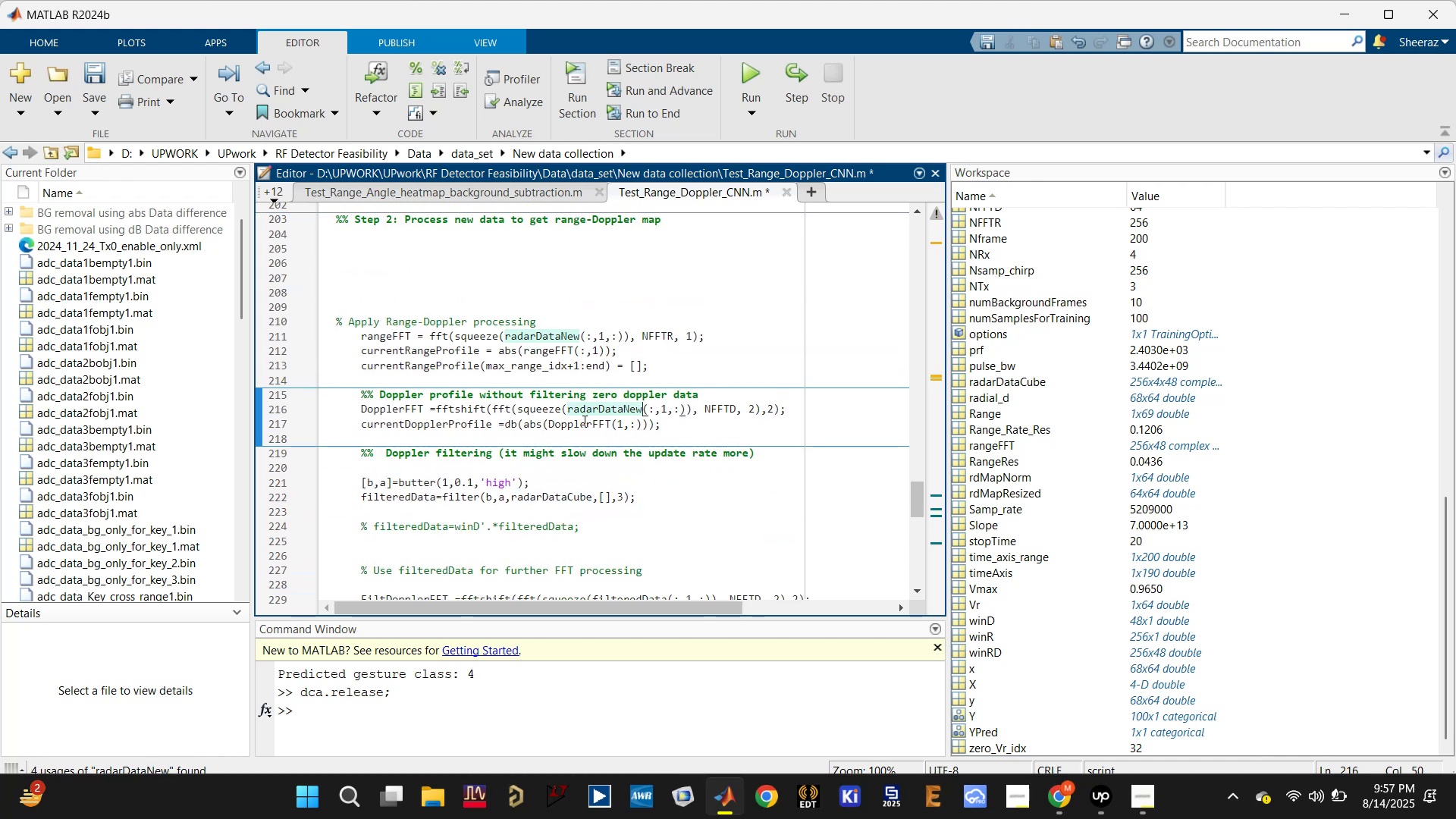 
key(Control+S)
 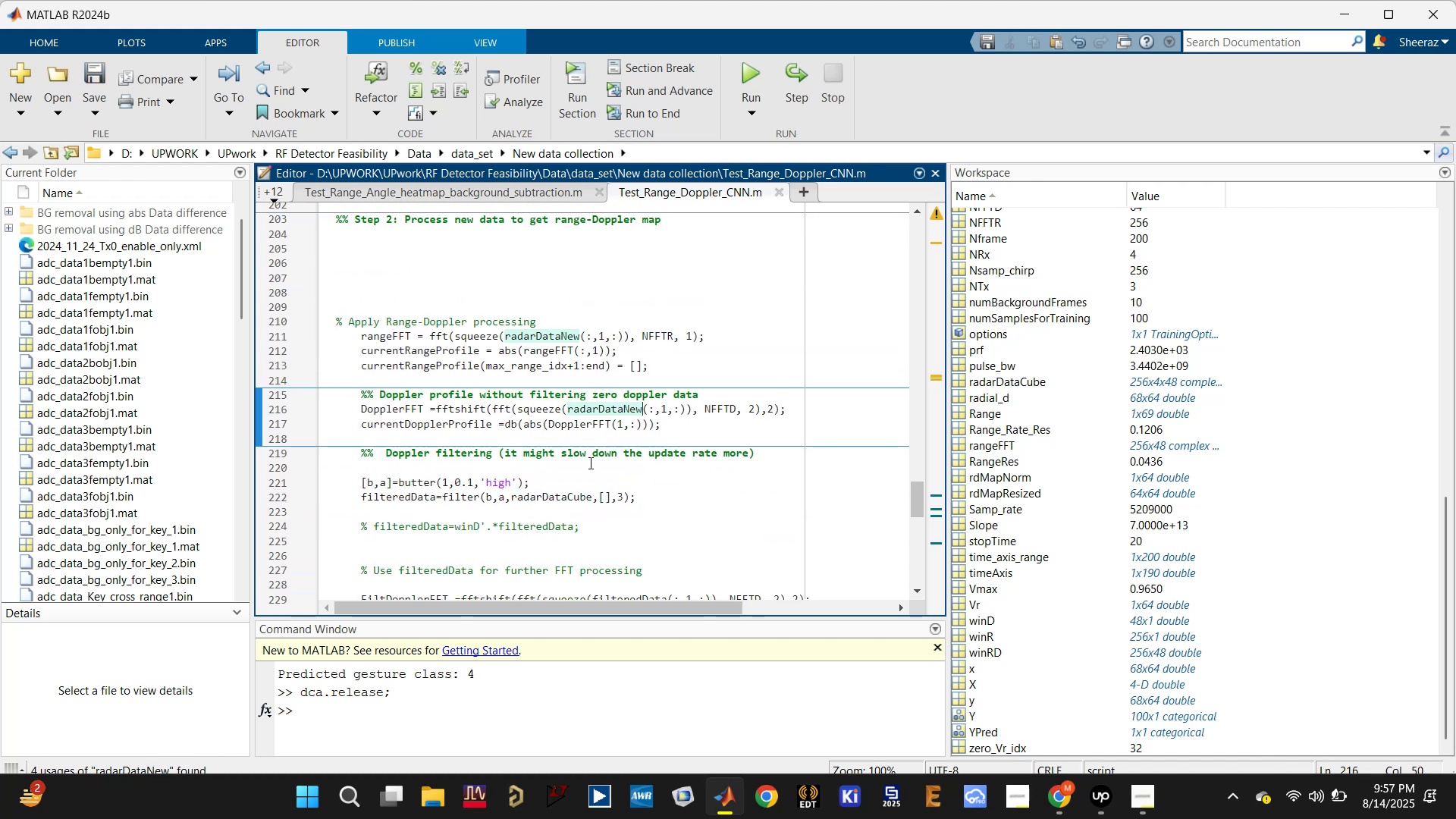 
left_click([556, 499])
 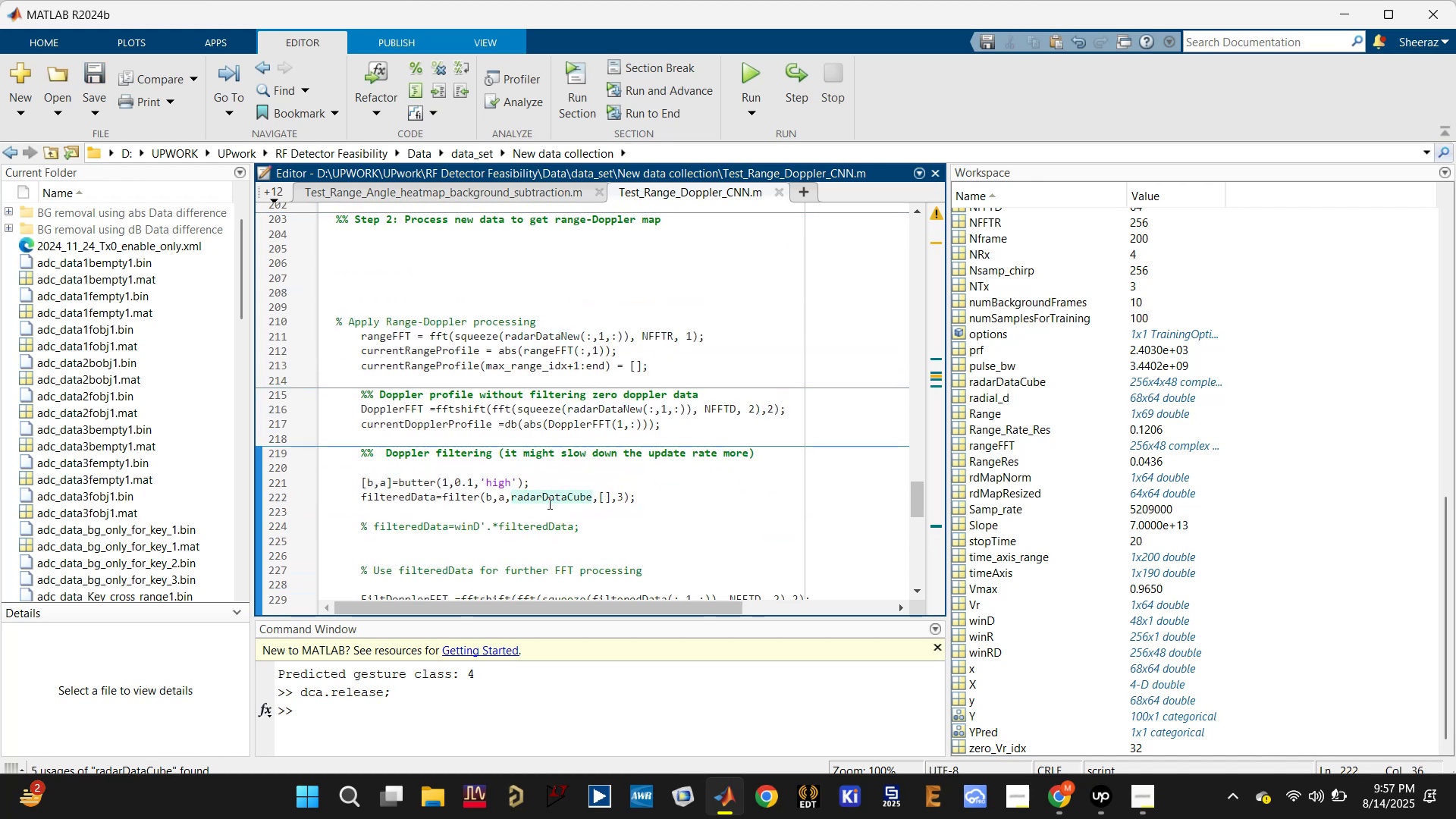 
double_click([548, 503])
 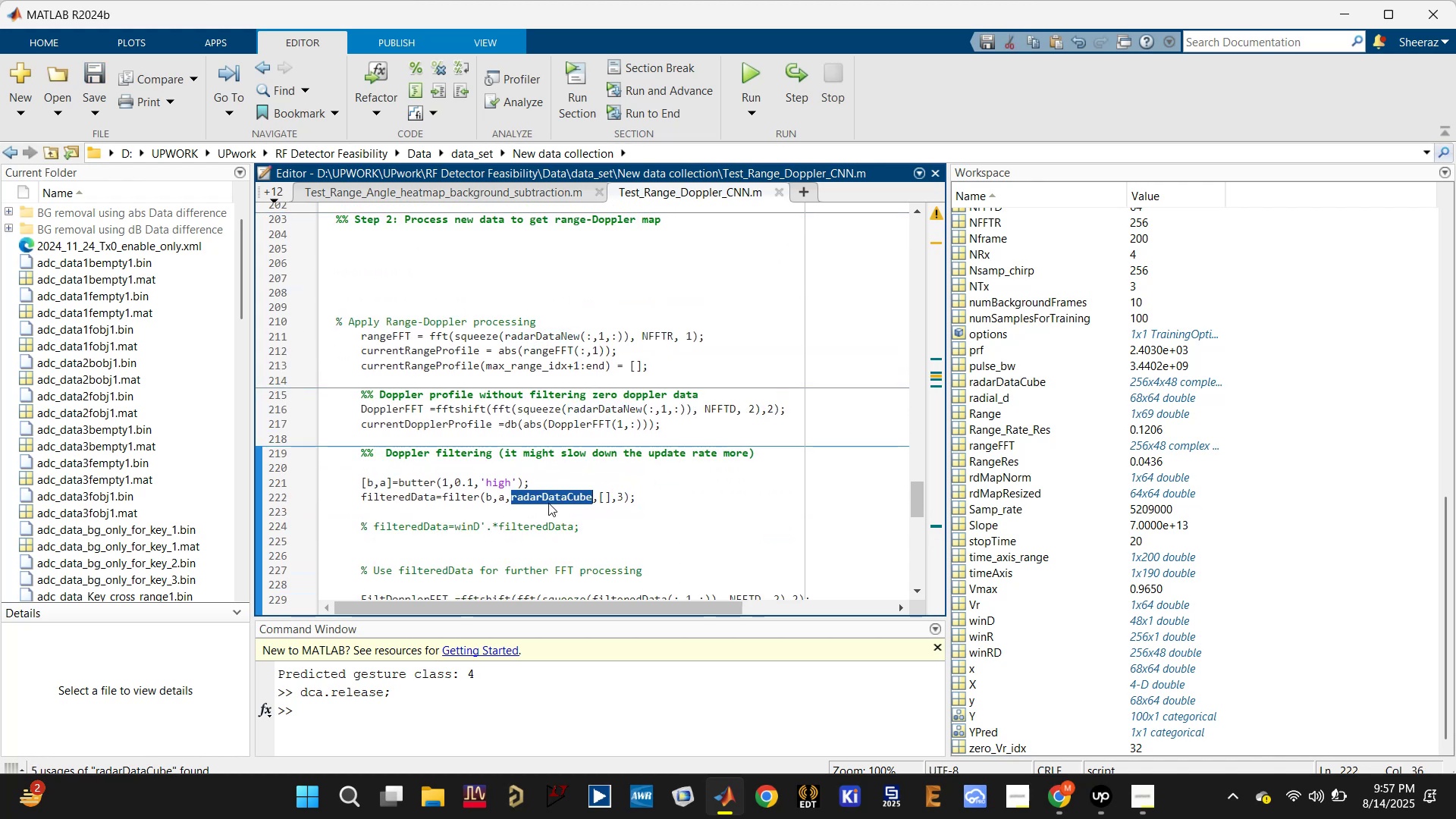 
key(Control+V)
 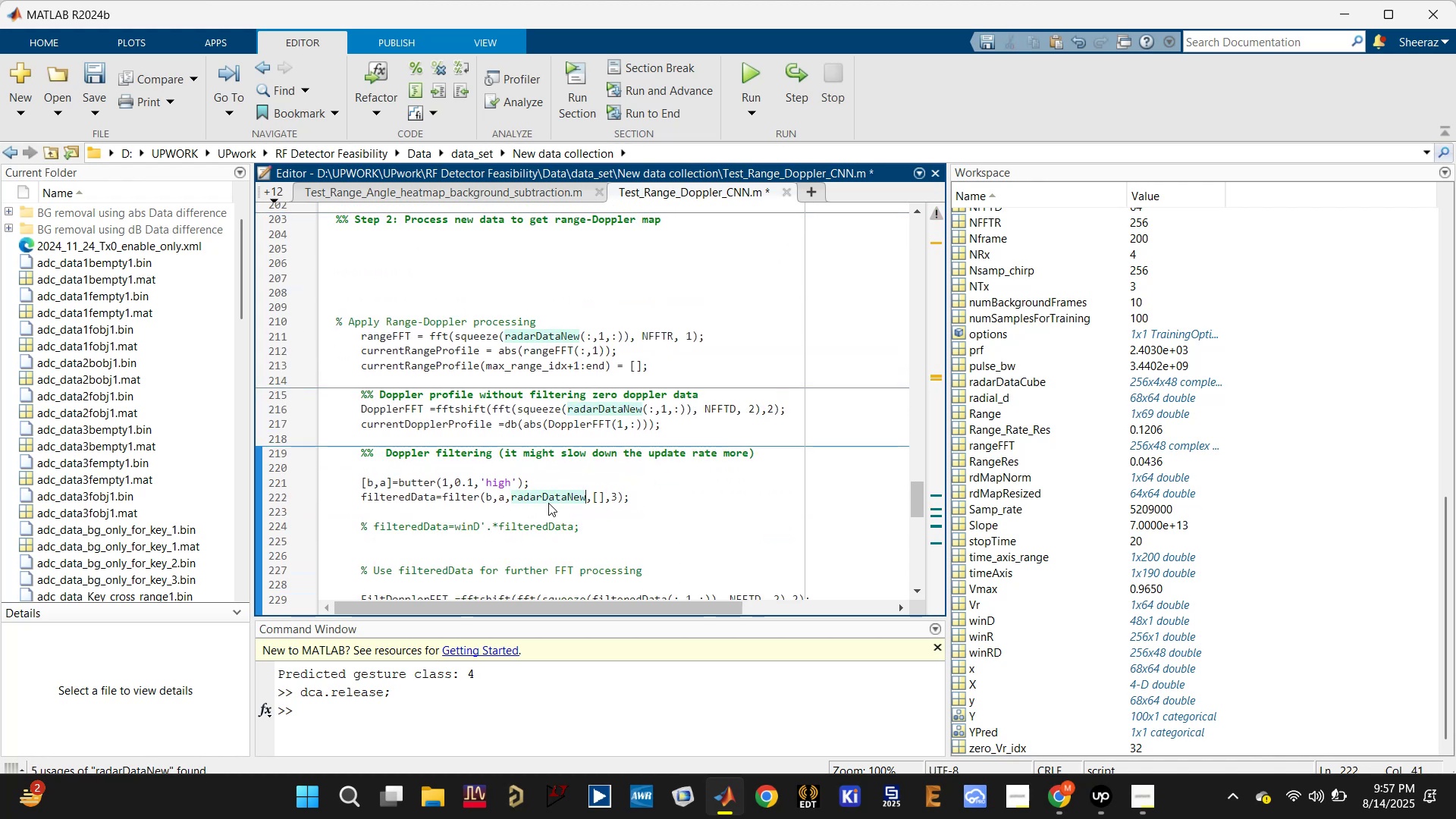 
key(Control+S)
 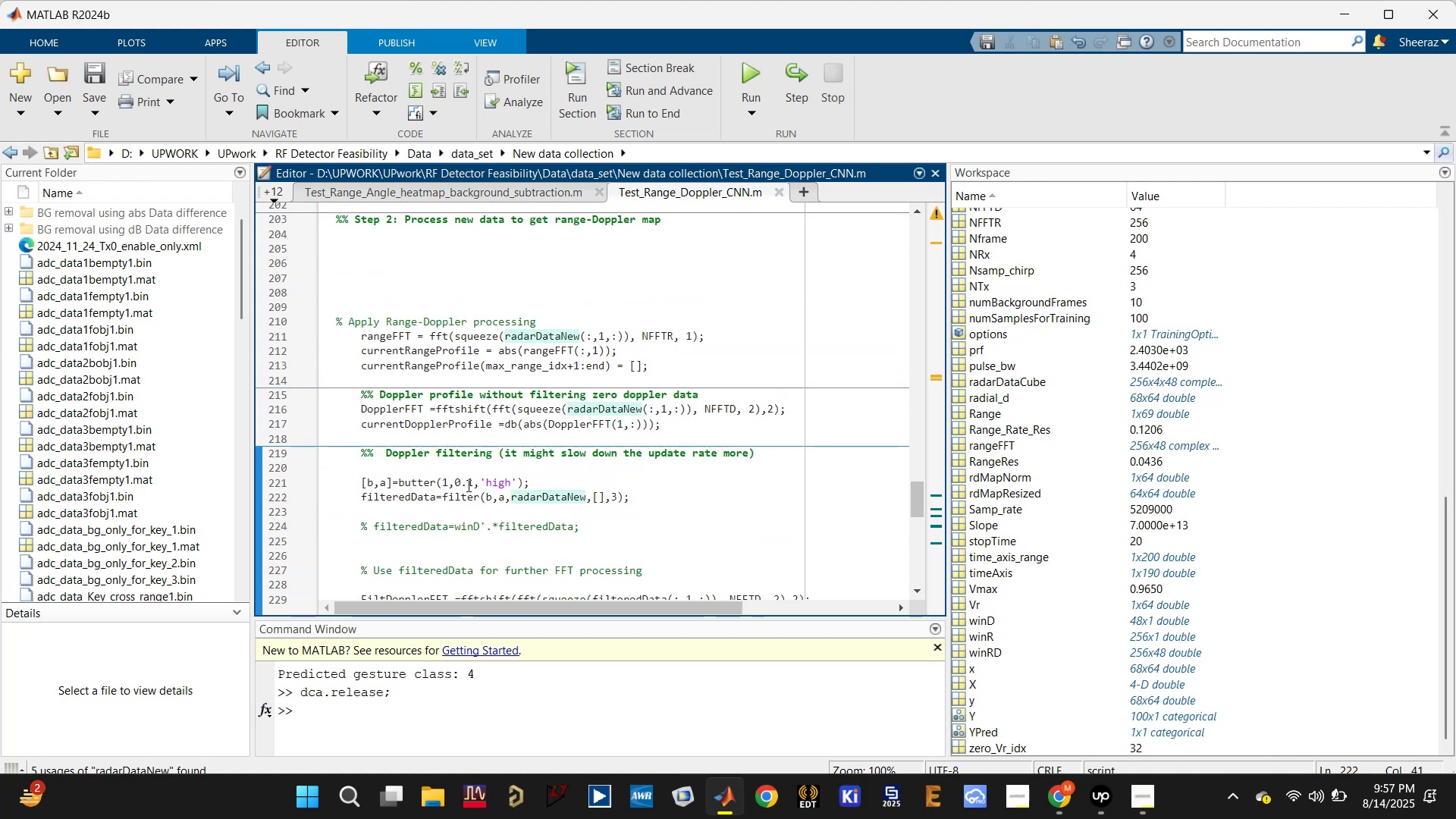 
scroll: coordinate [610, 421], scroll_direction: down, amount: 2.0
 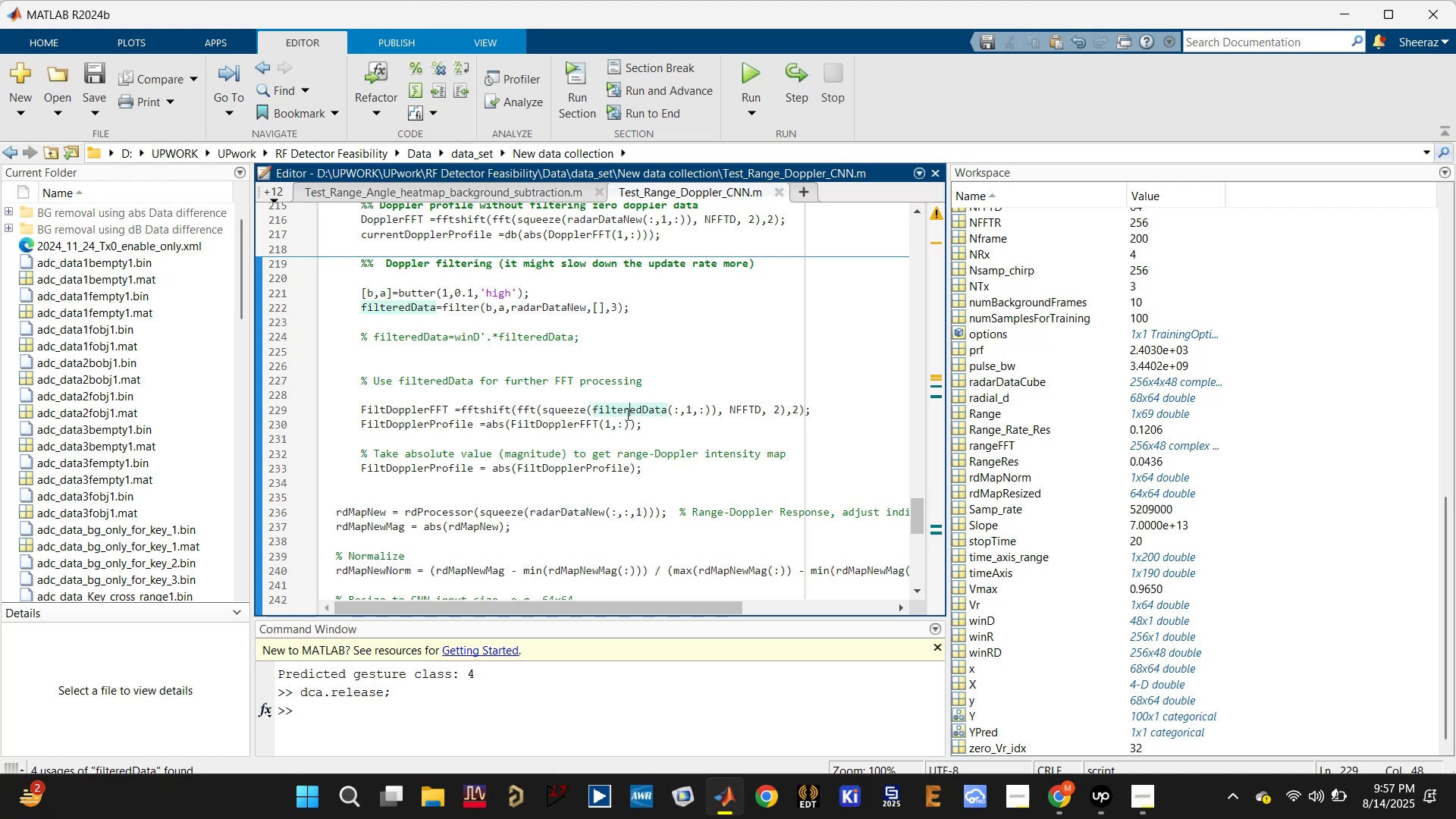 
key(Control+S)
 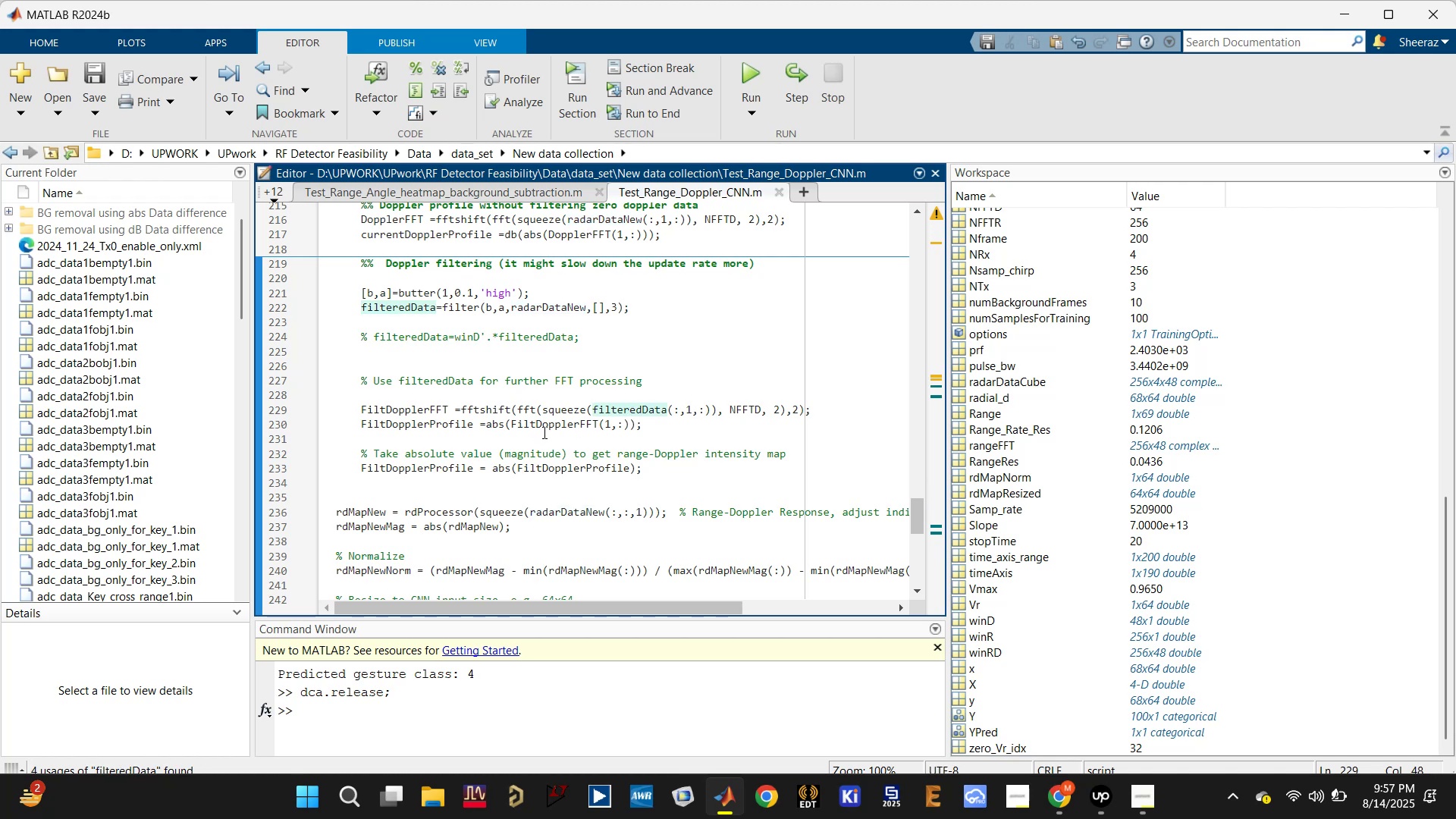 
scroll: coordinate [554, 502], scroll_direction: down, amount: 3.0
 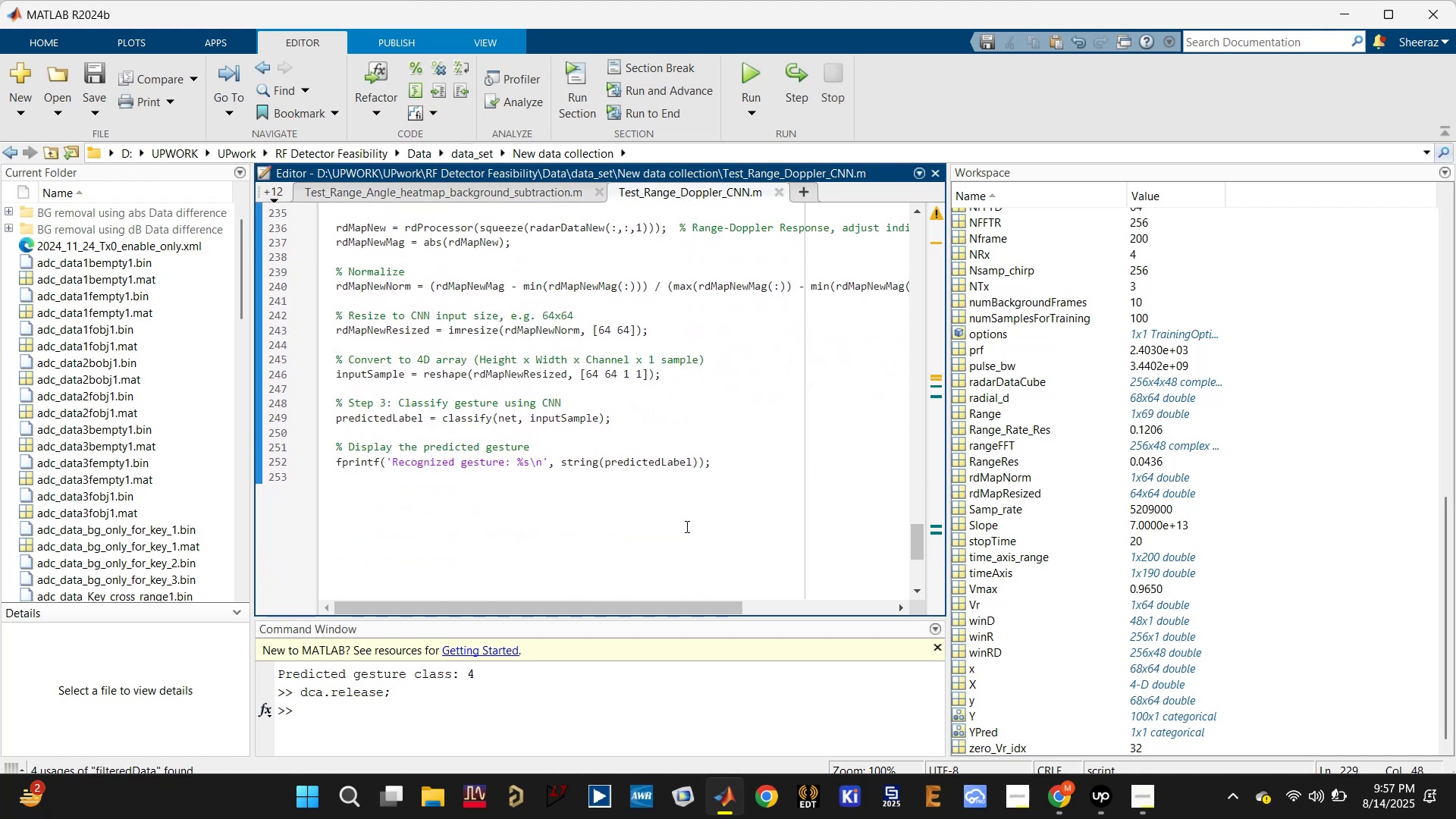 
left_click_drag(start_coordinate=[777, 510], to_coordinate=[320, 218])
 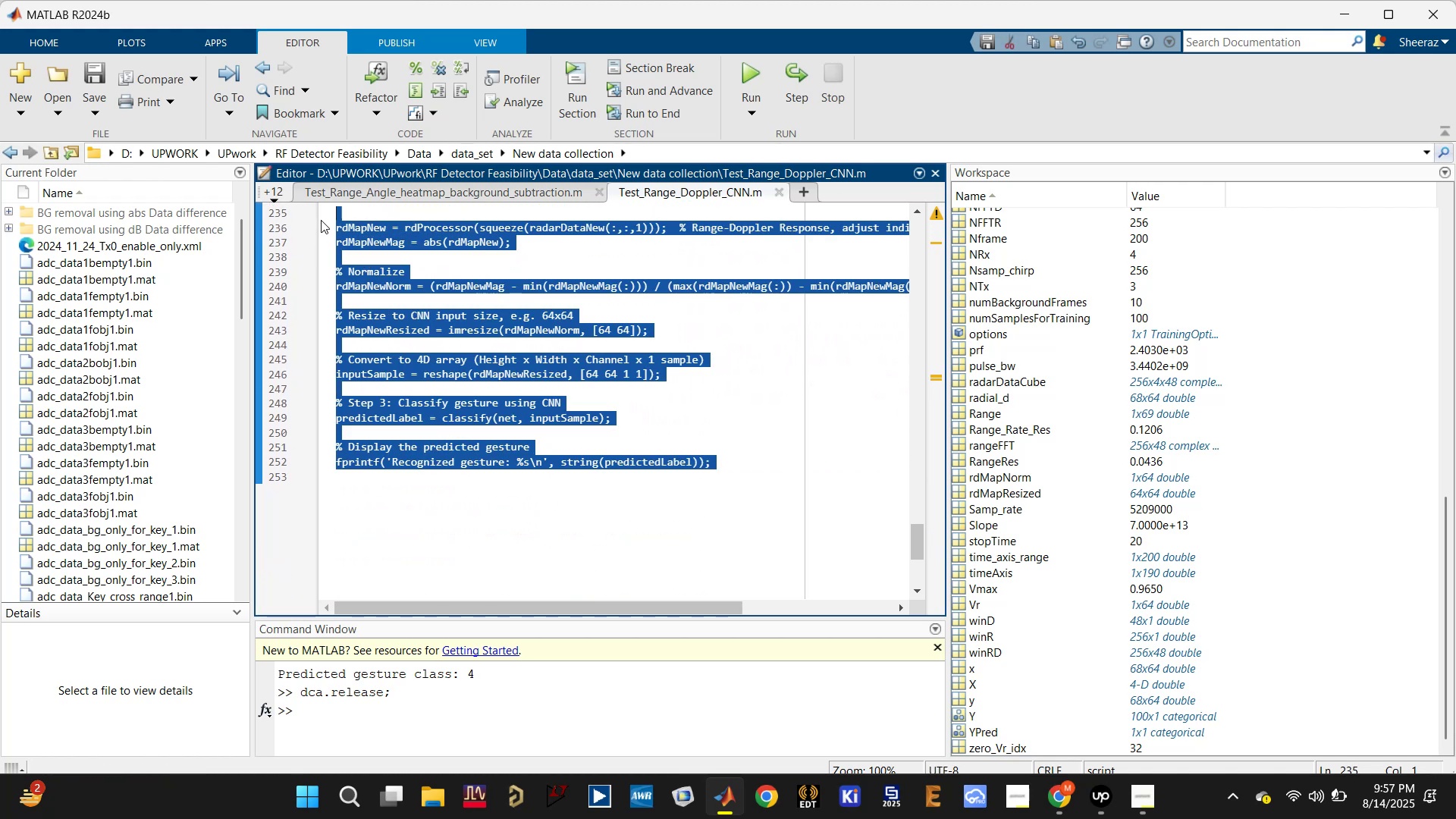 
key(Tab)
 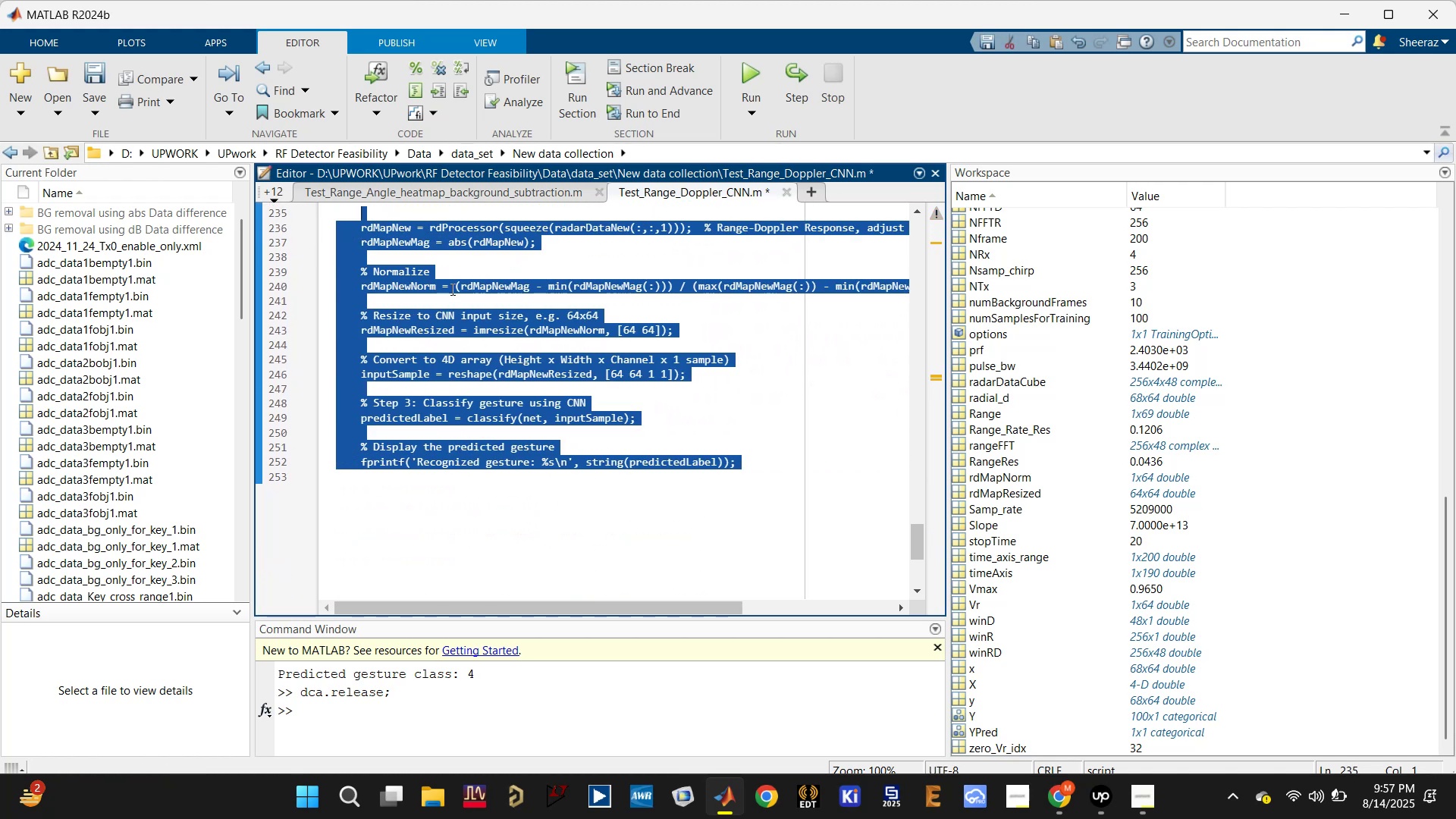 
scroll: coordinate [462, 302], scroll_direction: up, amount: 3.0
 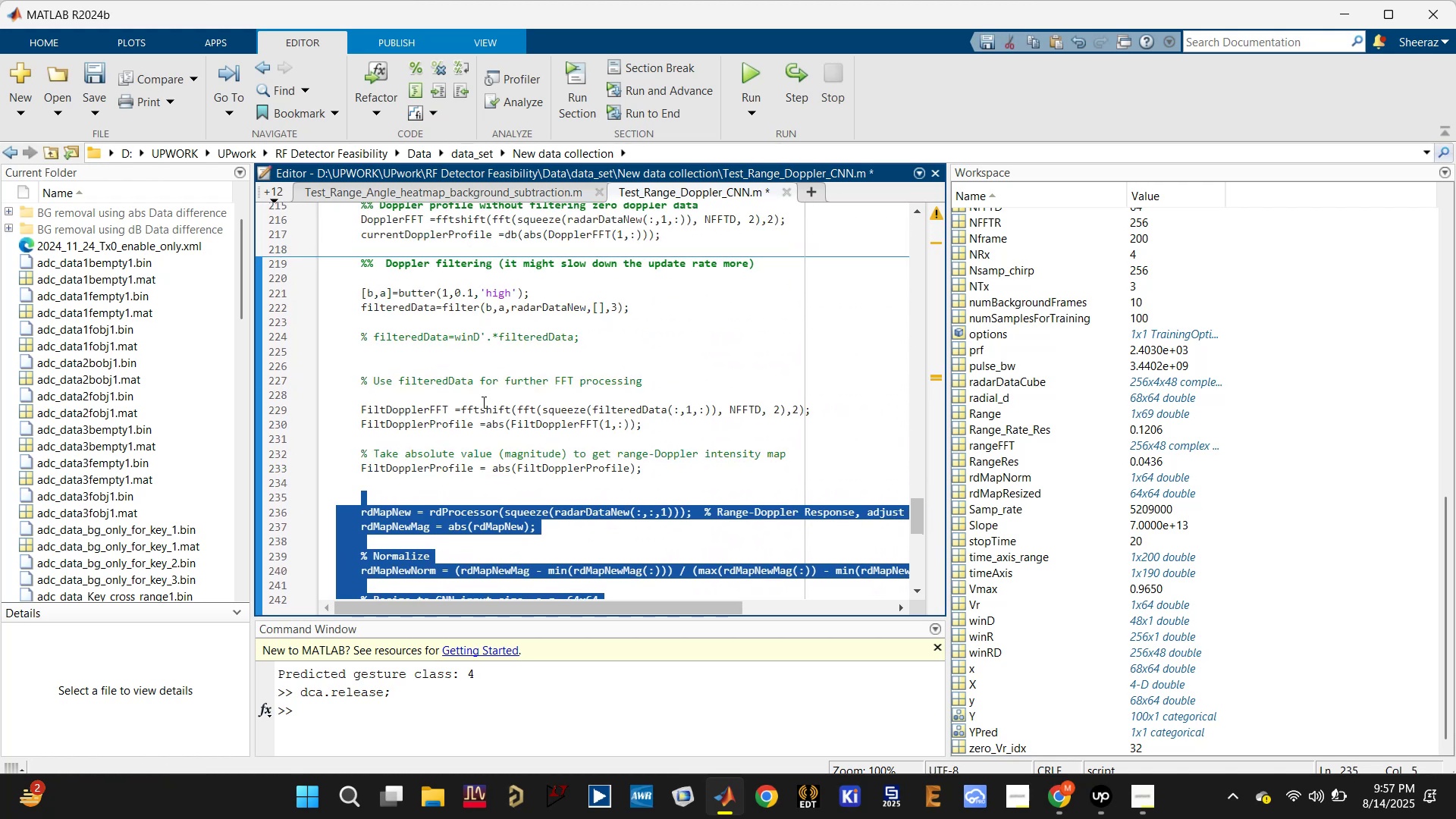 
key(Control+S)
 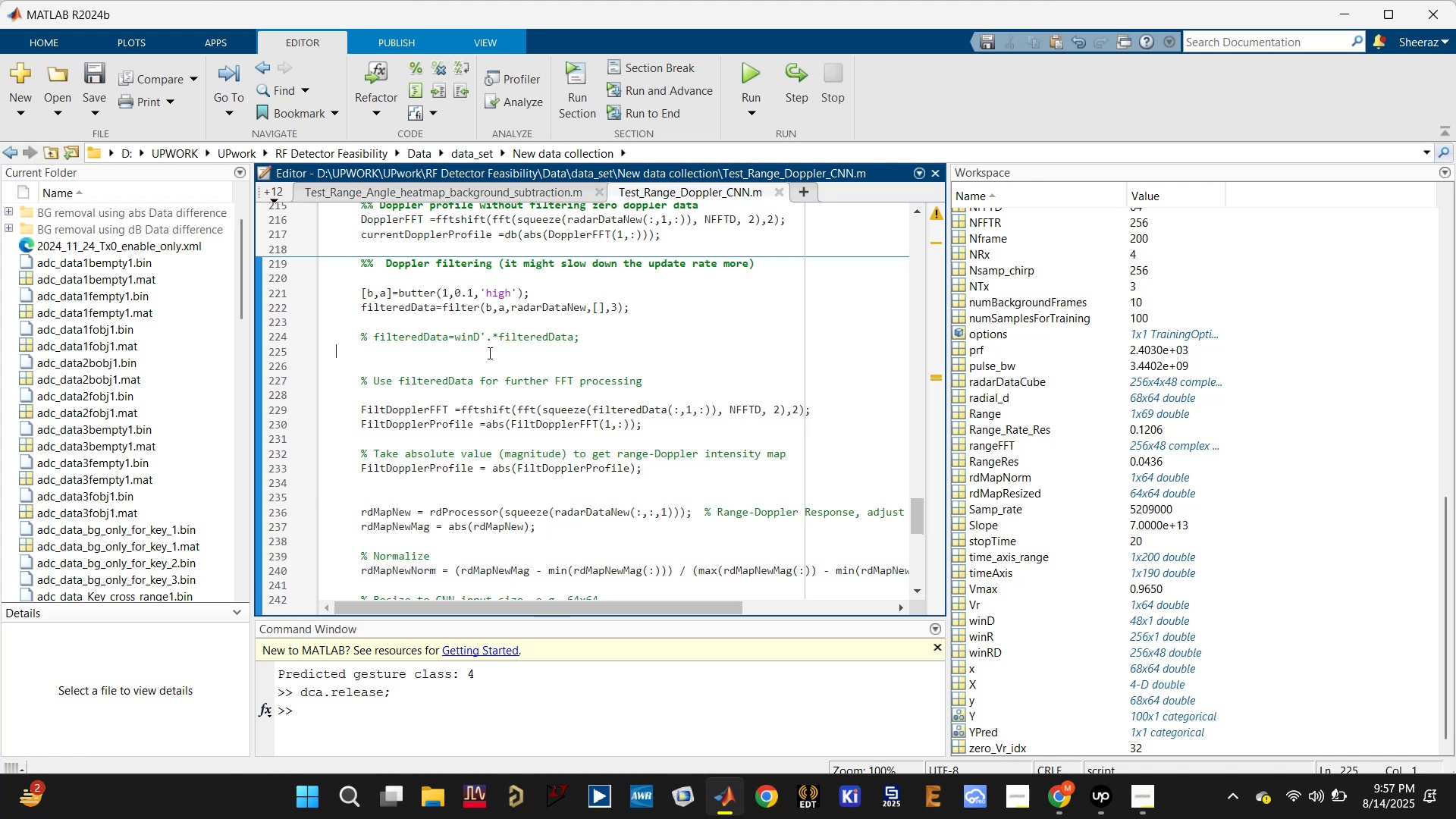 
key(Control+ControlLeft)
 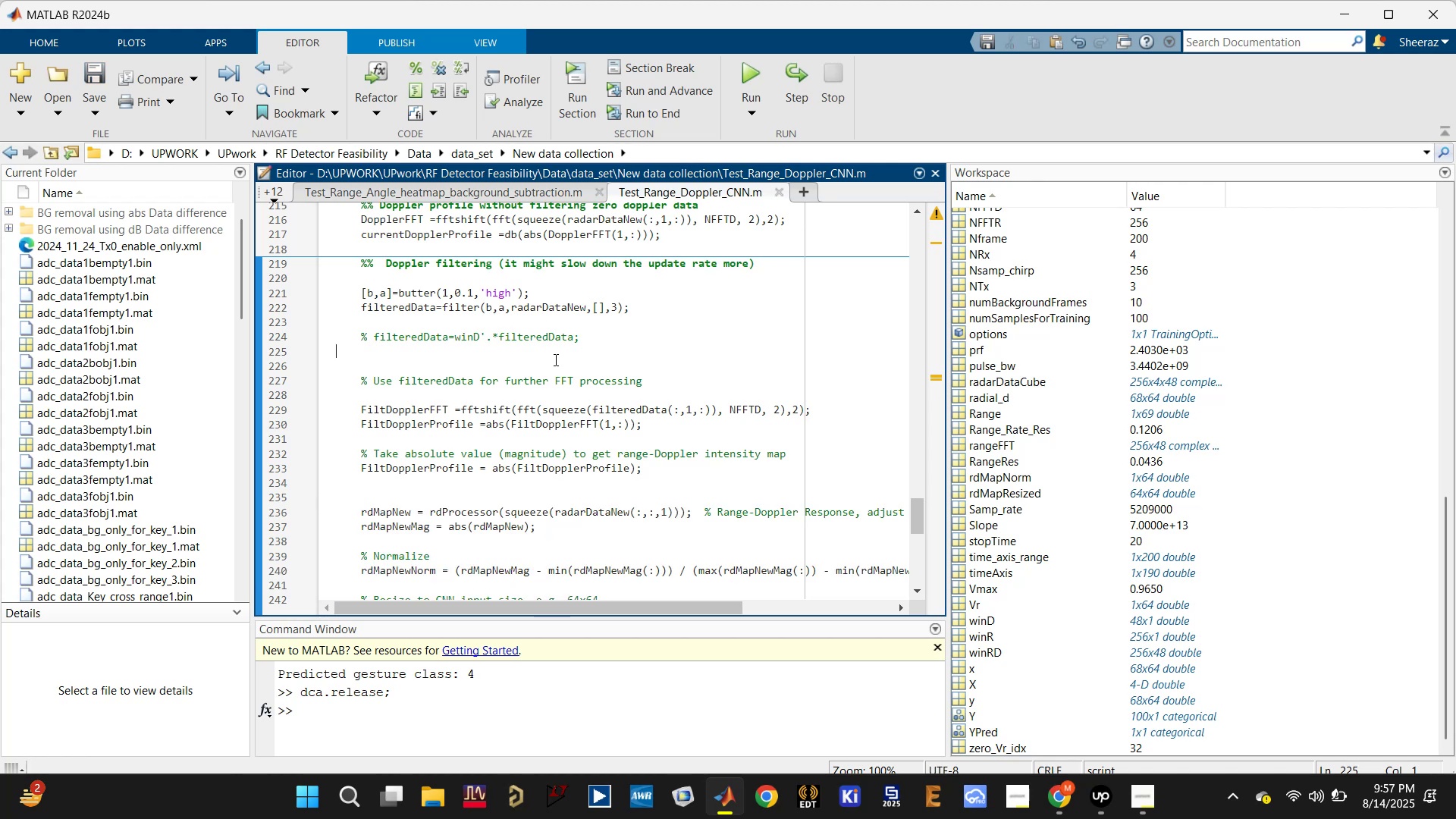 
left_click([558, 361])
 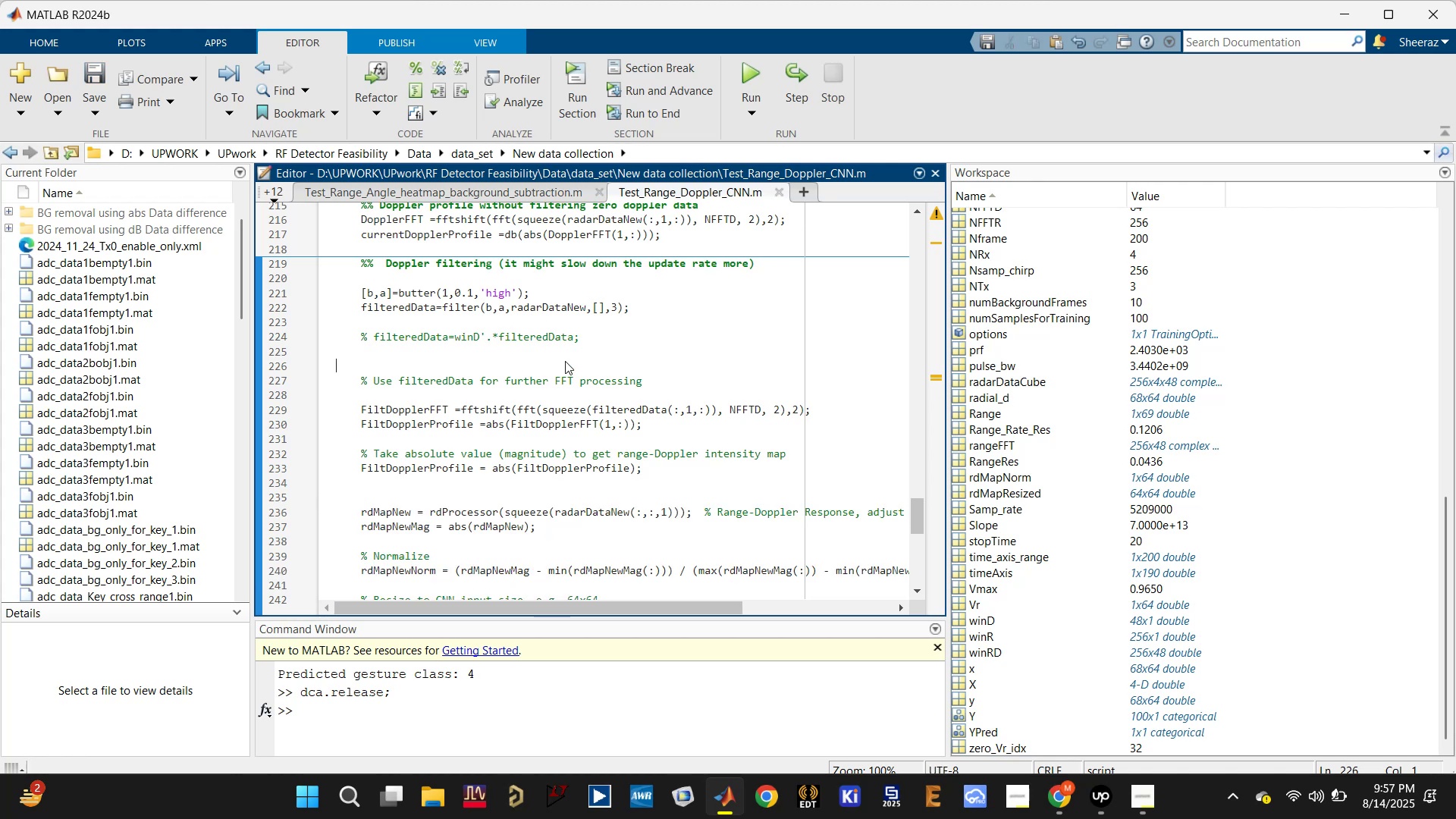 
key(Control+S)
 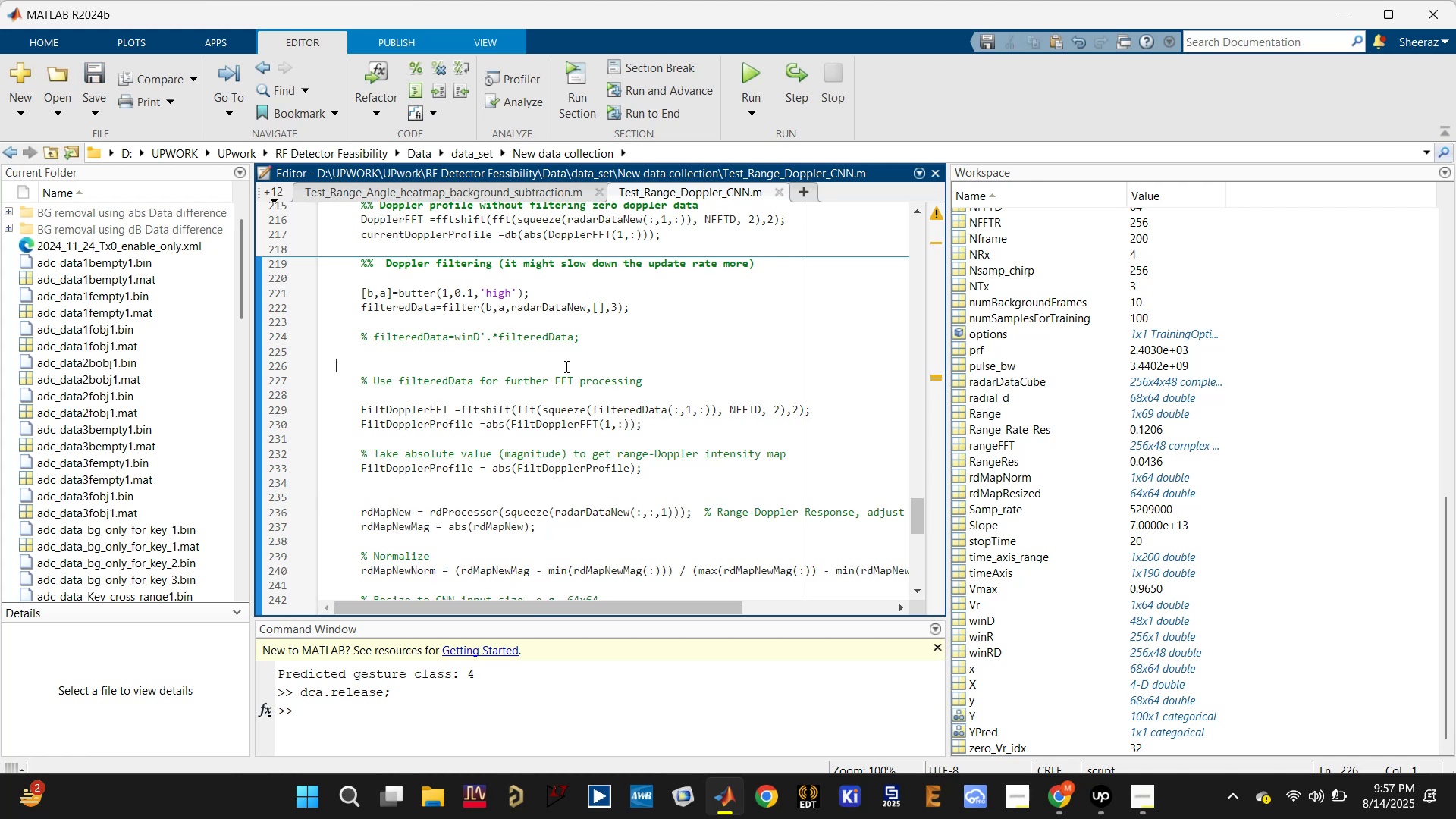 
scroll: coordinate [565, 369], scroll_direction: up, amount: 1.0
 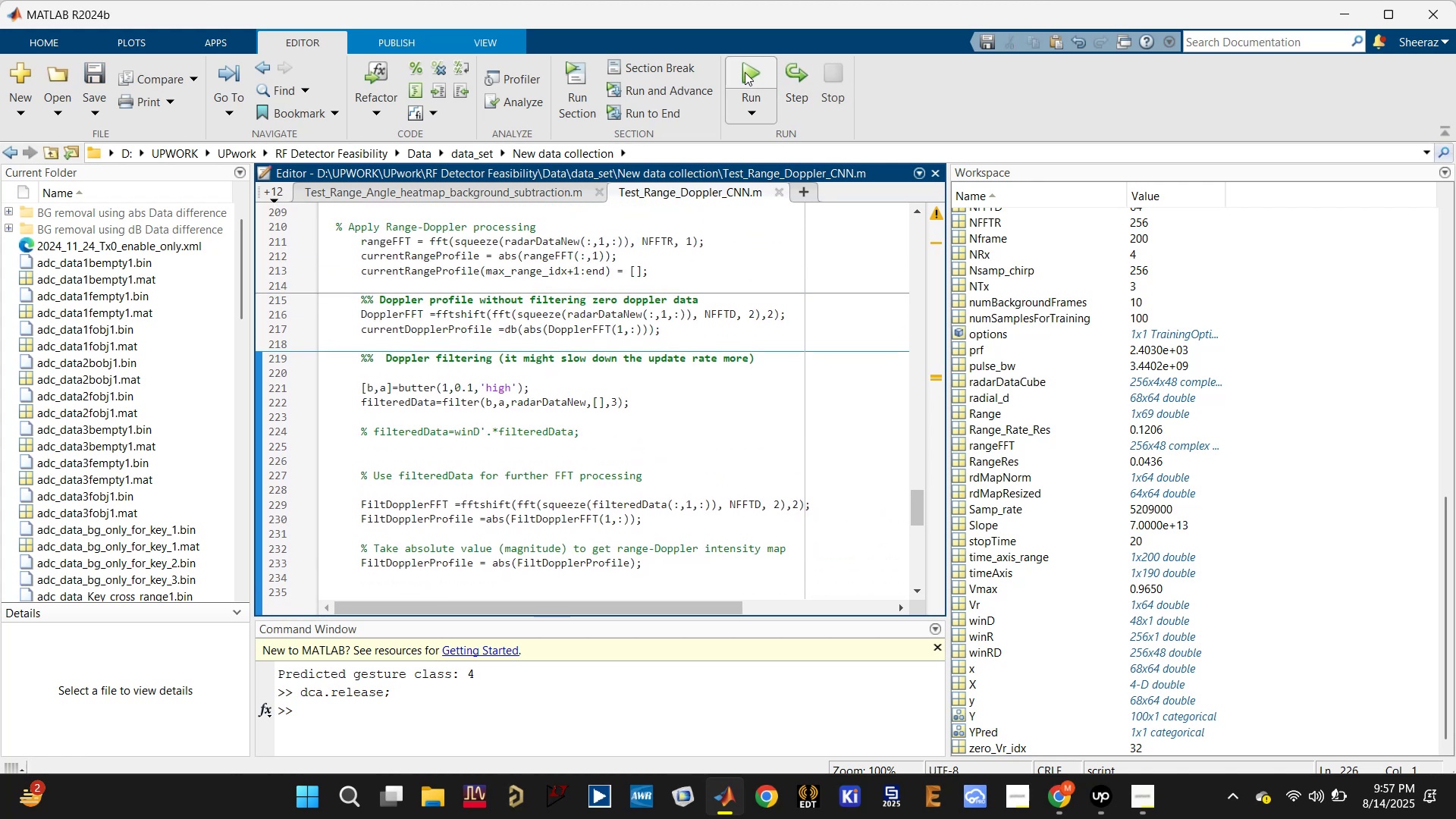 
left_click([743, 72])
 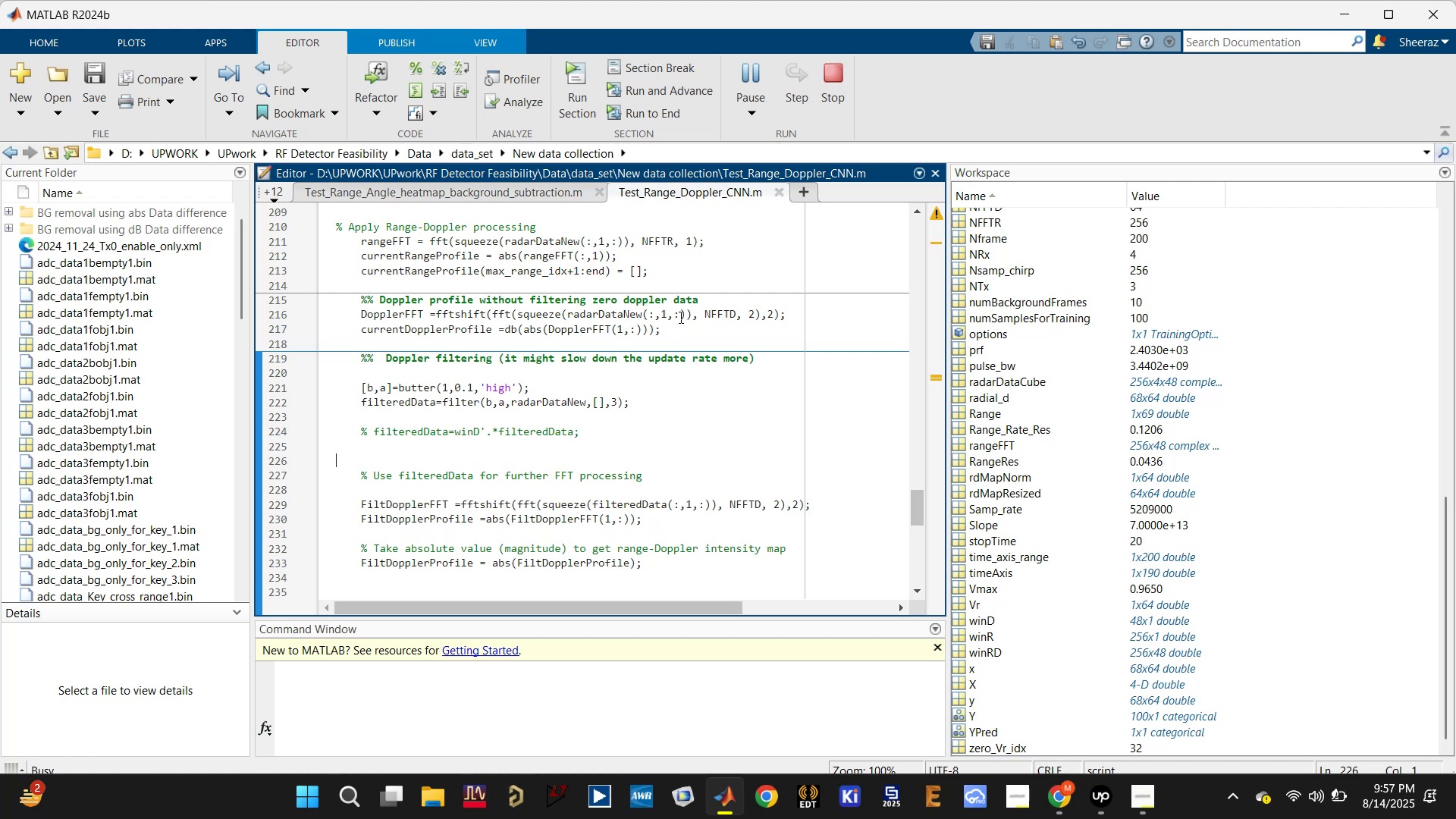 
wait(13.71)
 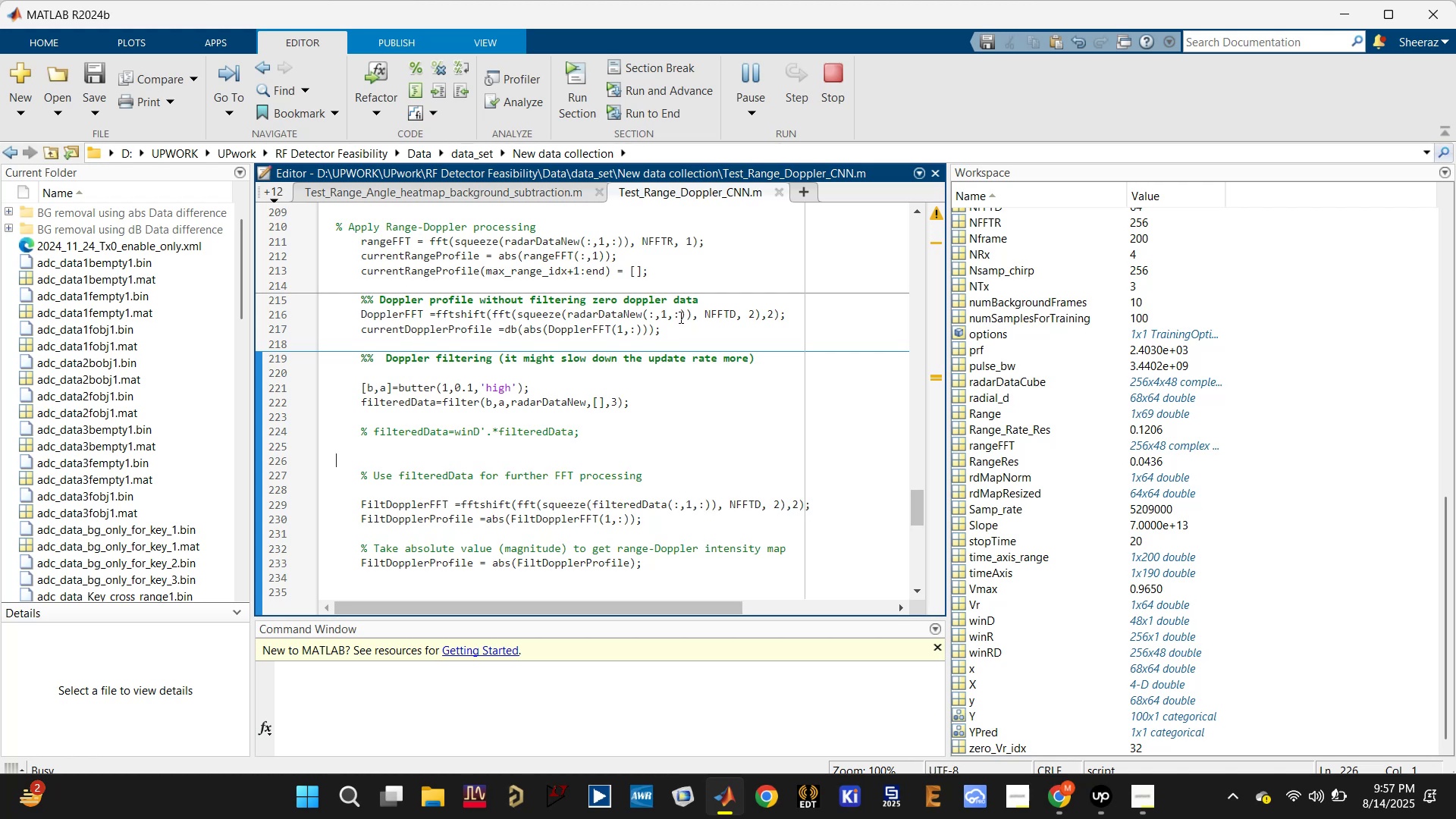 
scroll: coordinate [680, 326], scroll_direction: up, amount: 3.0
 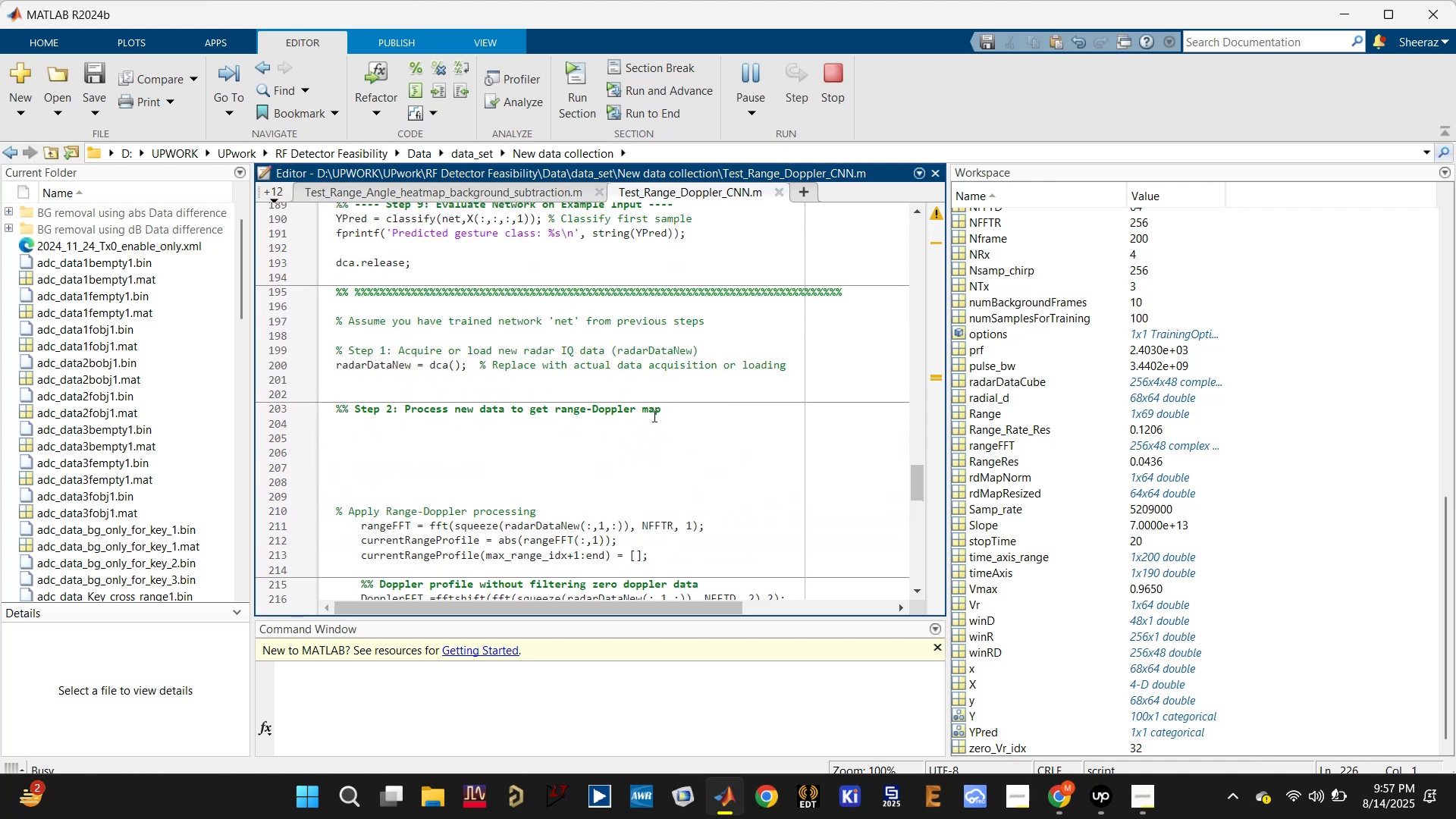 
left_click([612, 475])
 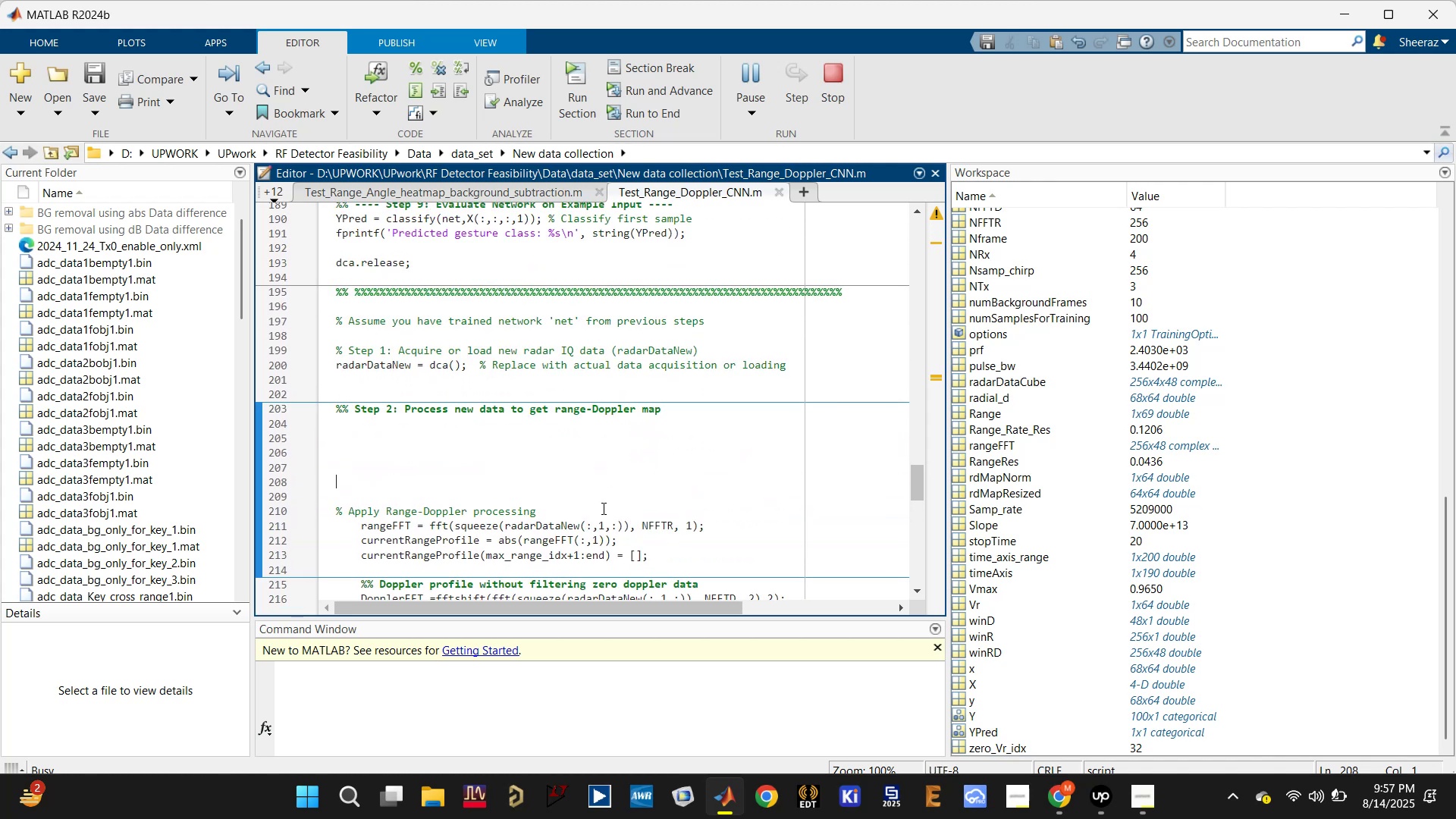 
key(Backspace)
 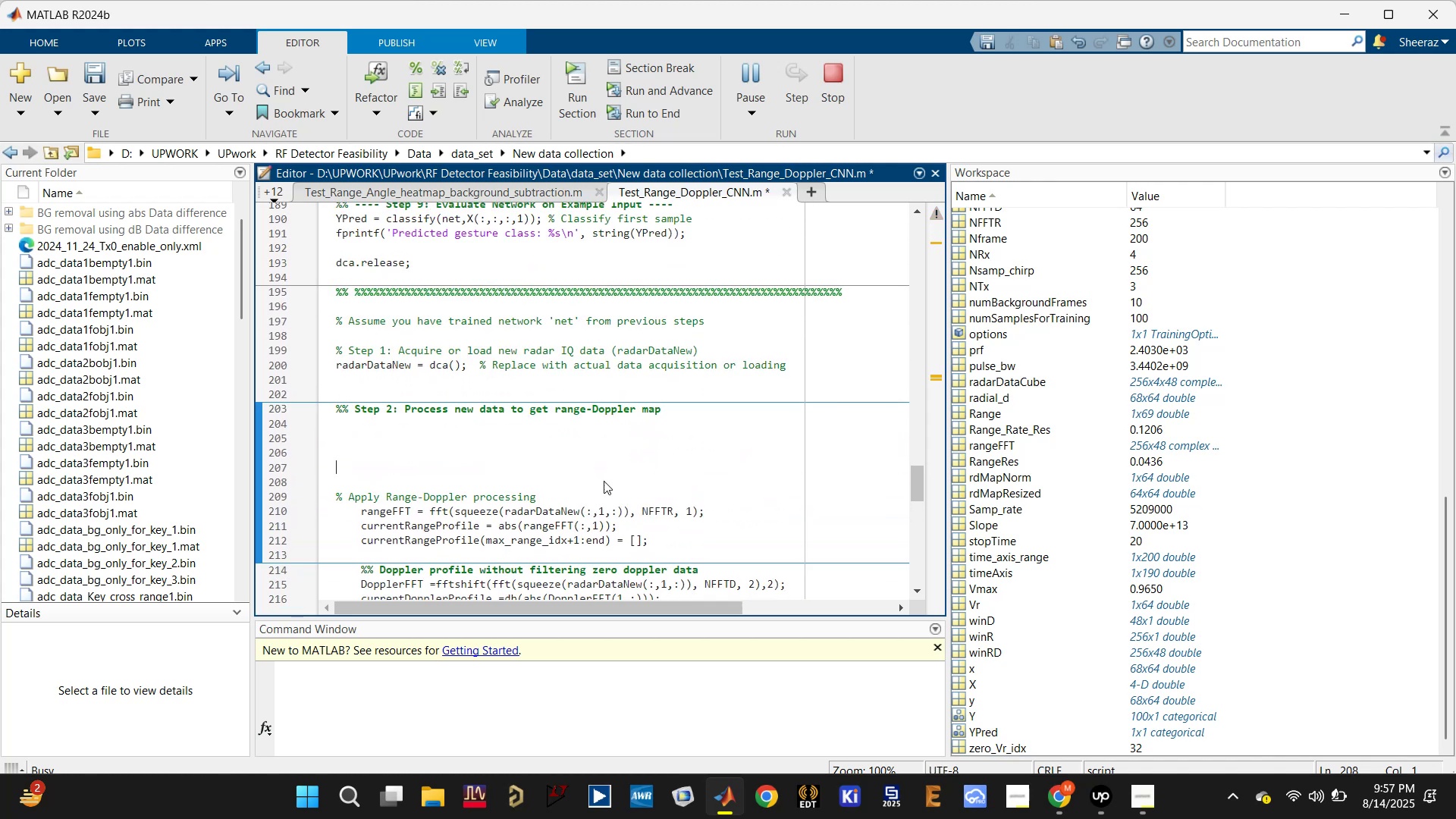 
key(Backspace)
 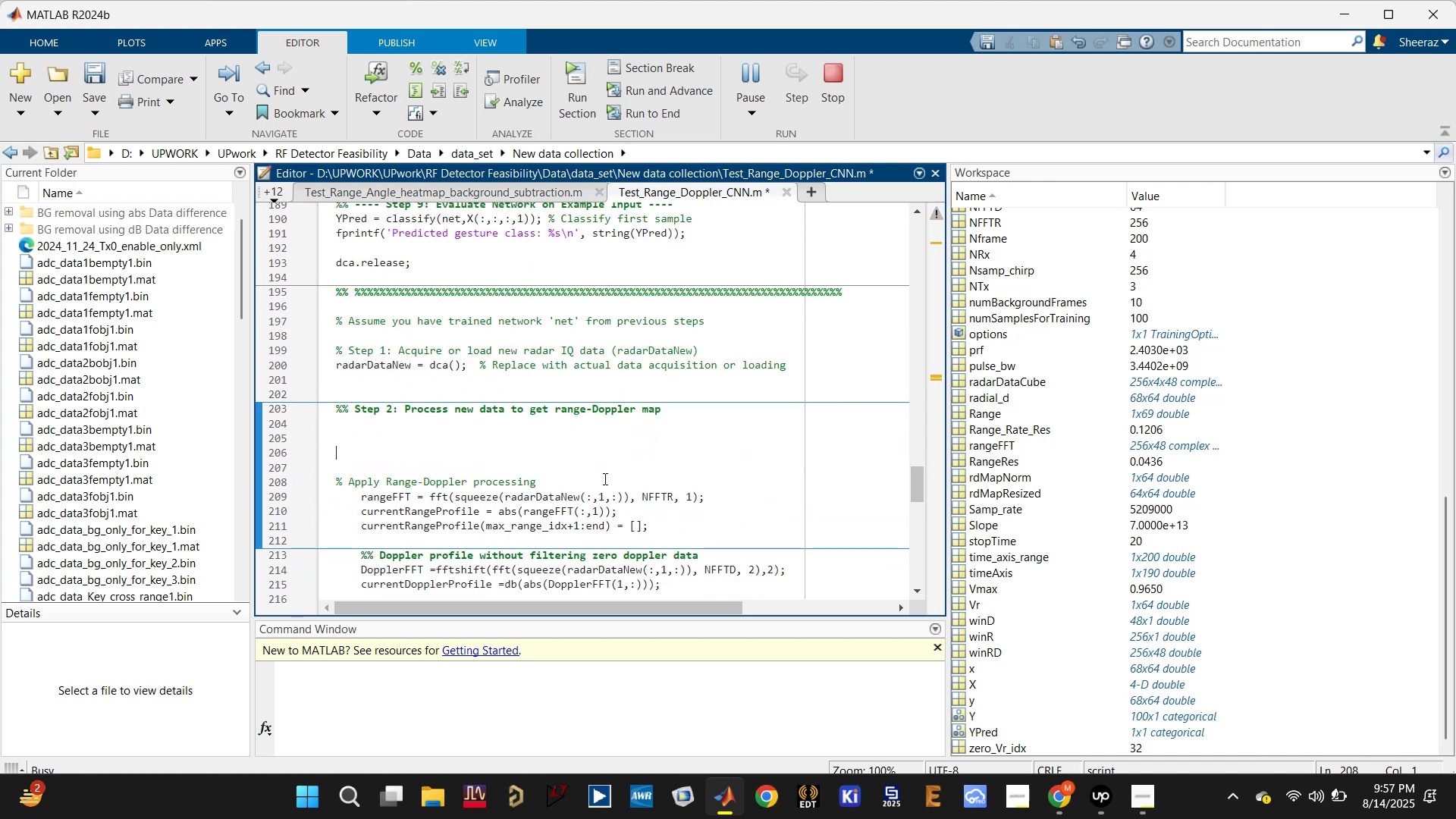 
key(Backspace)
 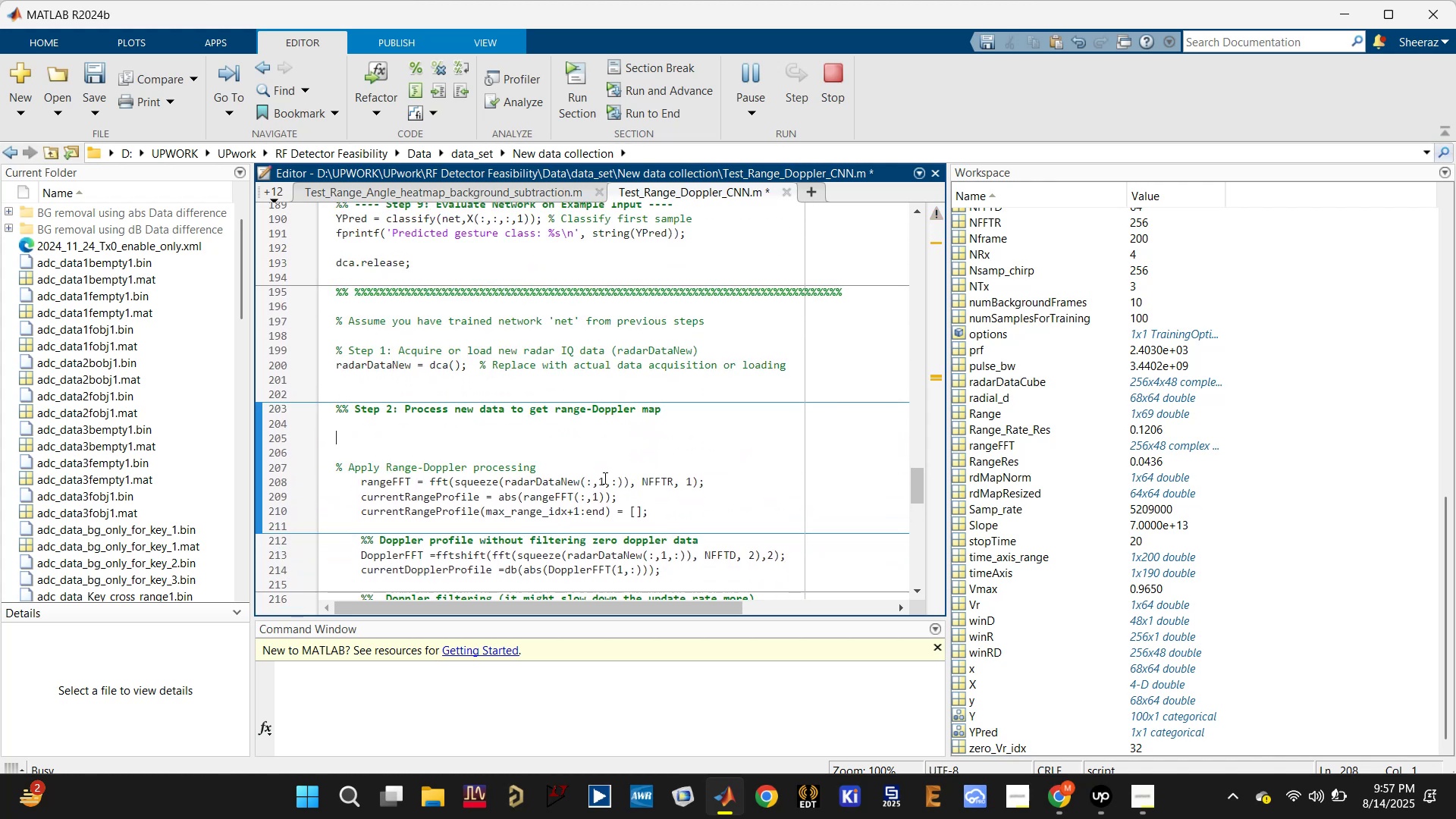 
key(Backspace)
 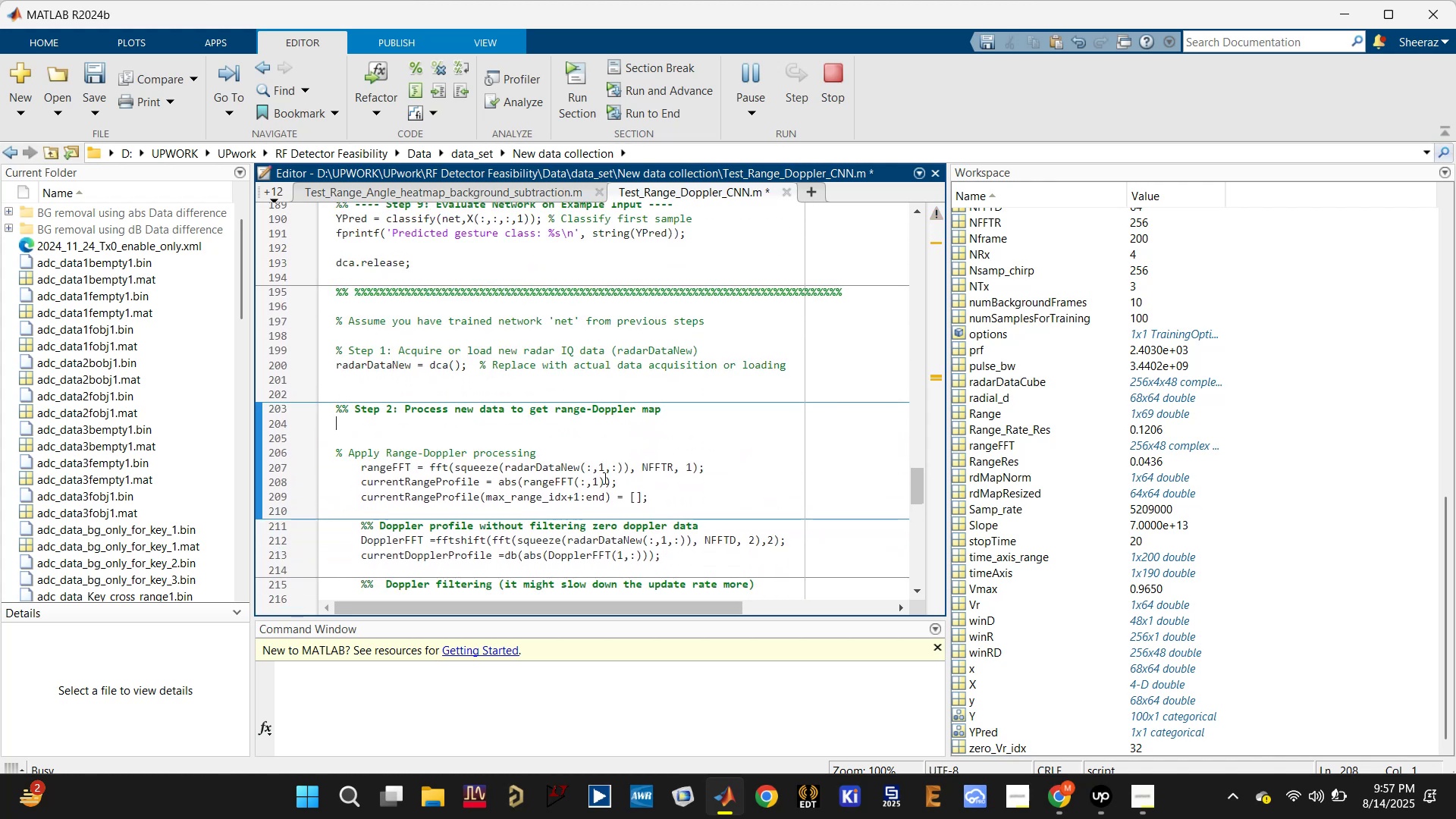 
key(Backspace)
 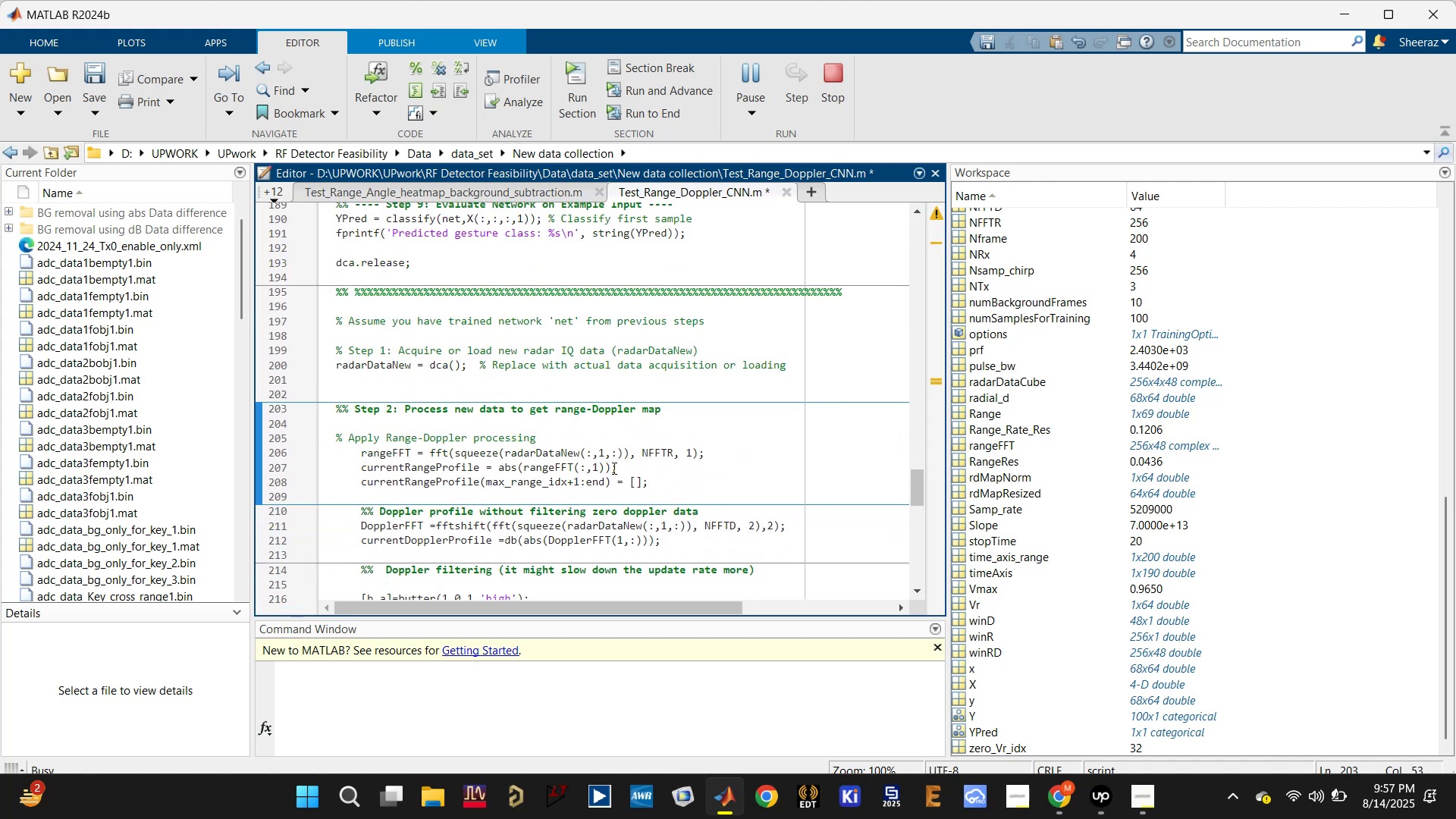 
key(Control+S)
 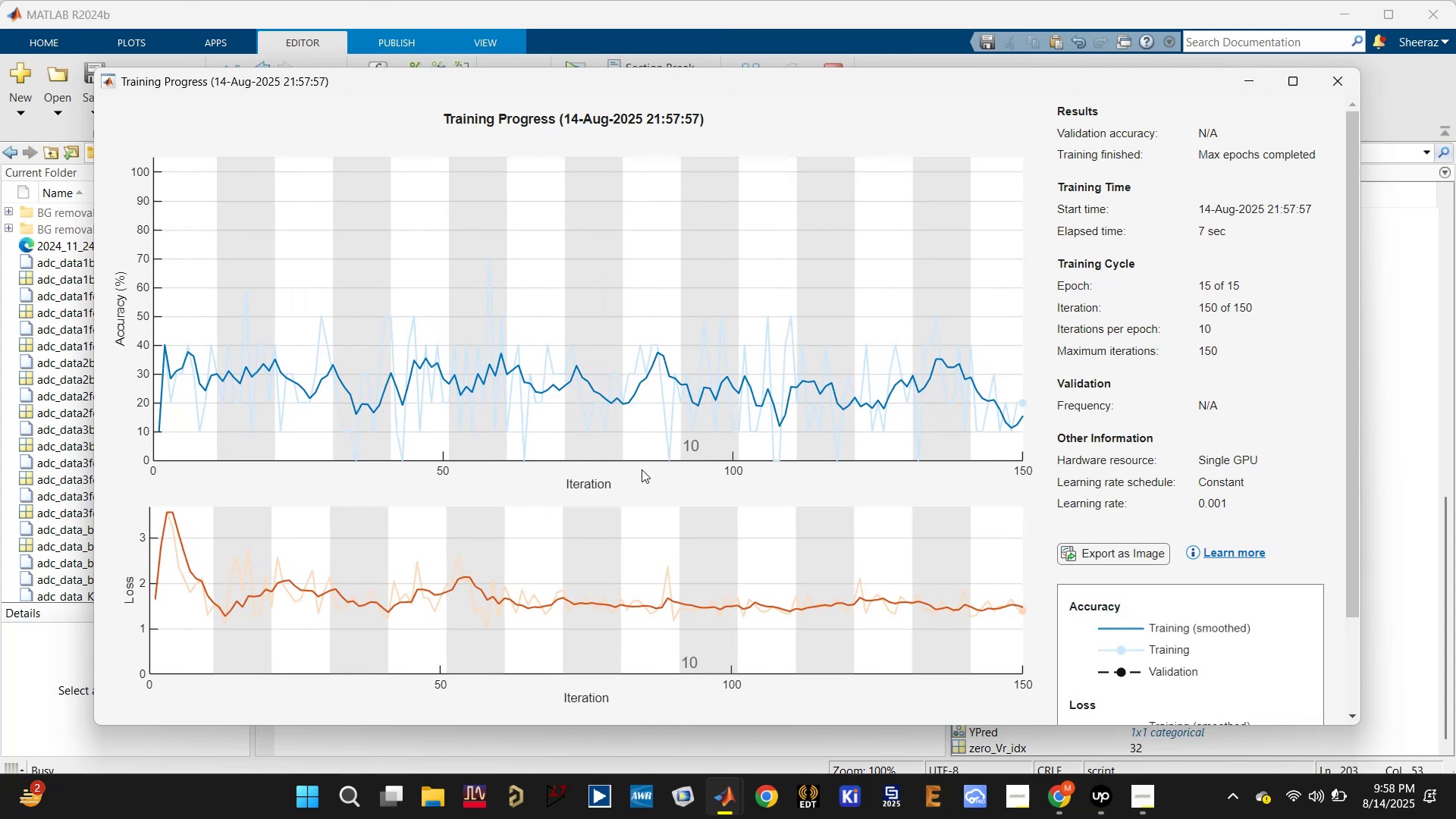 
wait(14.34)
 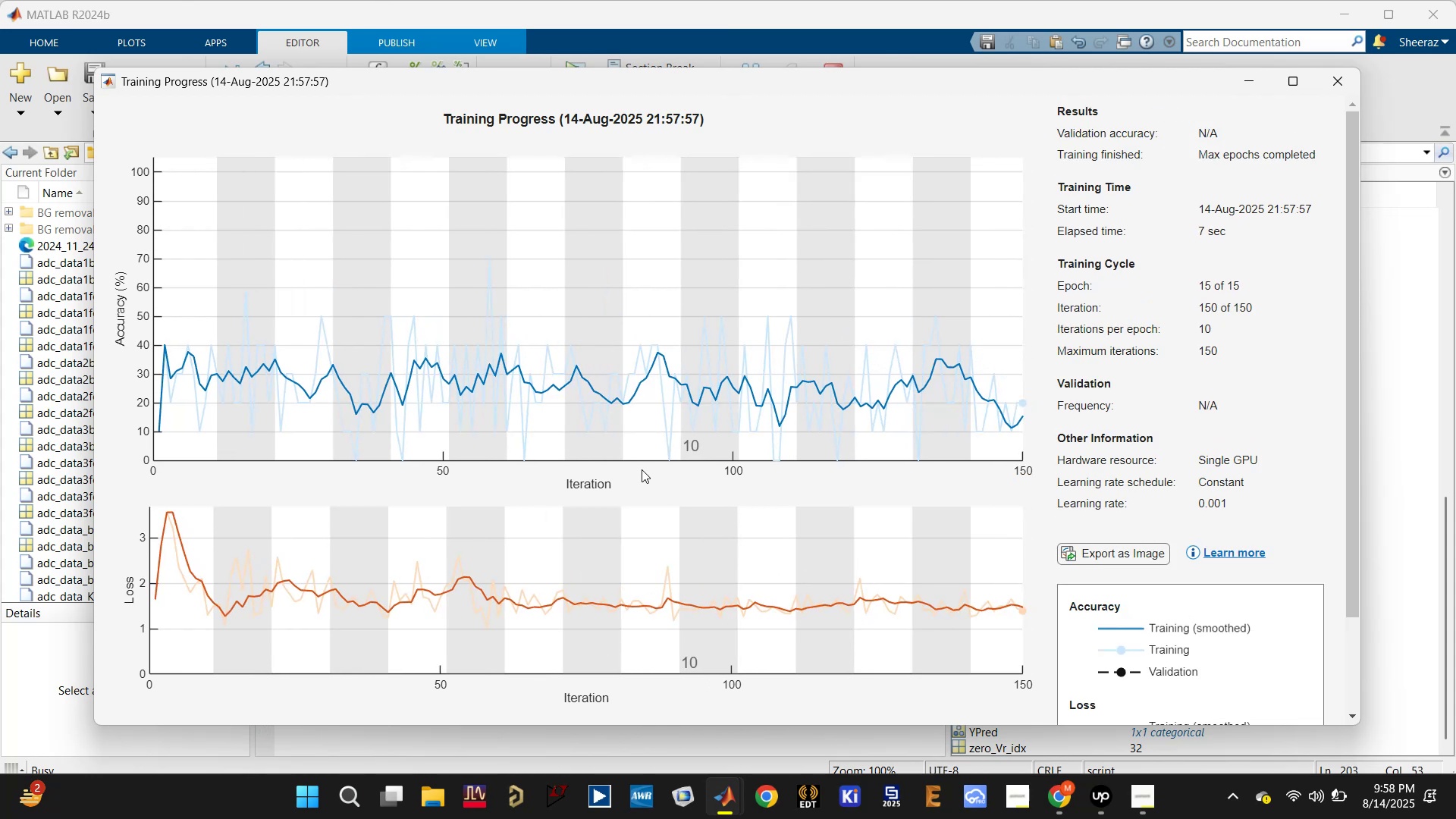 
left_click([1248, 78])
 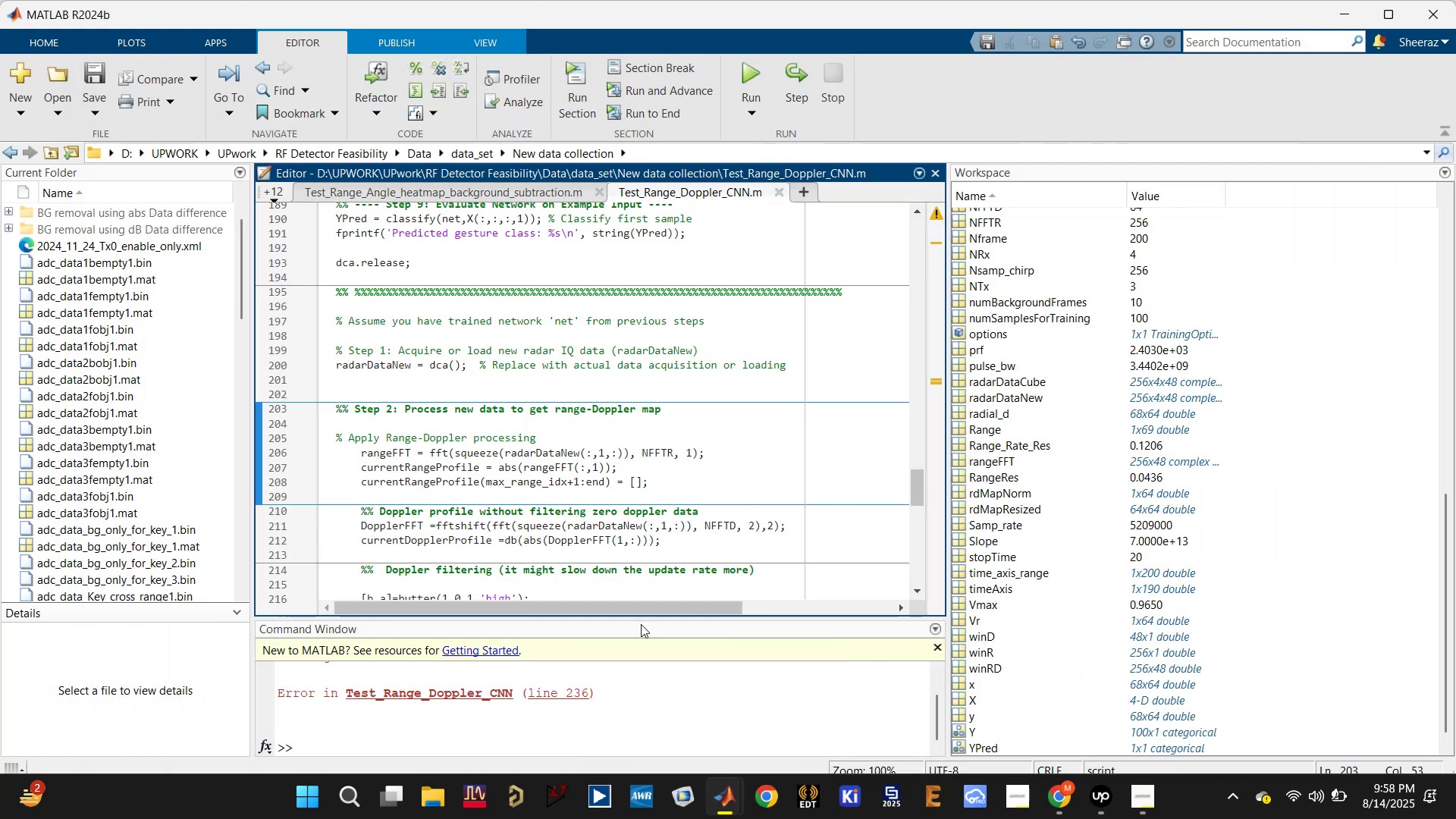 
scroll: coordinate [550, 714], scroll_direction: up, amount: 1.0
 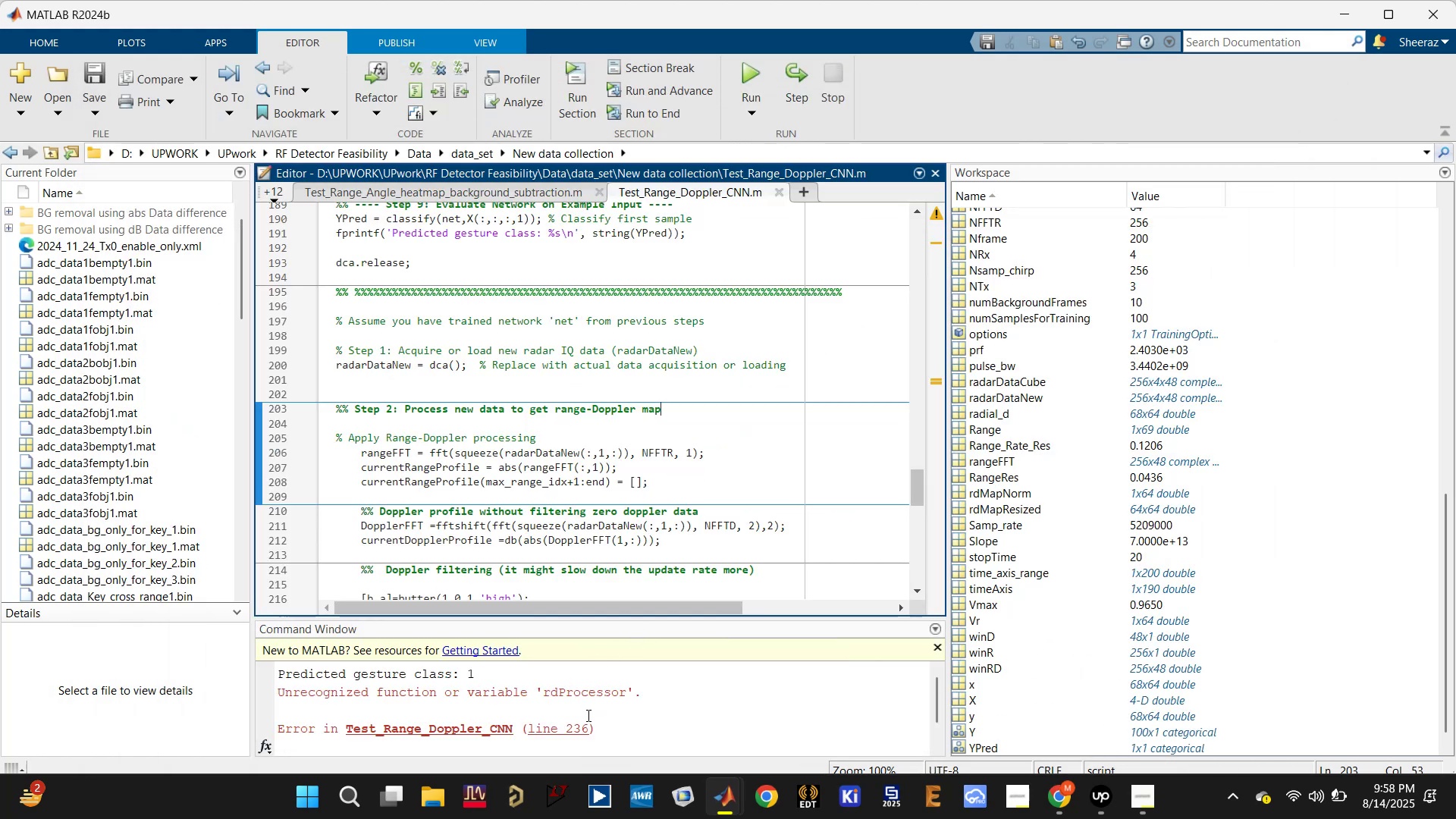 
left_click([577, 730])
 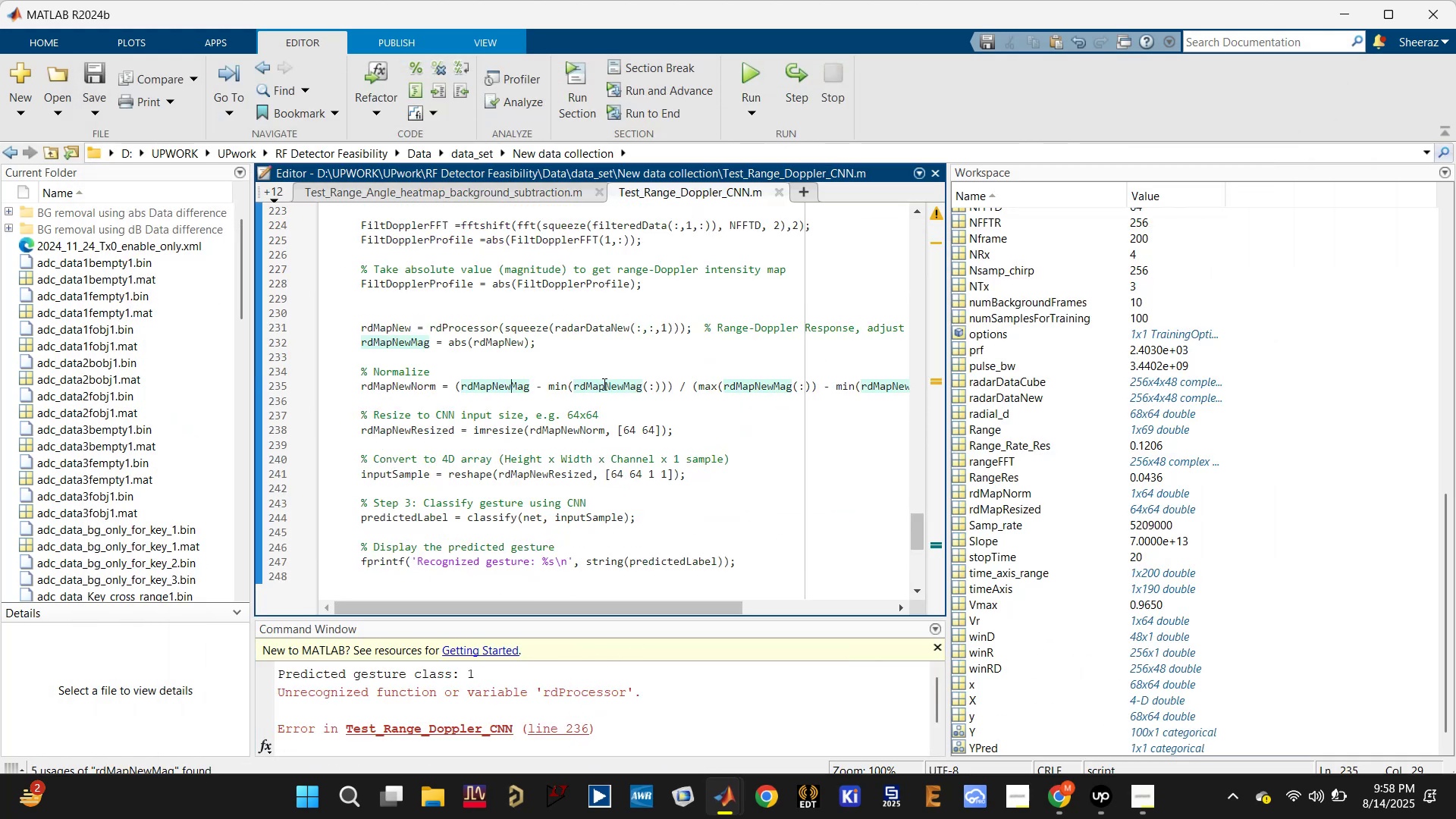 
wait(5.02)
 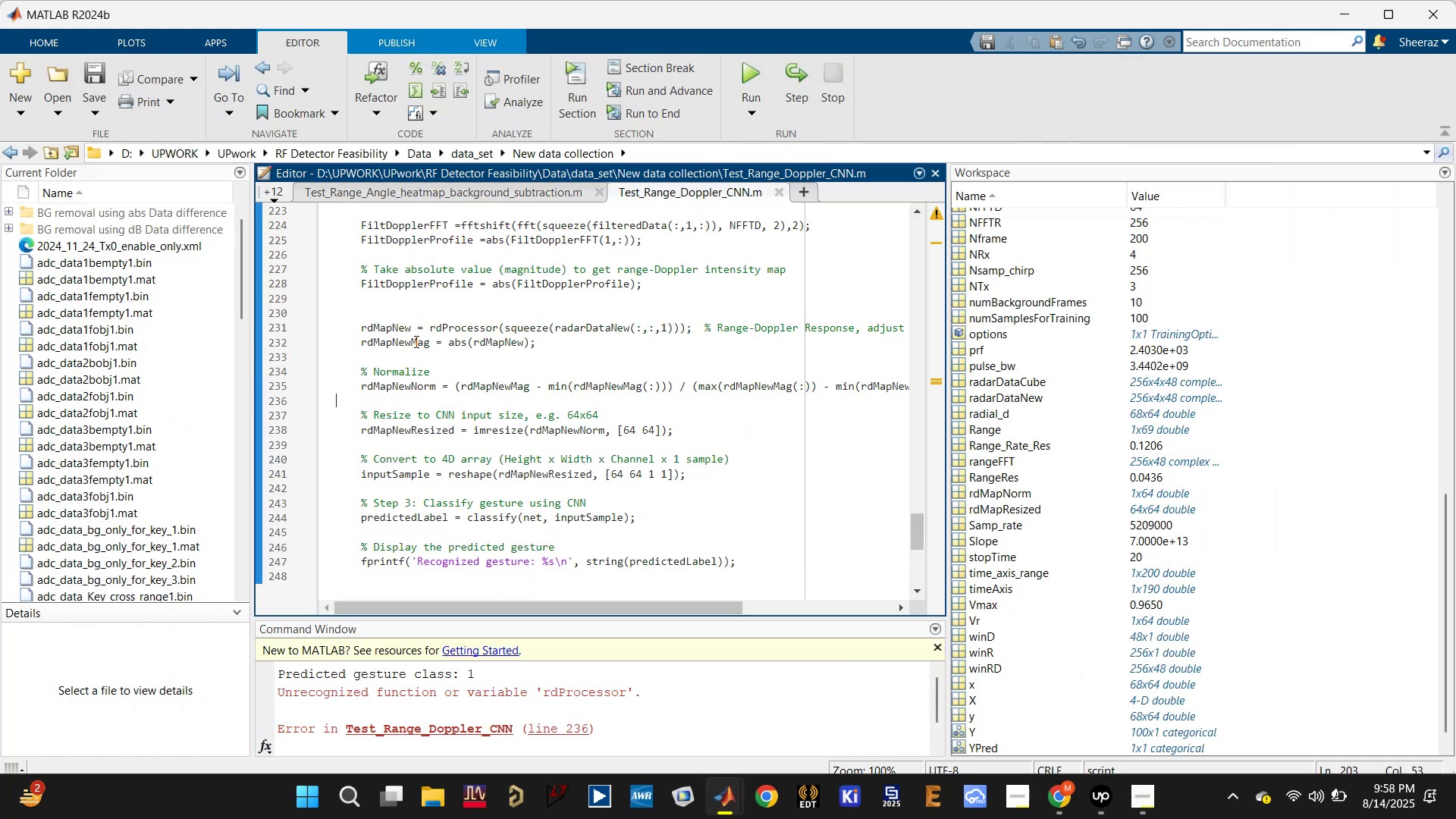 
left_click_drag(start_coordinate=[612, 607], to_coordinate=[505, 588])
 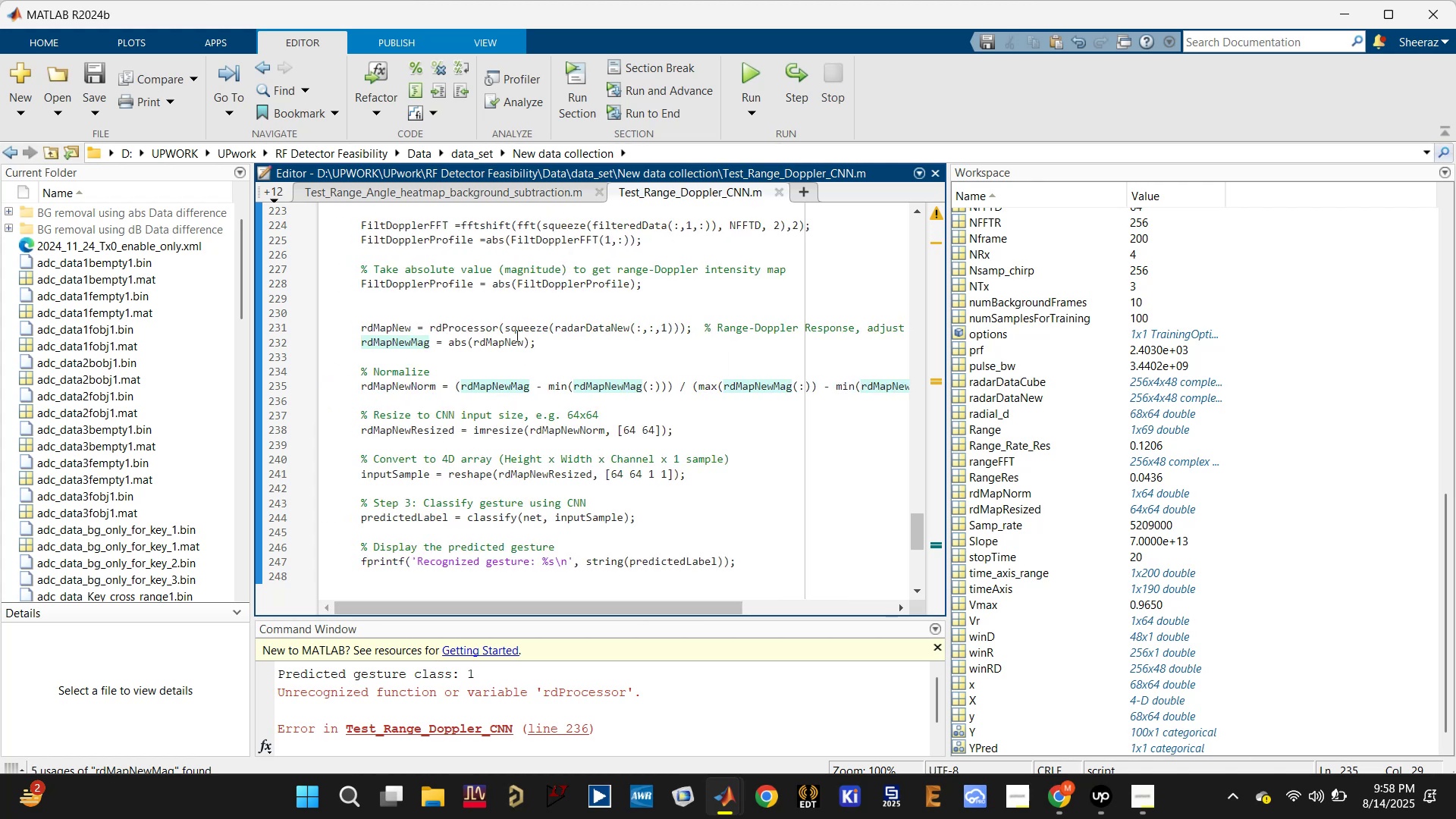 
left_click([502, 342])
 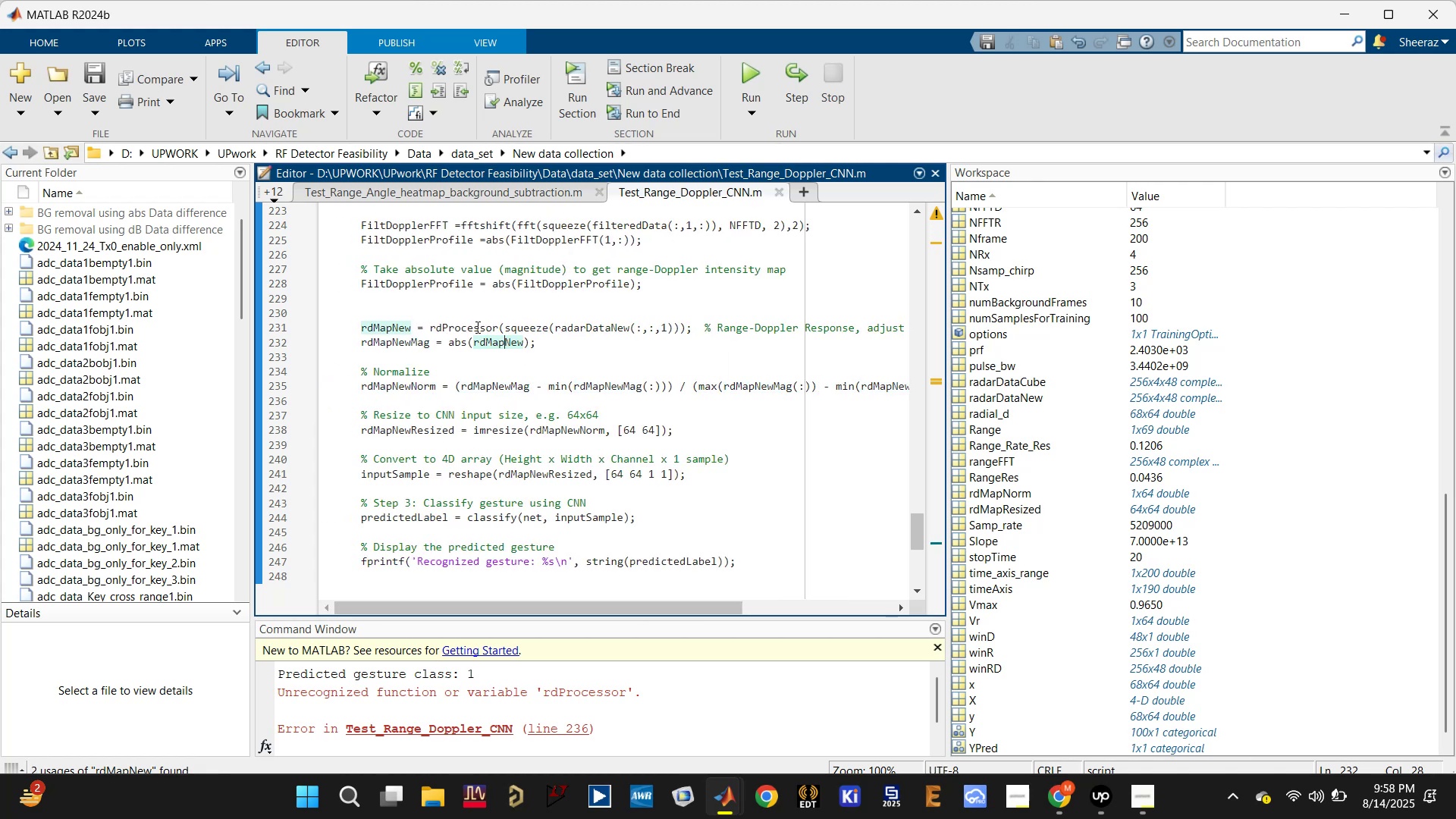 
left_click([465, 326])
 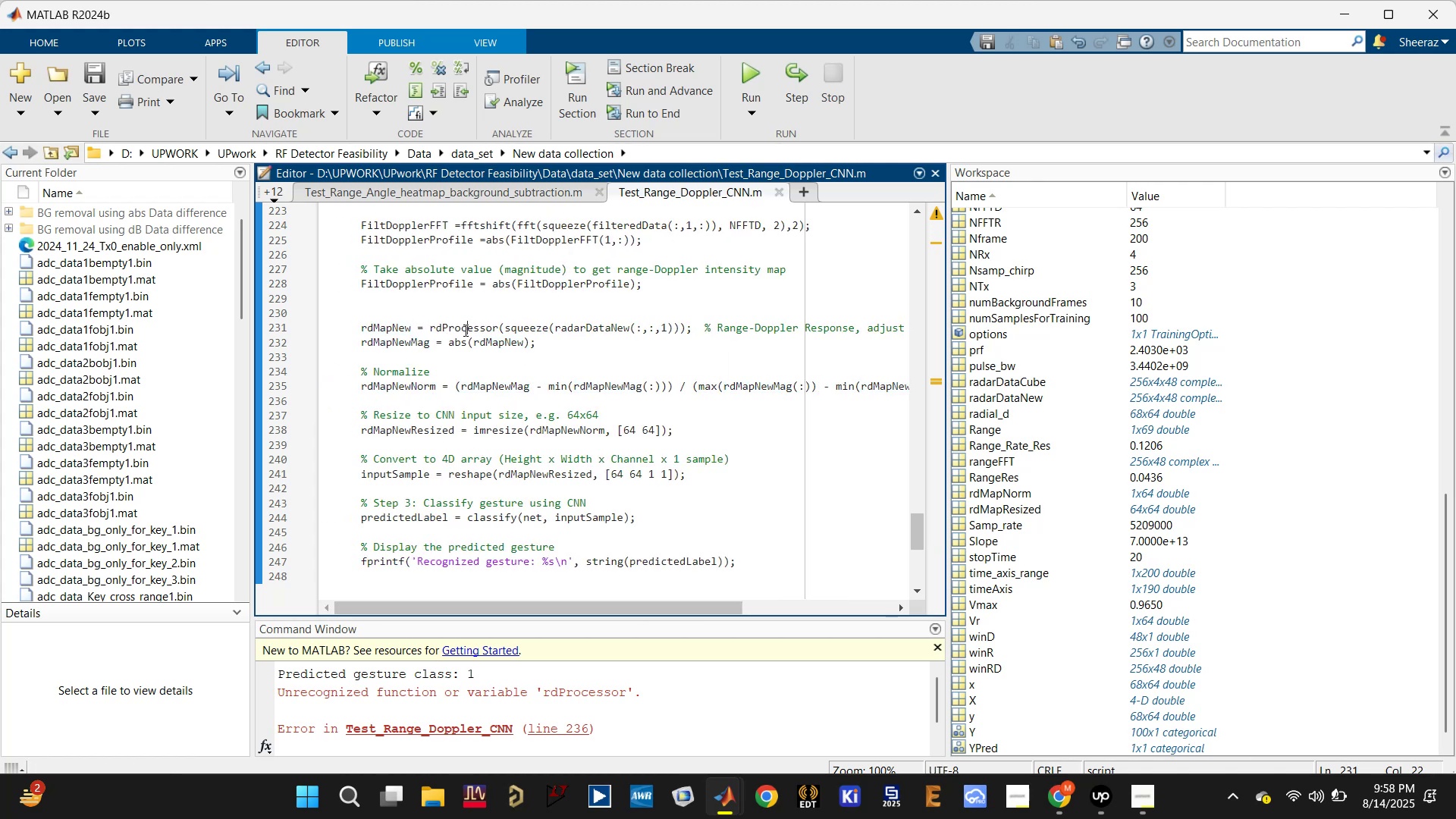 
scroll: coordinate [463, 334], scroll_direction: up, amount: 1.0
 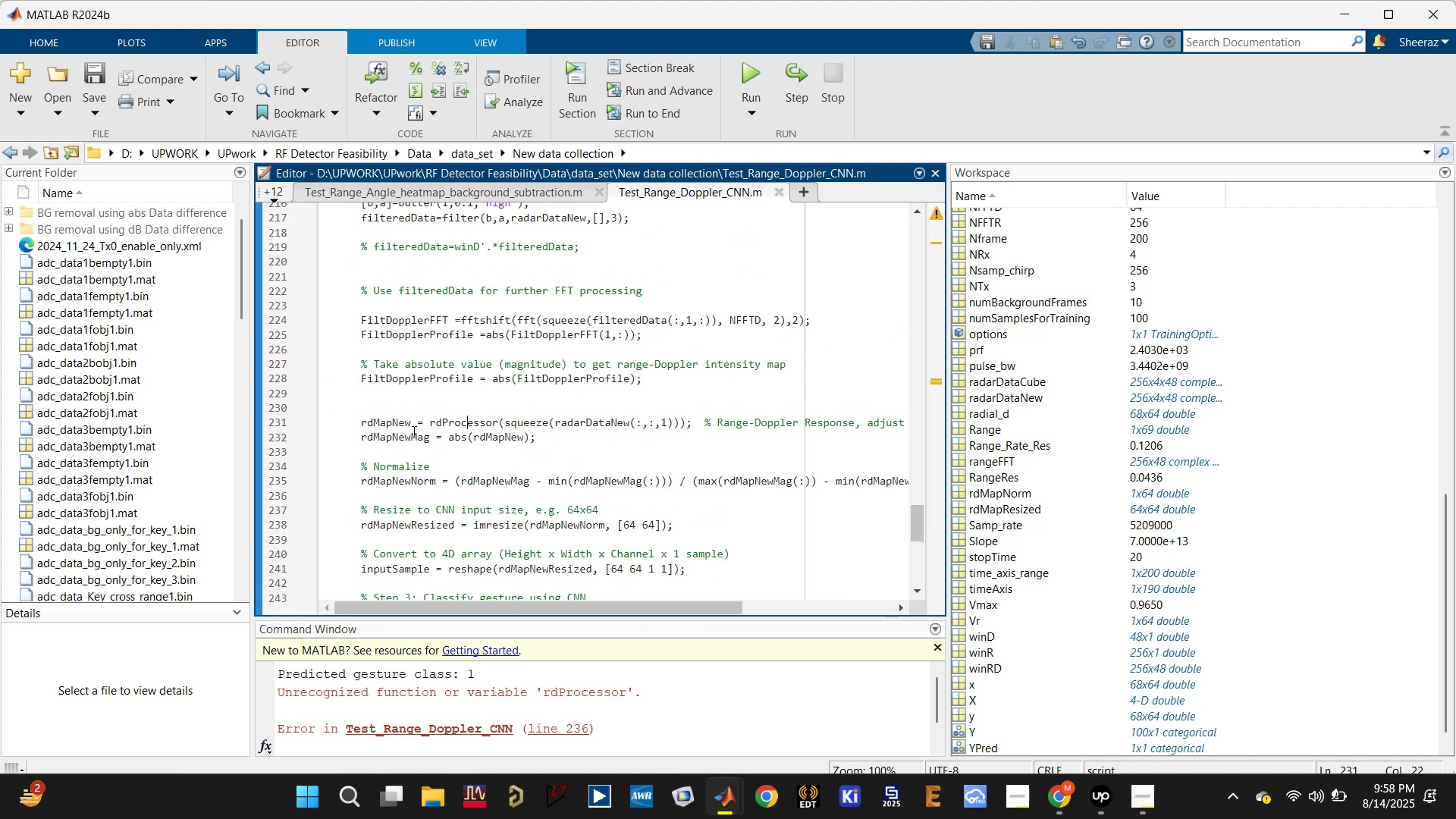 
left_click([396, 412])
 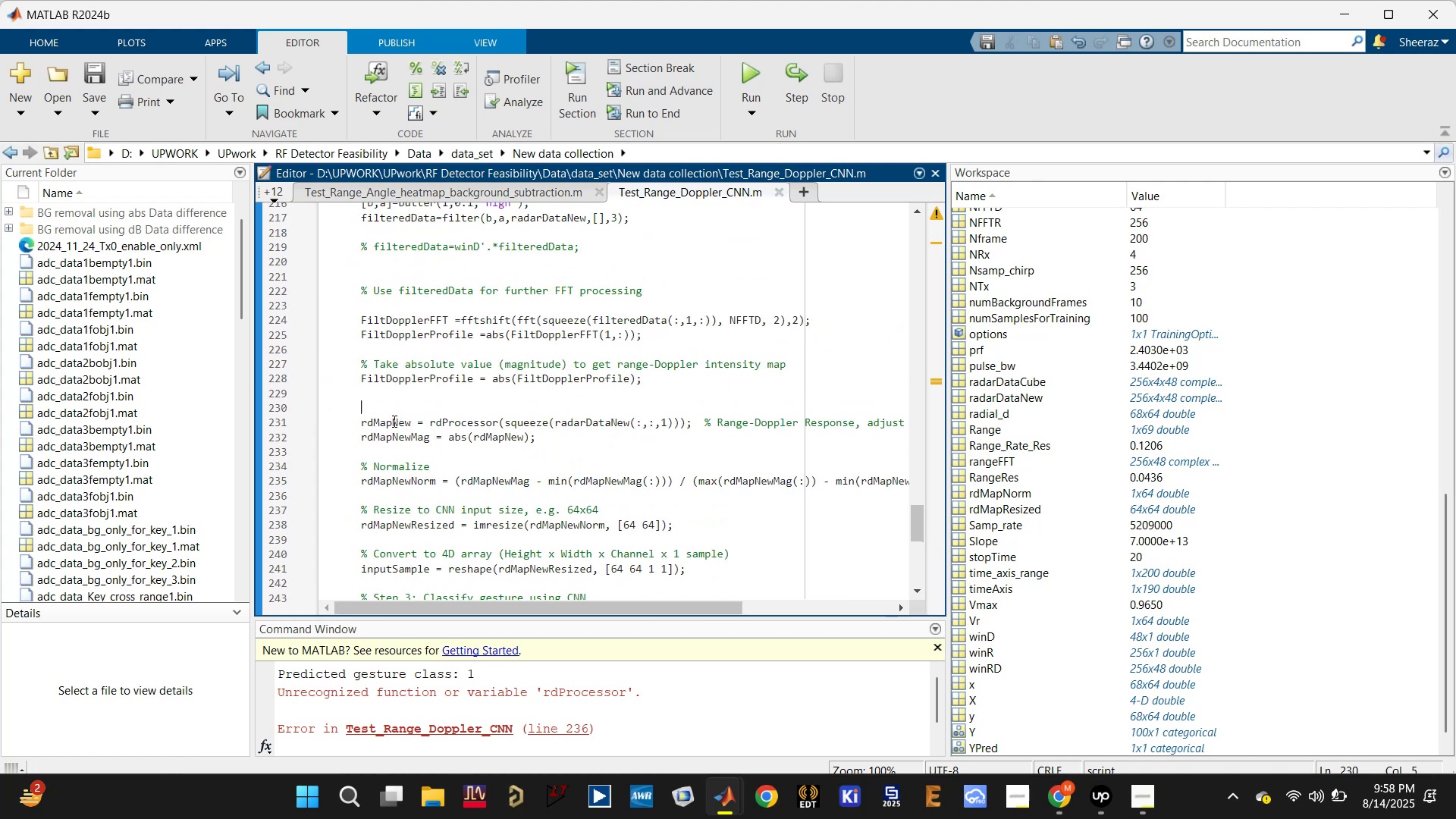 
left_click([393, 421])
 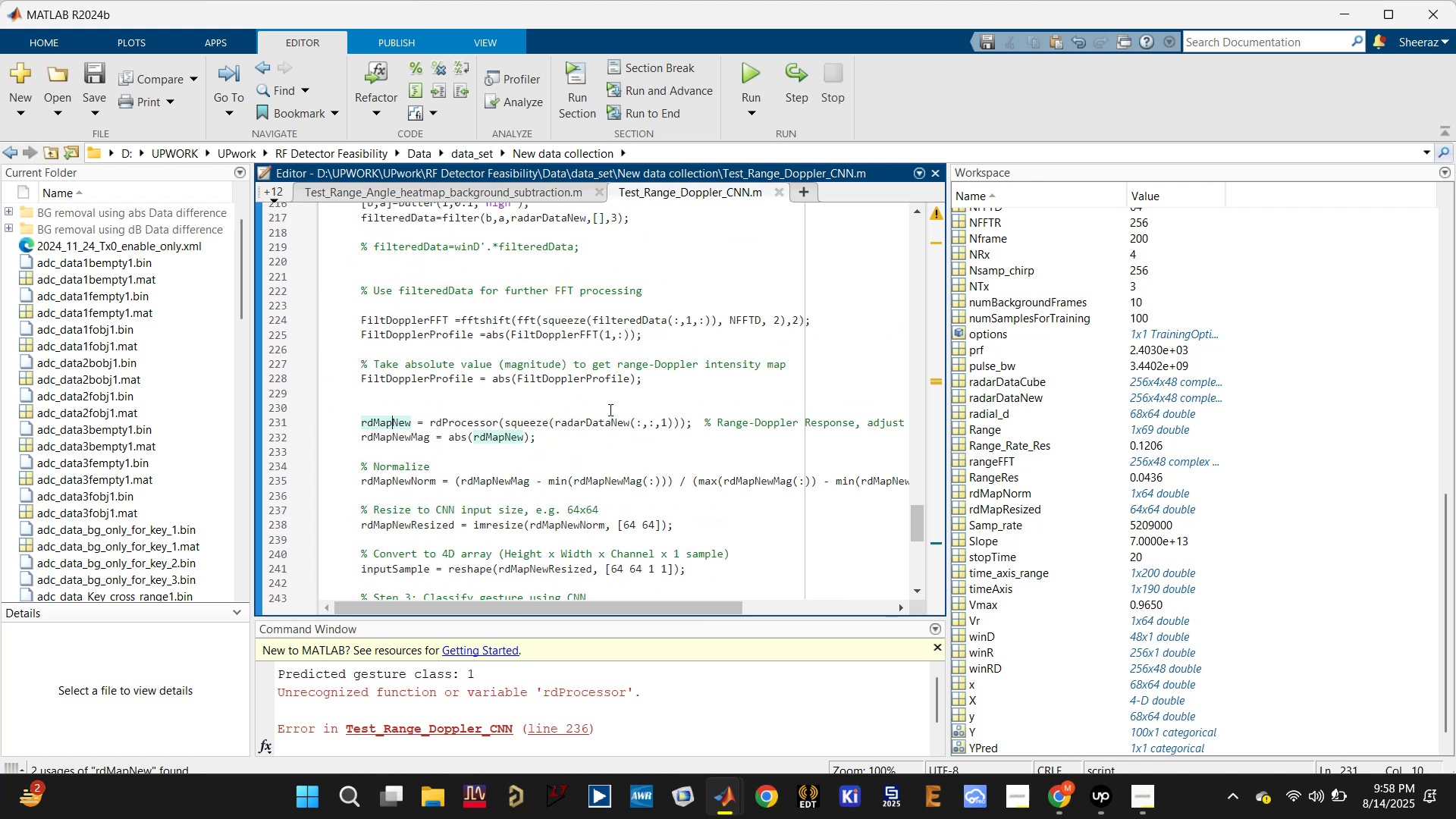 
left_click([609, 410])
 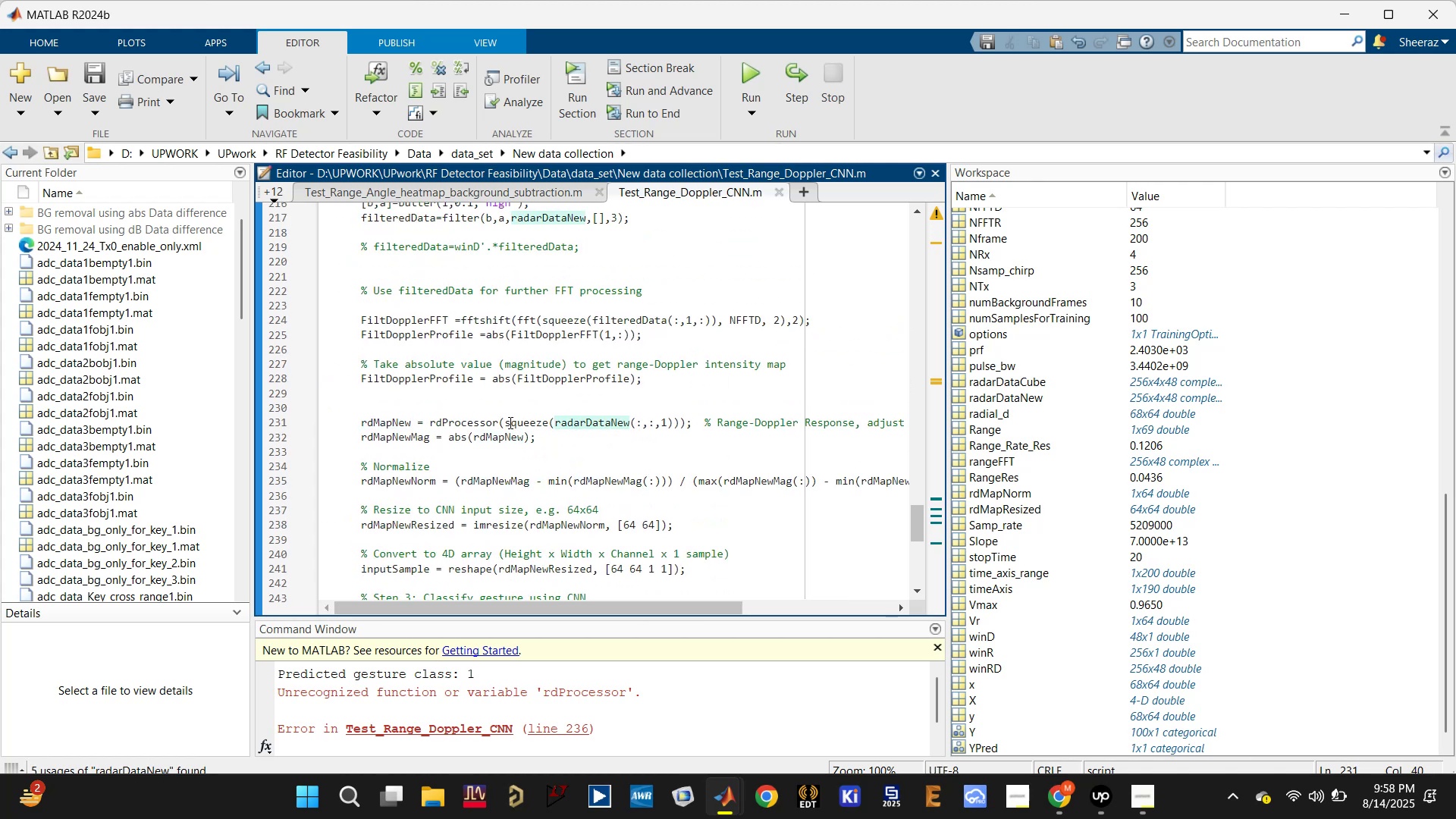 
left_click([398, 423])
 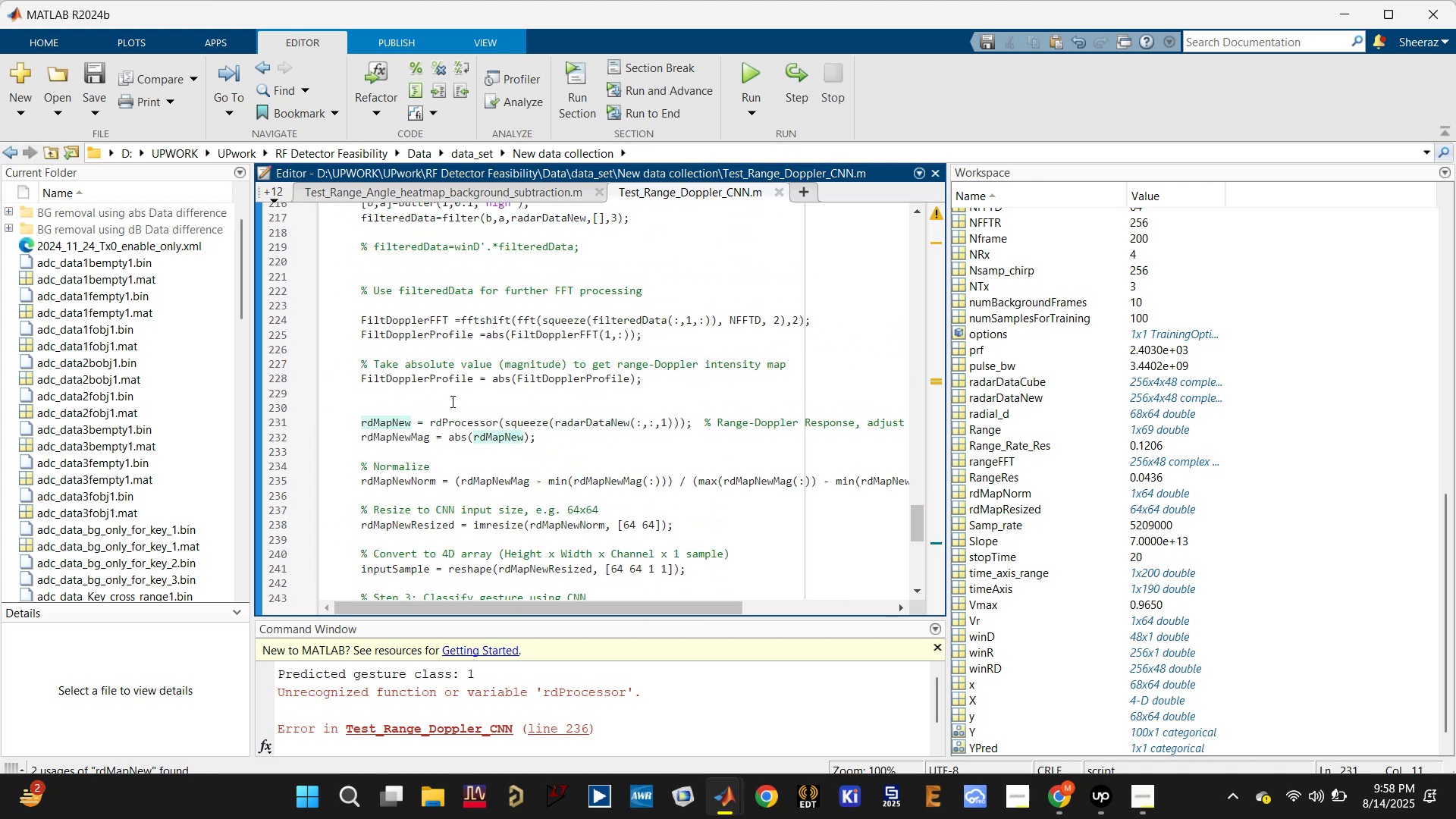 
left_click([419, 386])
 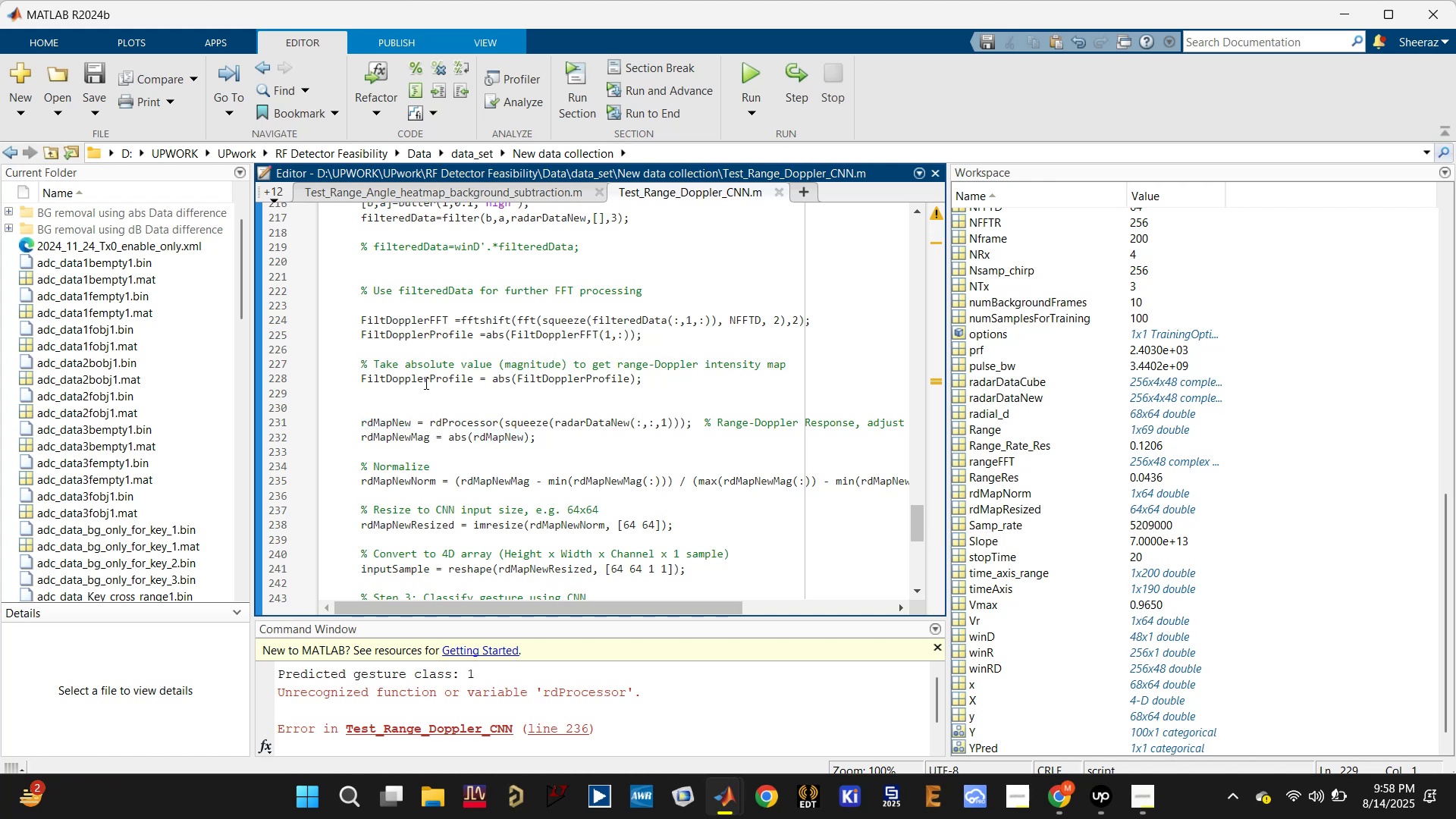 
double_click([426, 381])
 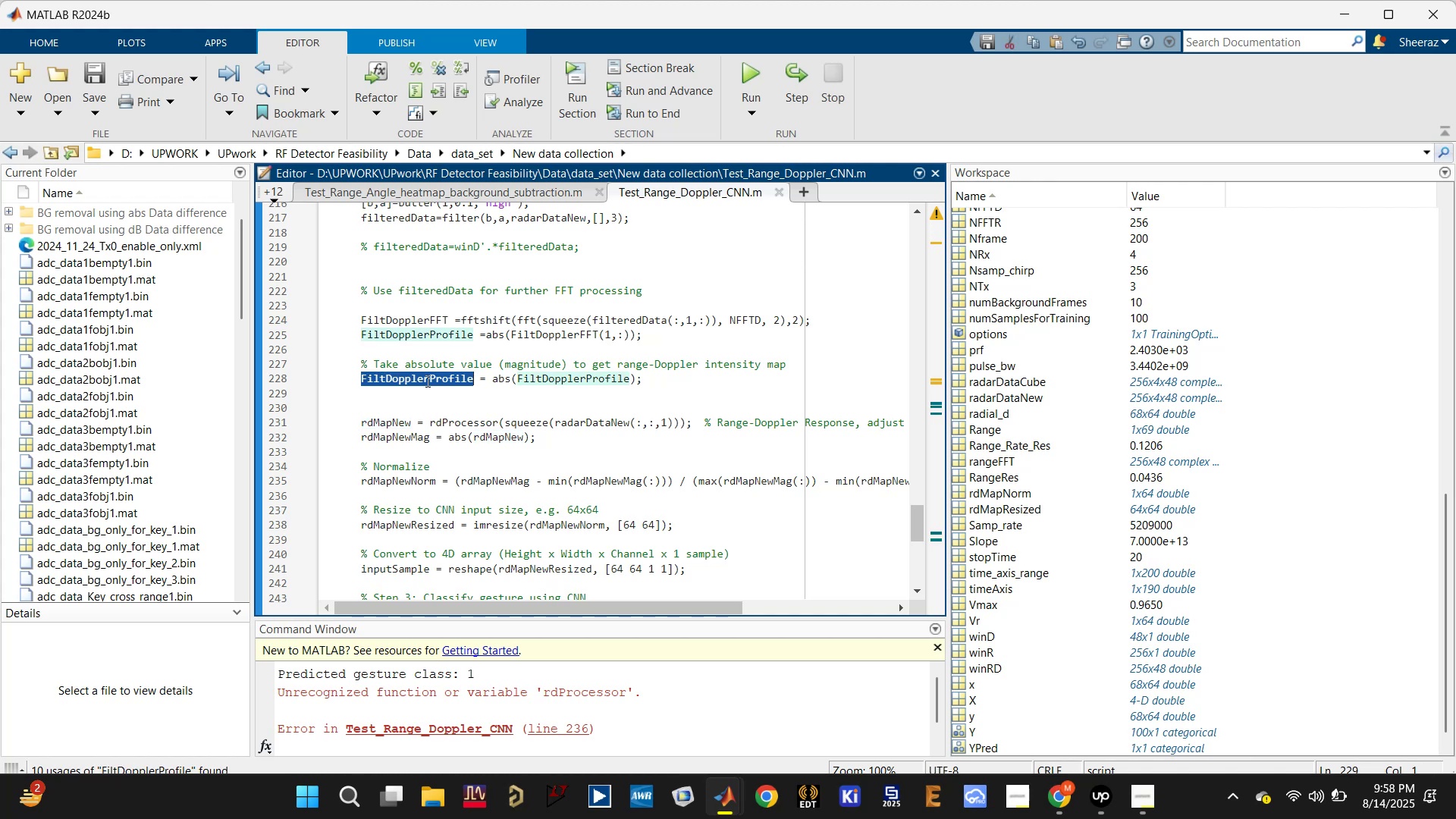 
key(Control+C)
 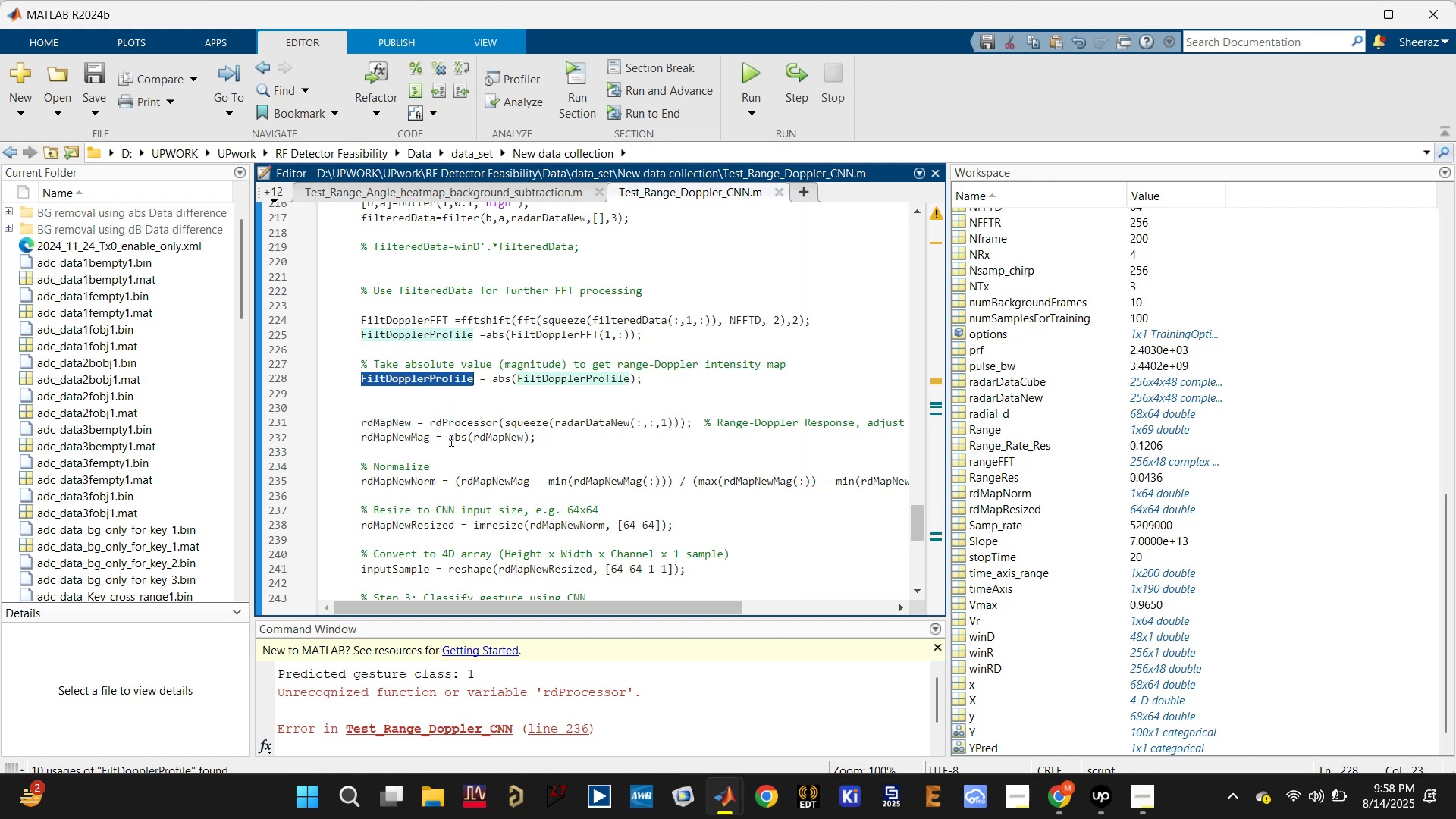 
left_click_drag(start_coordinate=[448, 440], to_coordinate=[530, 437])
 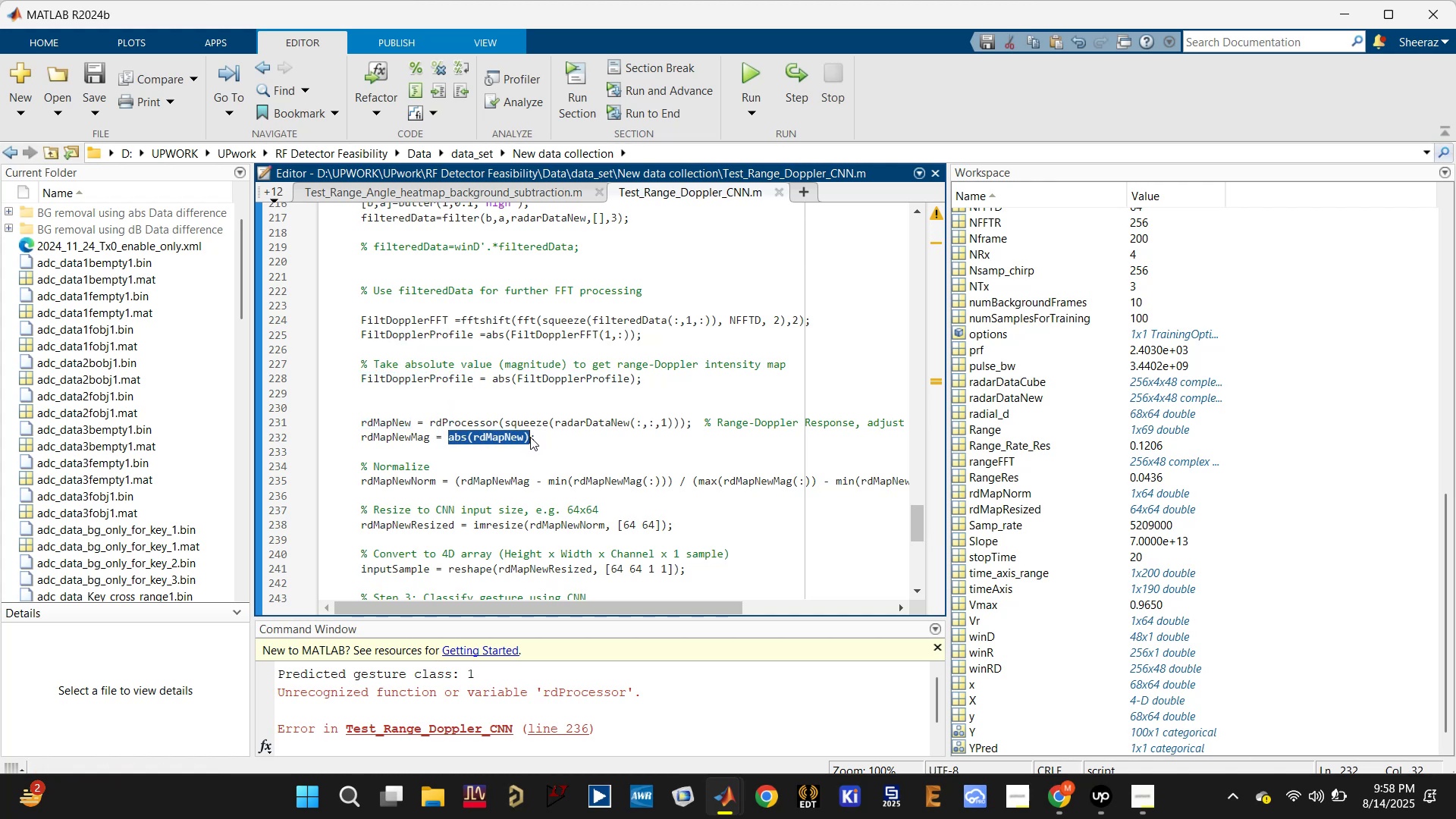 
hold_key(key=ControlLeft, duration=2.13)
 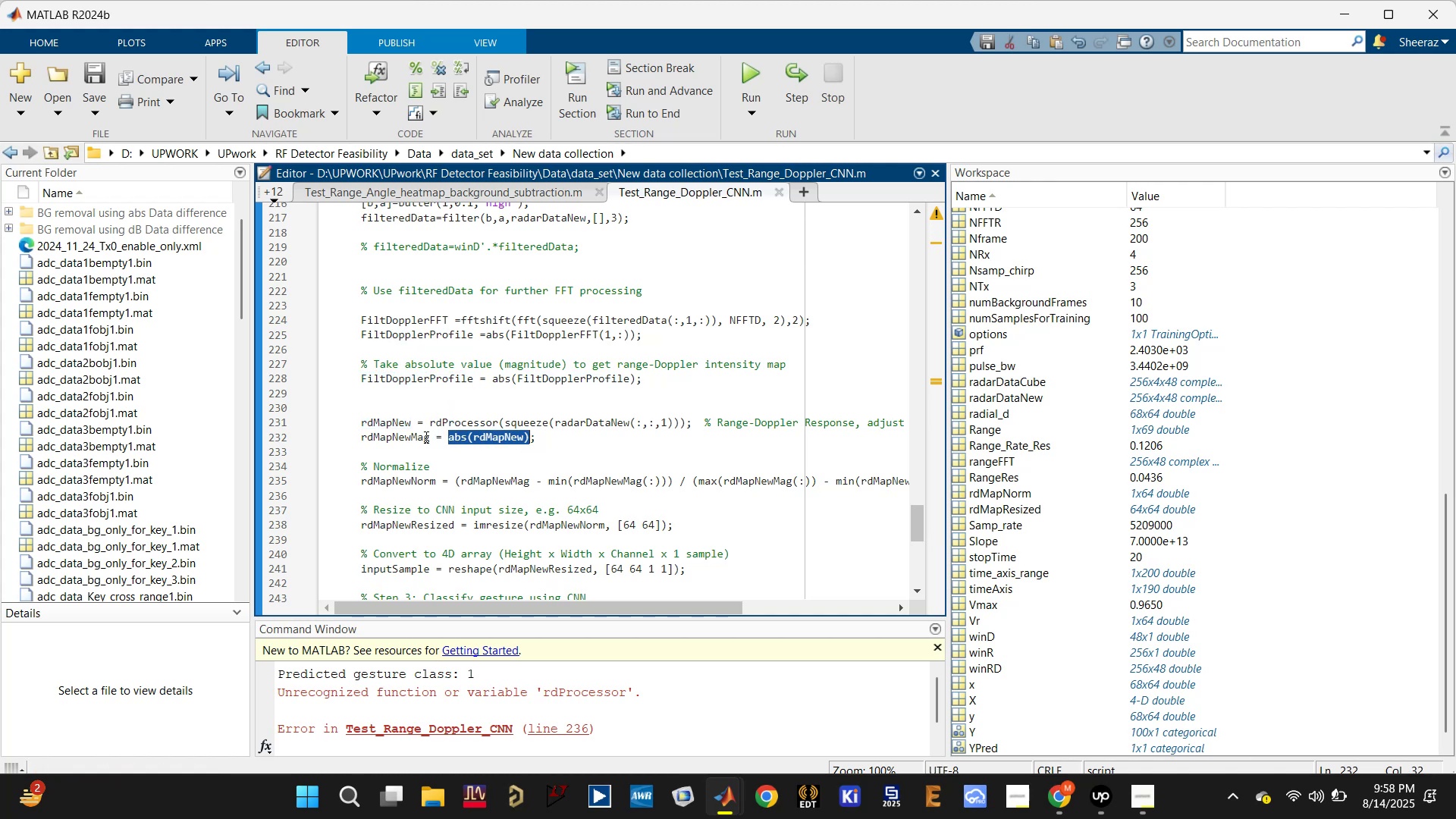 
left_click([414, 439])
 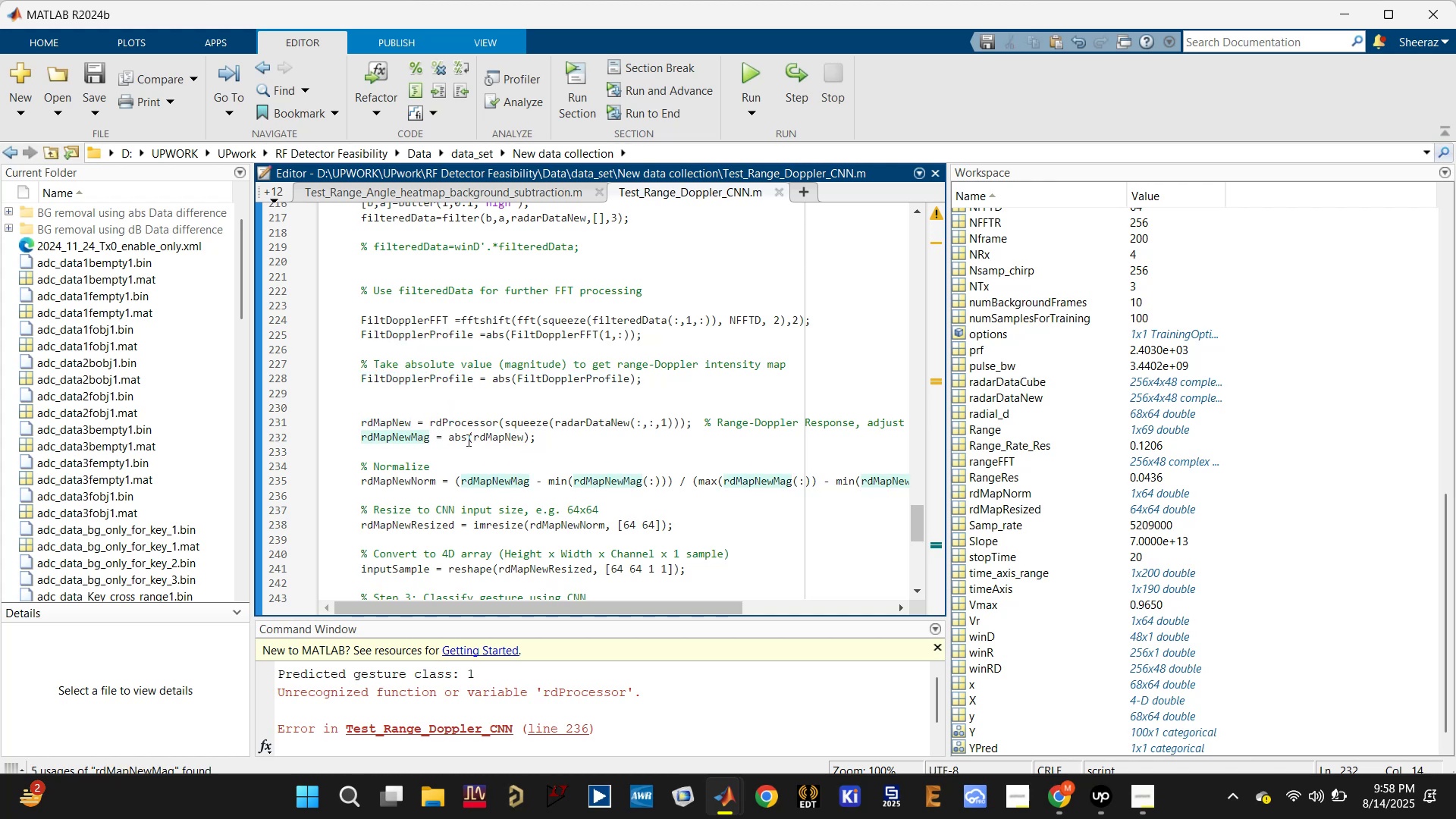 
left_click_drag(start_coordinate=[445, 433], to_coordinate=[528, 431])
 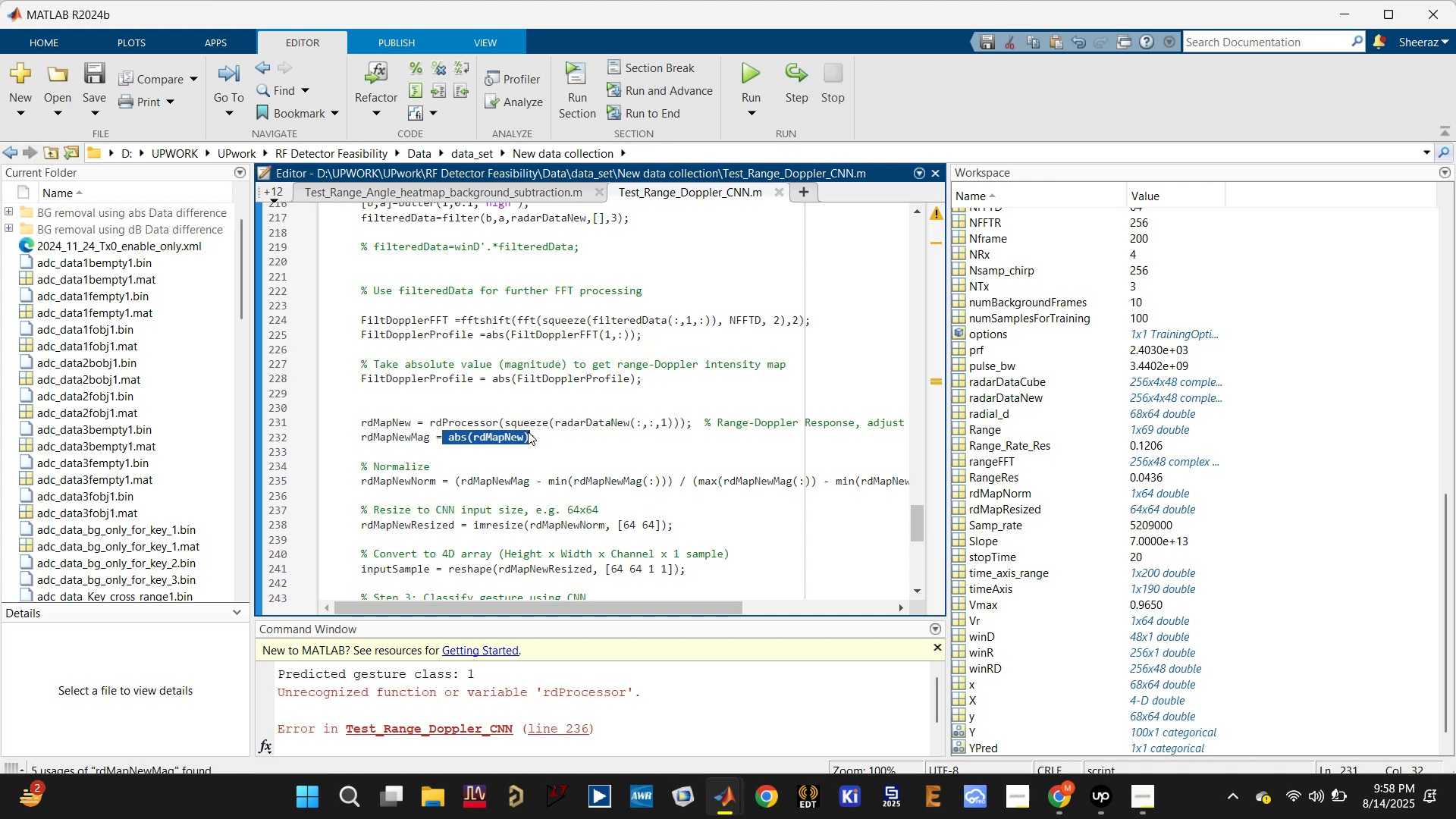 
key(Control+V)
 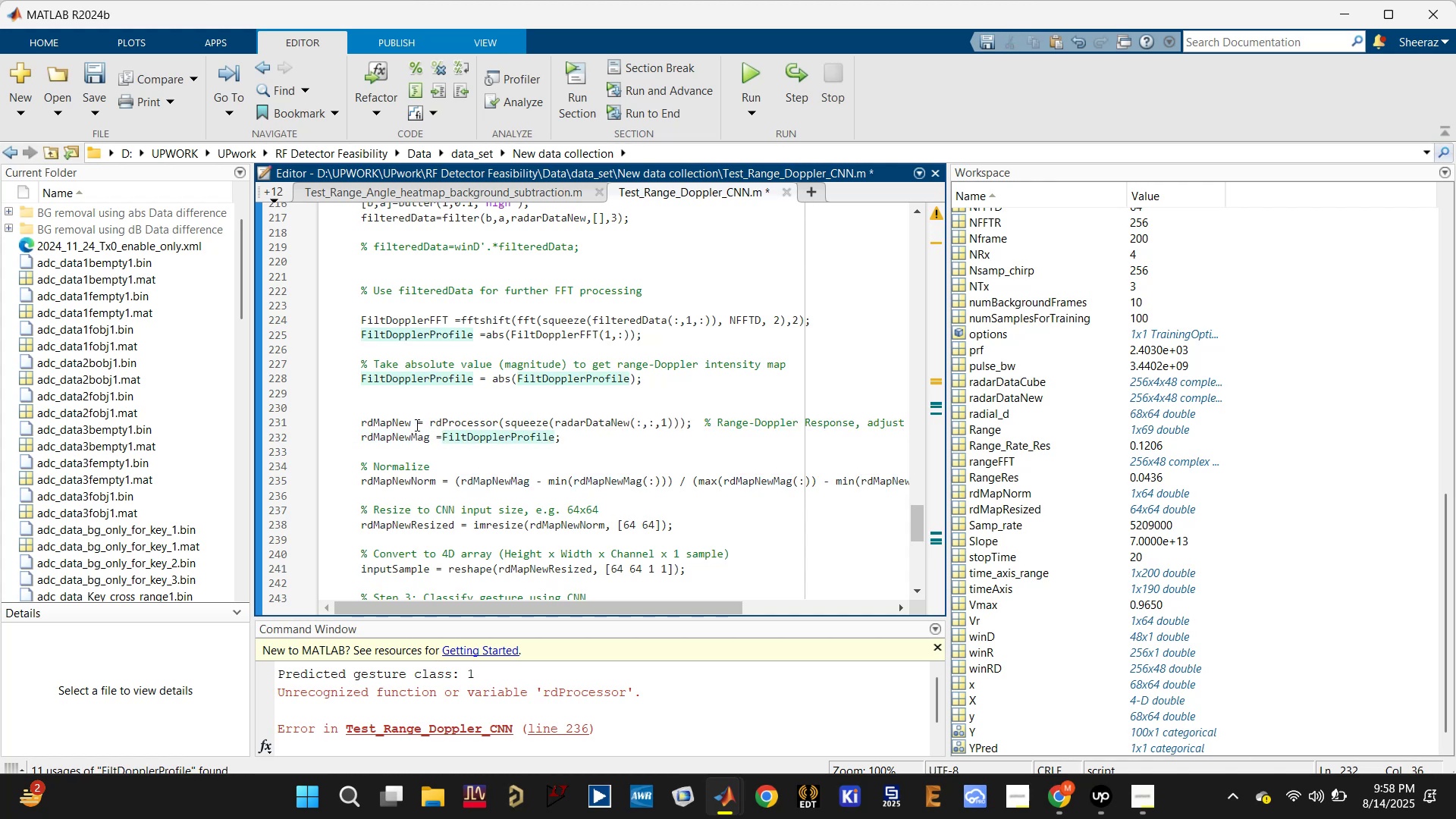 
double_click([406, 419])
 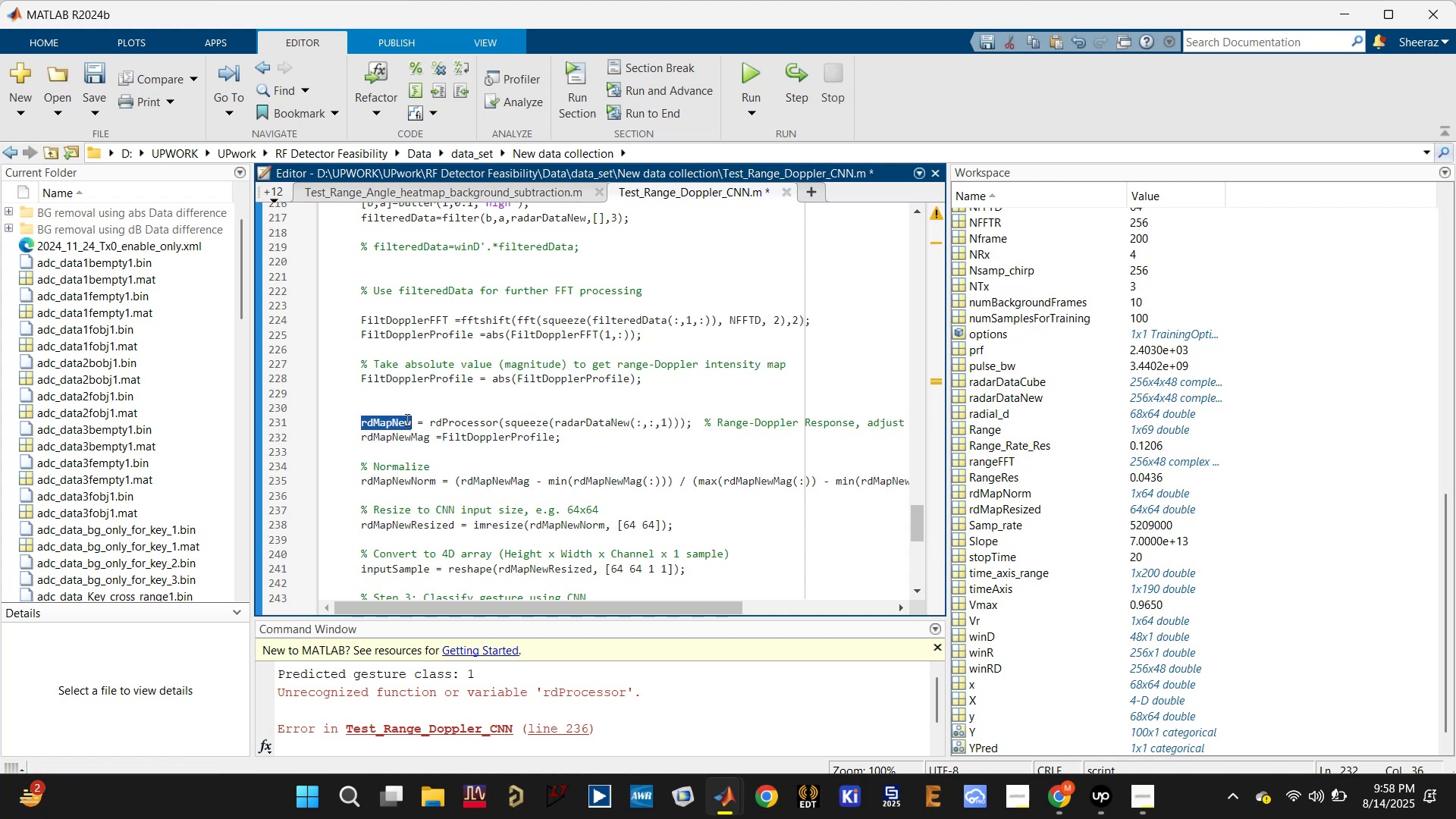 
triple_click([406, 419])
 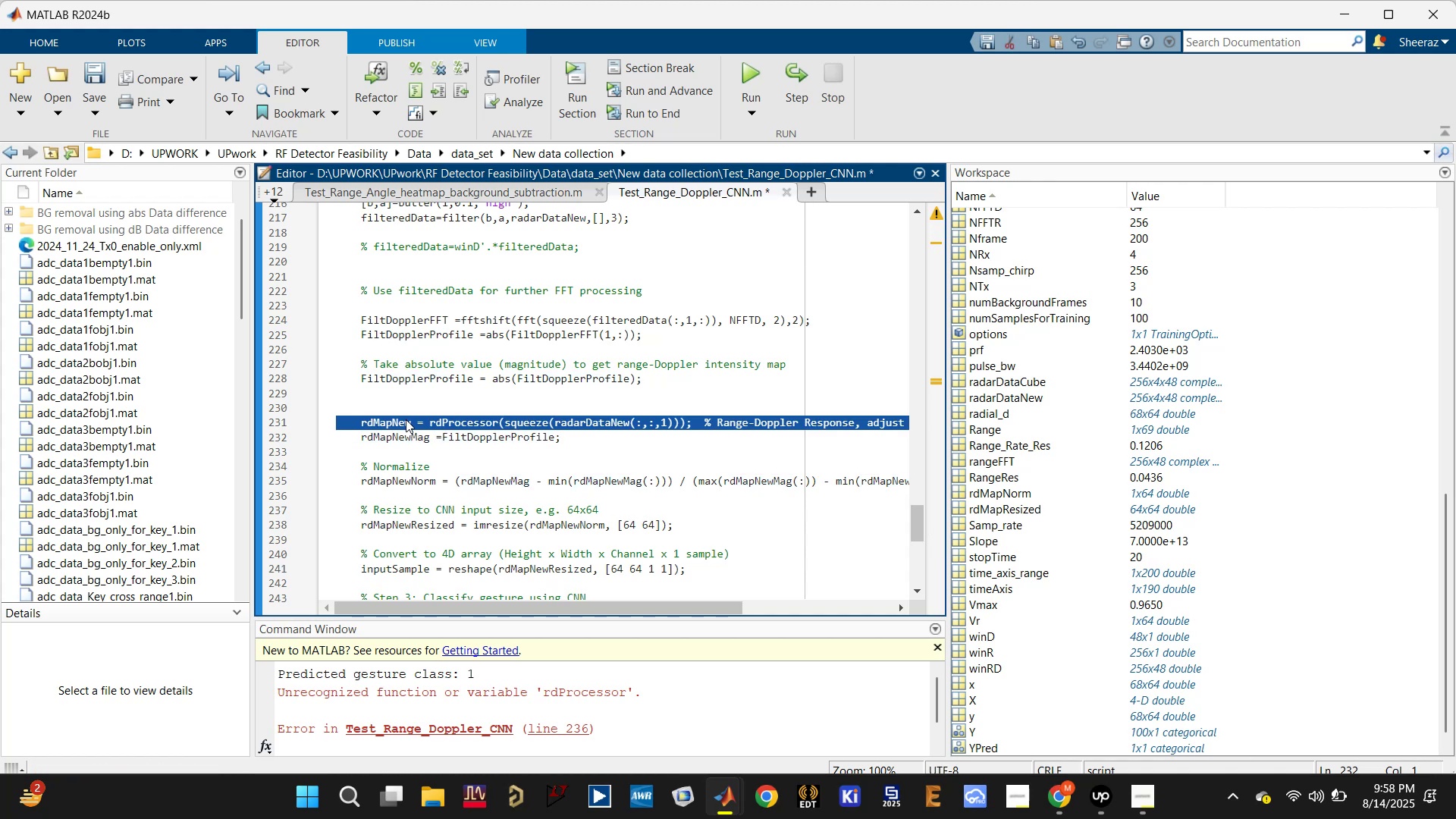 
key(Delete)
 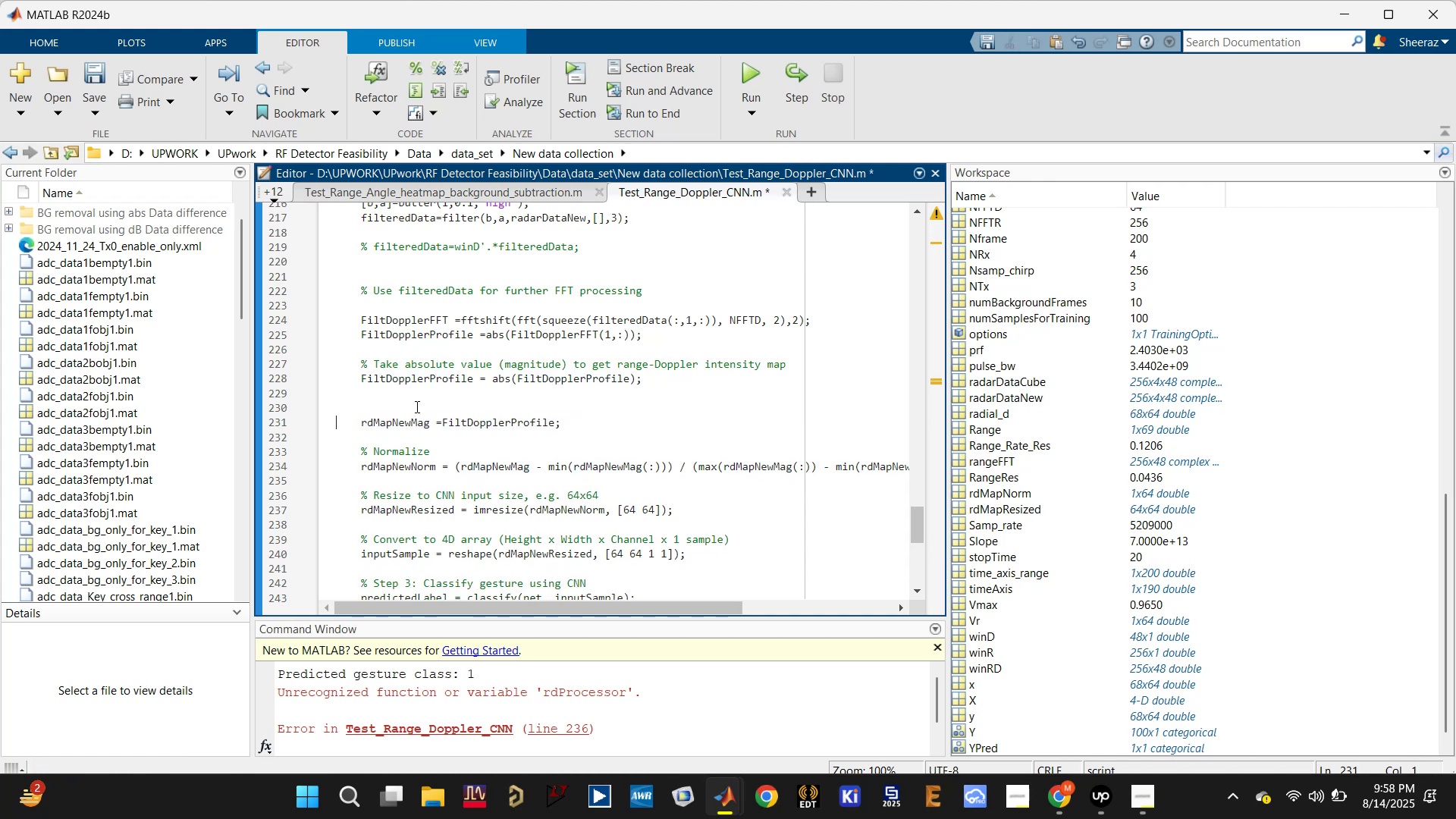 
left_click([421, 397])
 